 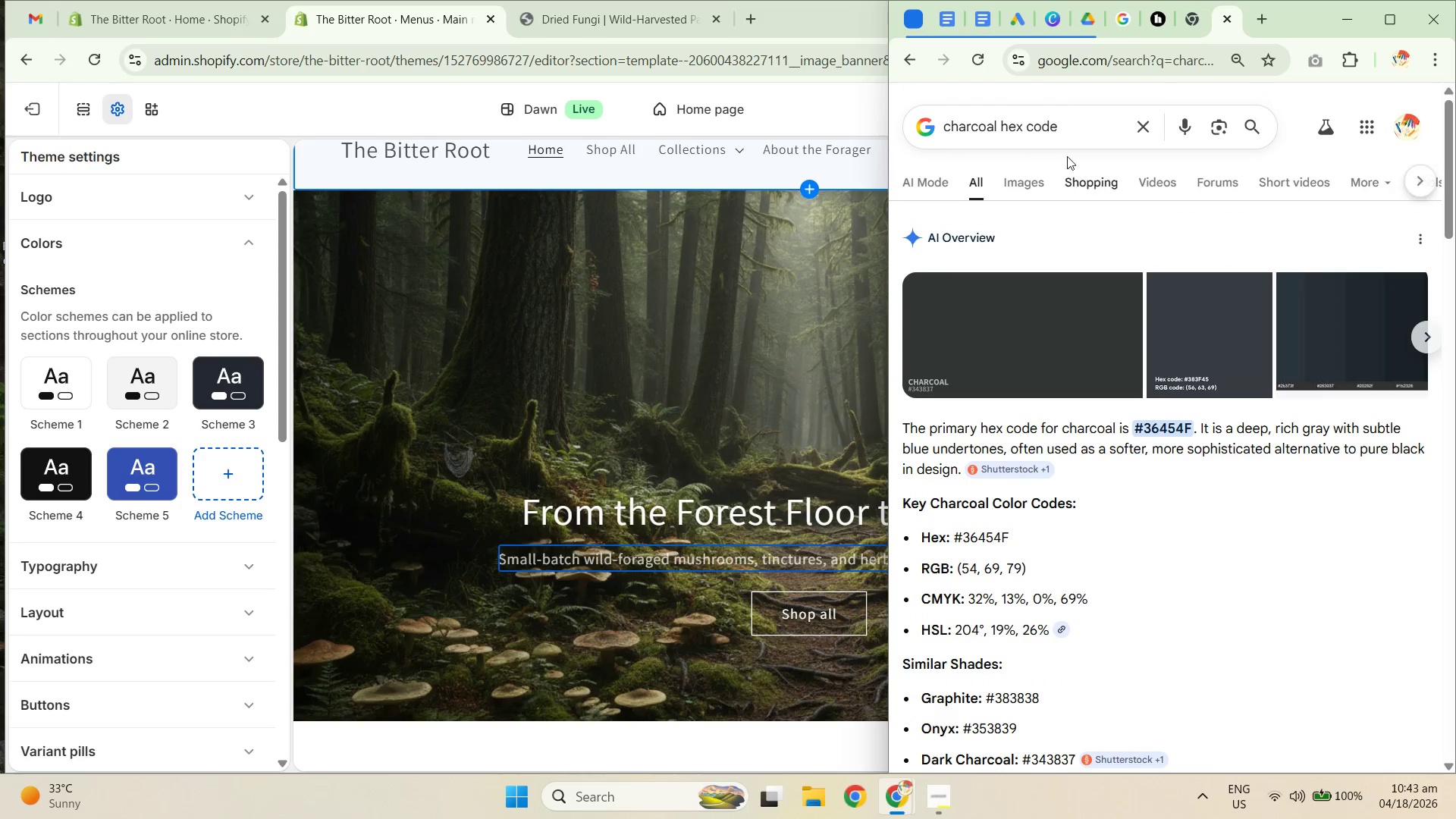 
left_click([1072, 137])
 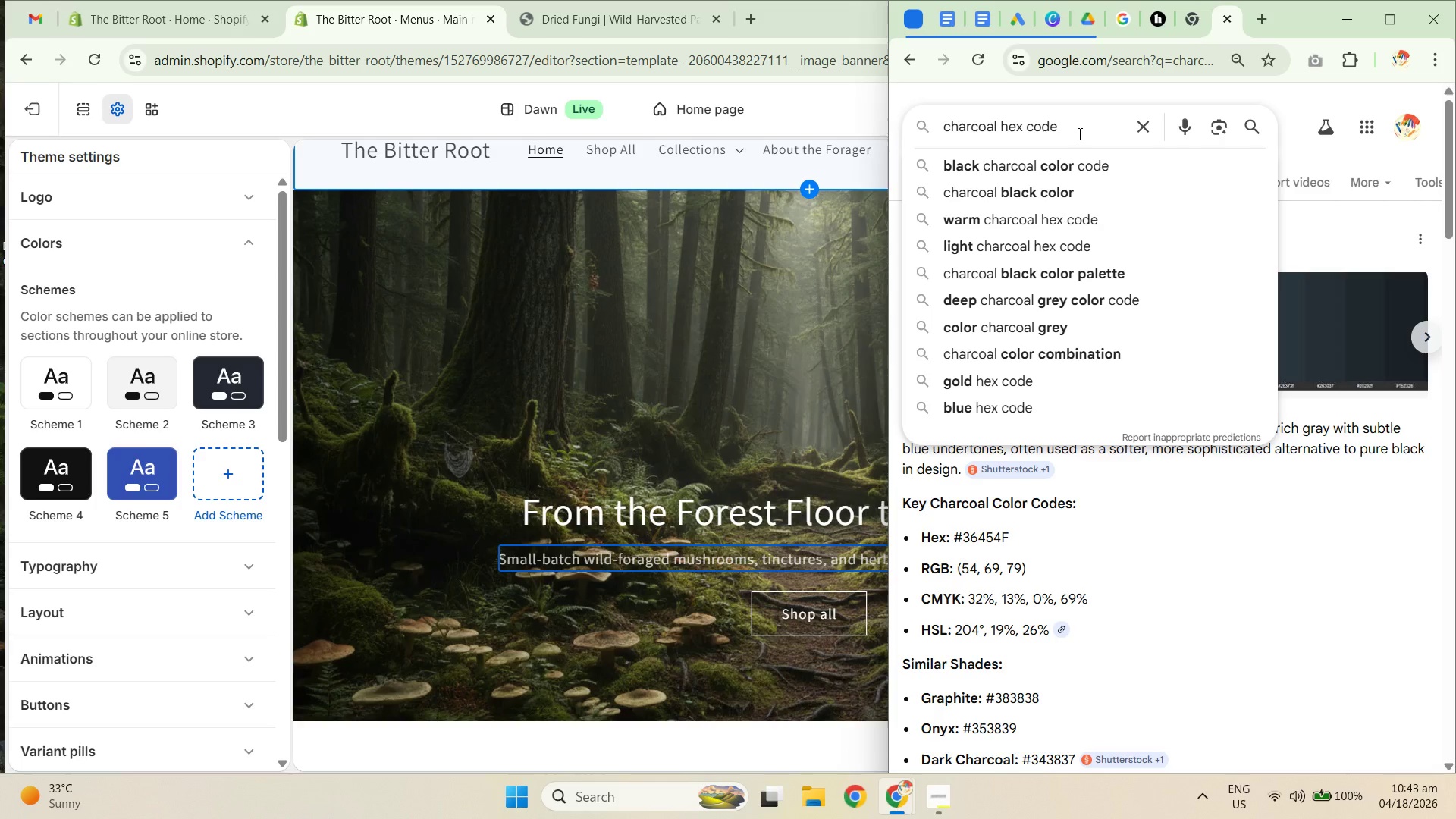 
scroll: coordinate [1068, 244], scroll_direction: up, amount: 12.0
 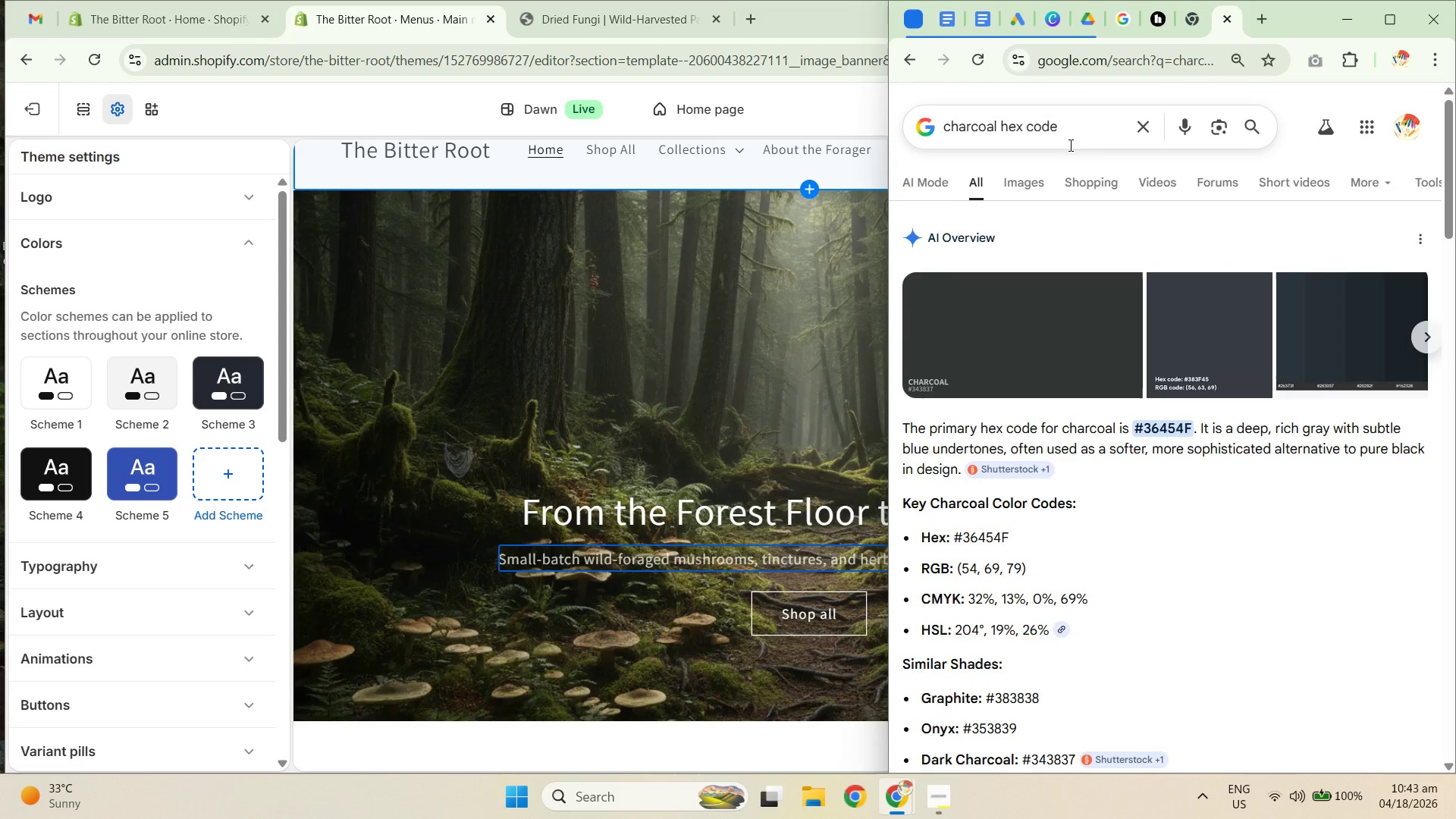 
type( for shopf)
key(Backspace)
type(ify)
 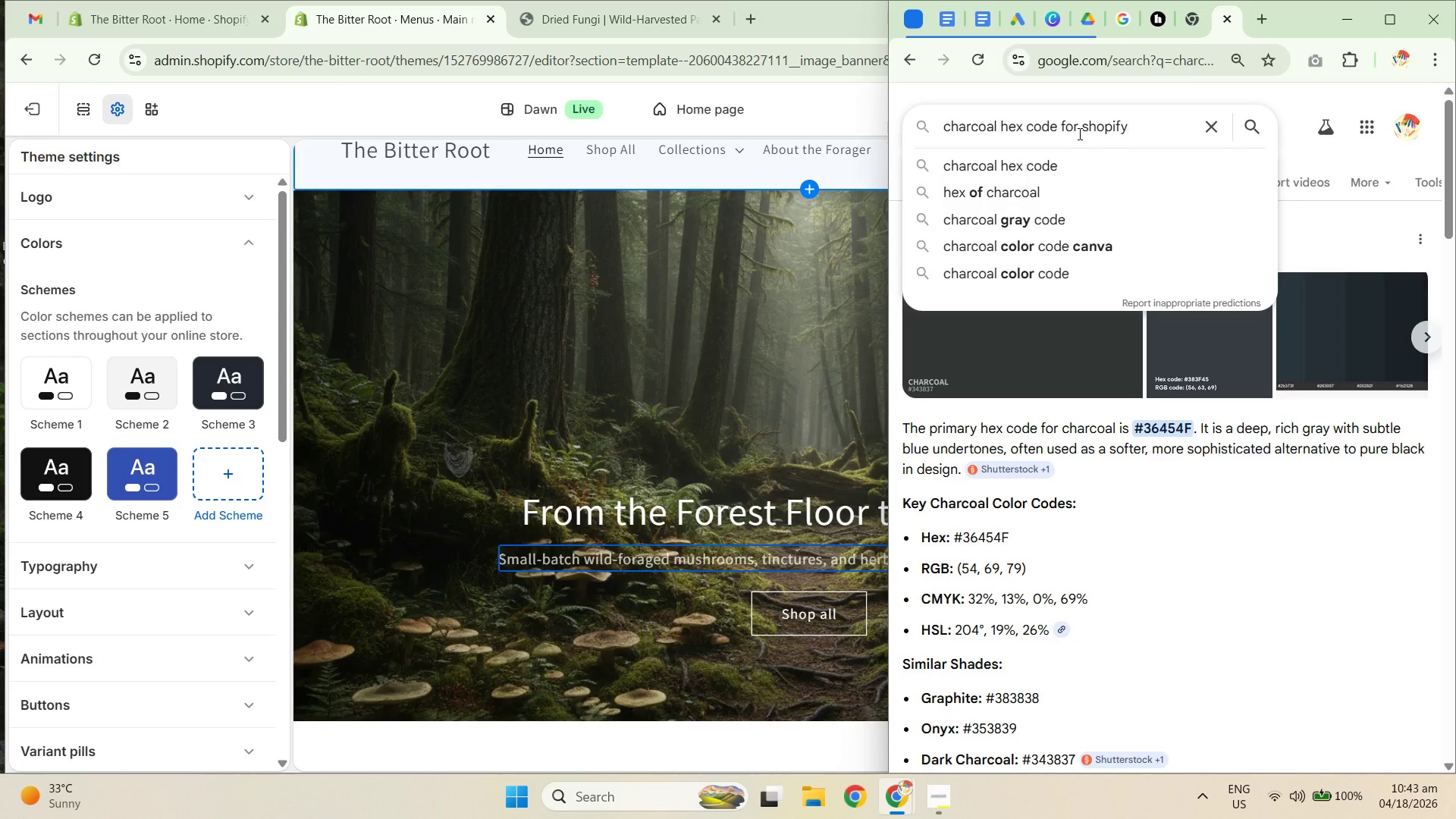 
key(Enter)
 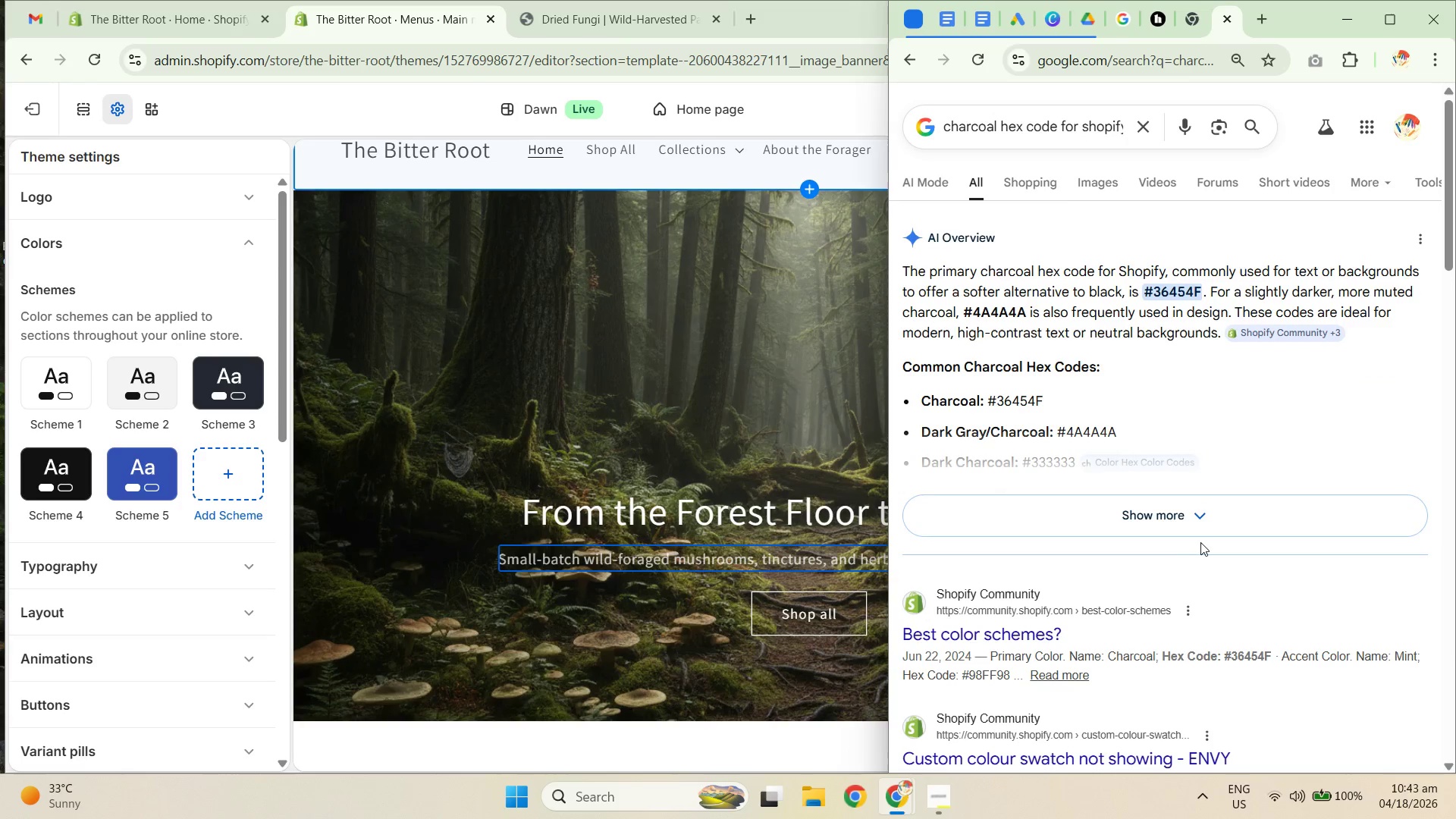 
left_click([1197, 507])
 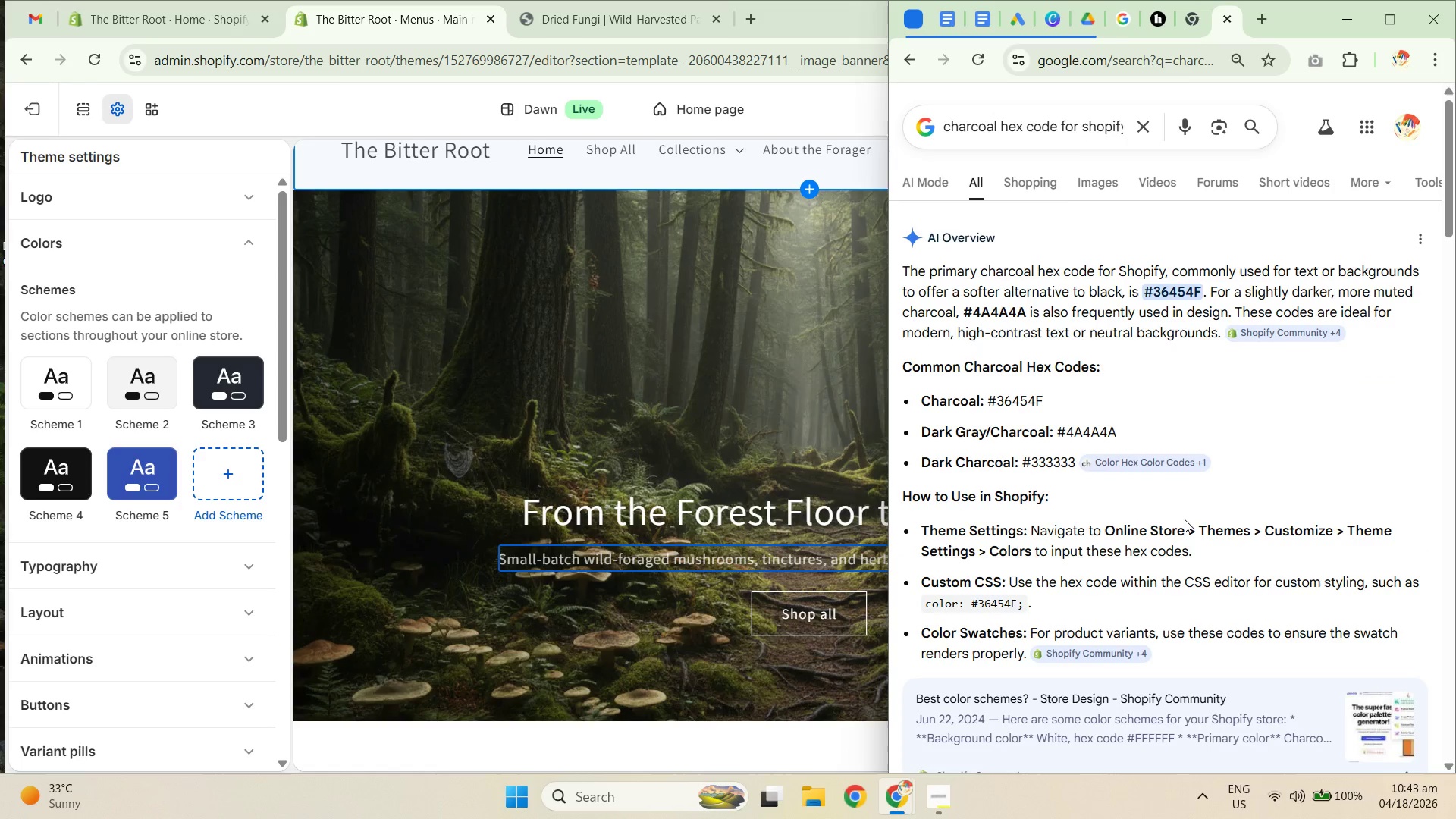 
scroll: coordinate [1153, 496], scroll_direction: down, amount: 25.0
 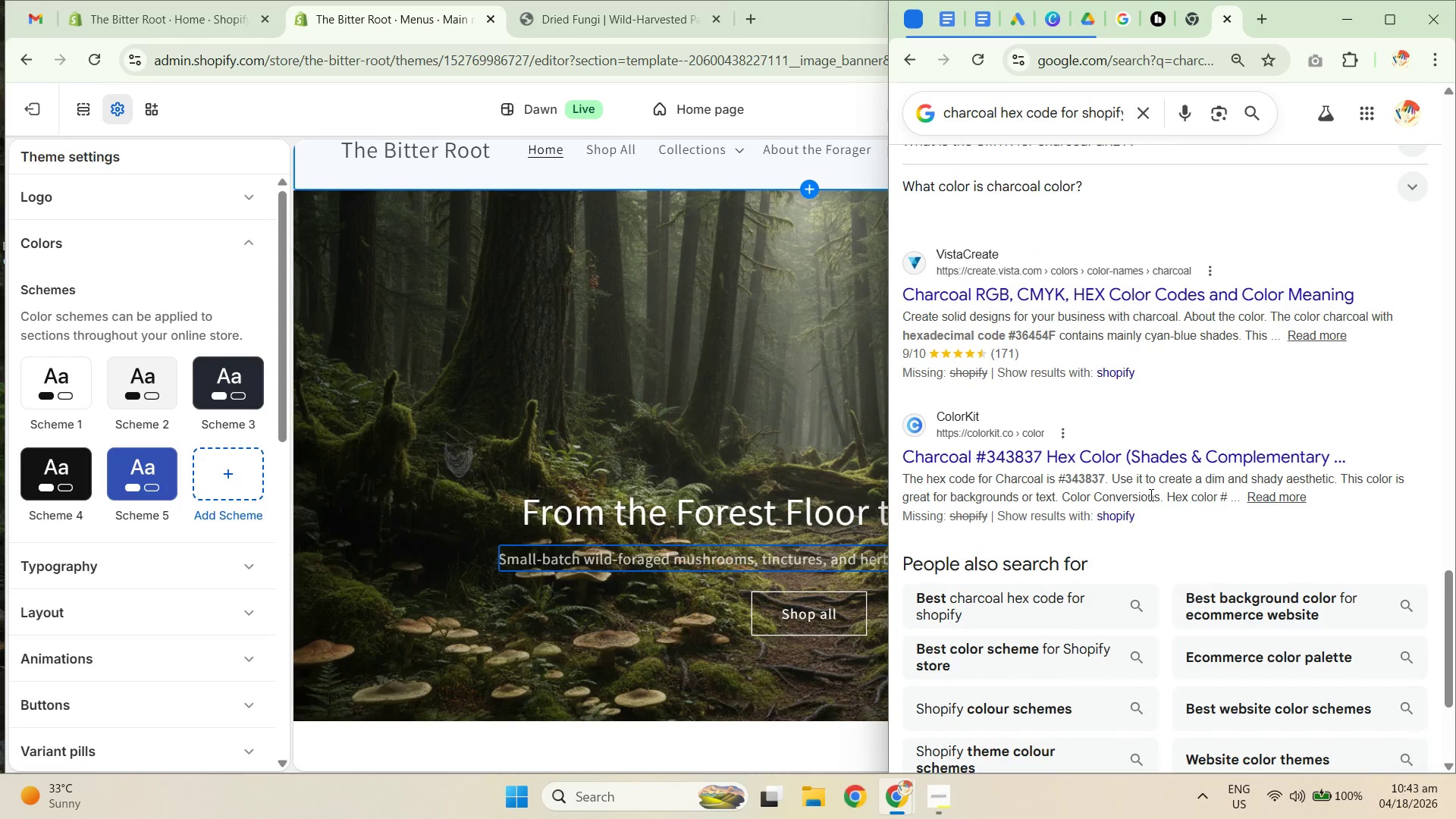 
scroll: coordinate [1147, 494], scroll_direction: down, amount: 7.0
 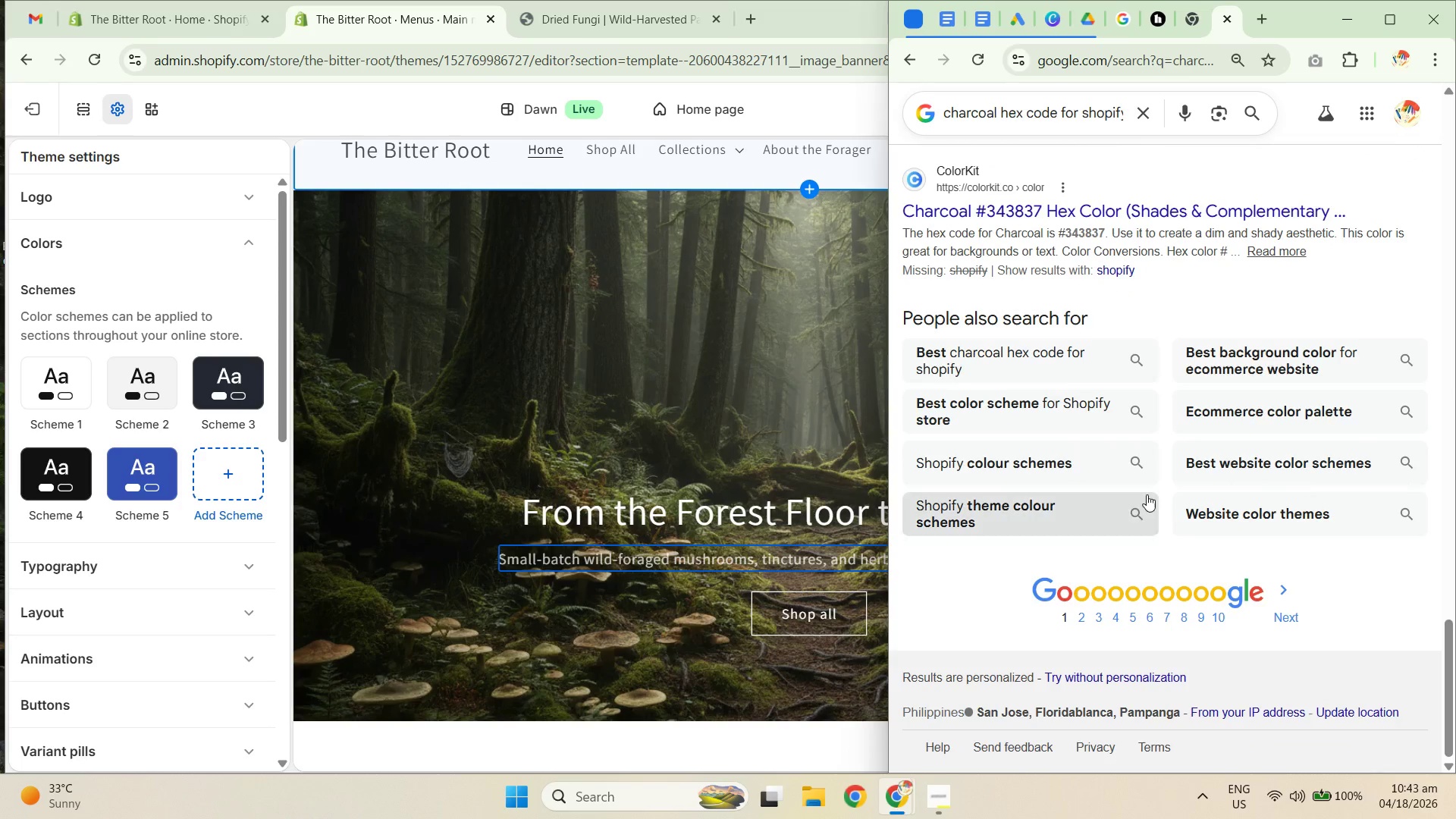 
scroll: coordinate [1152, 475], scroll_direction: up, amount: 33.0
 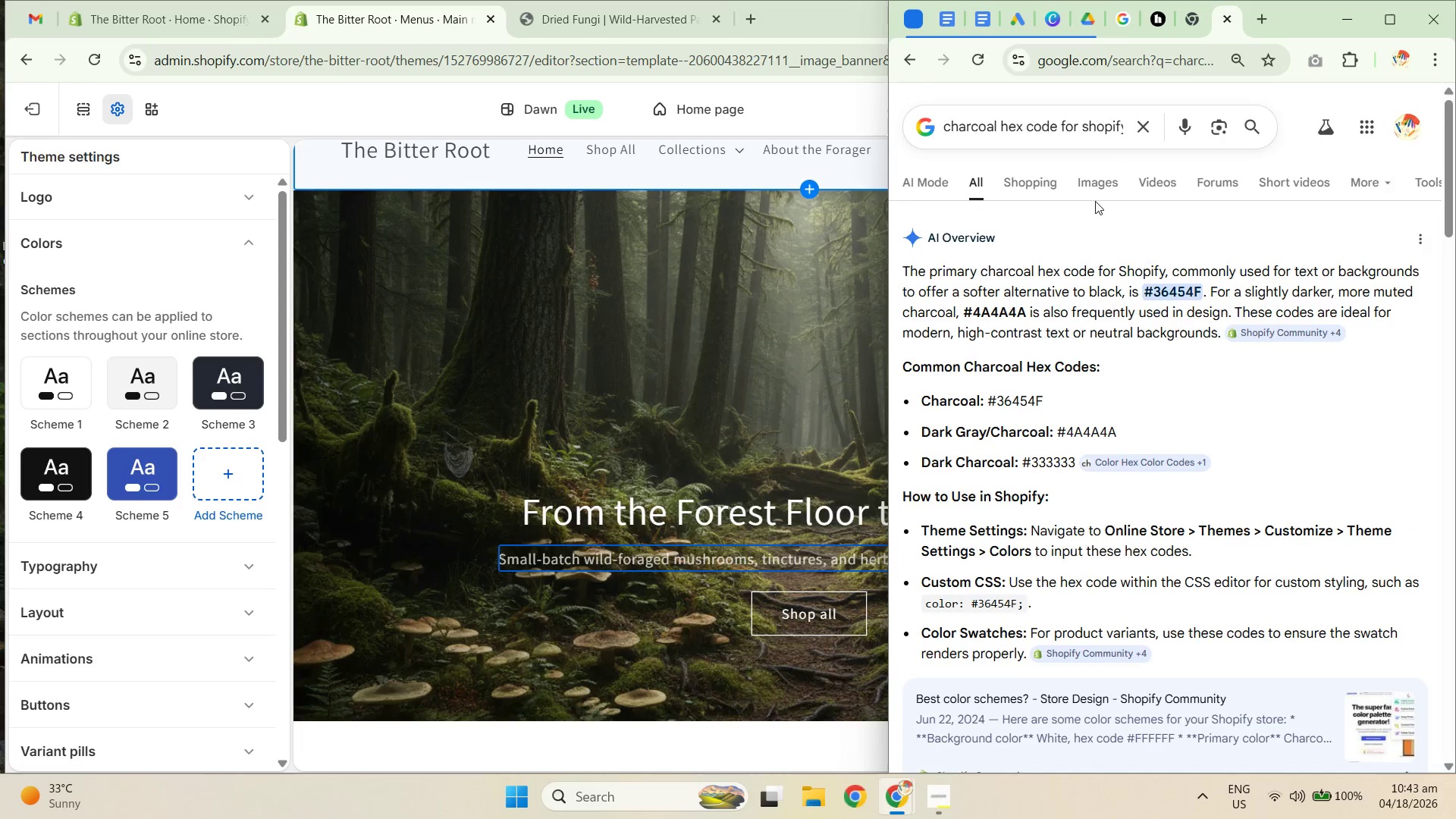 
scroll: coordinate [1047, 410], scroll_direction: down, amount: 16.0
 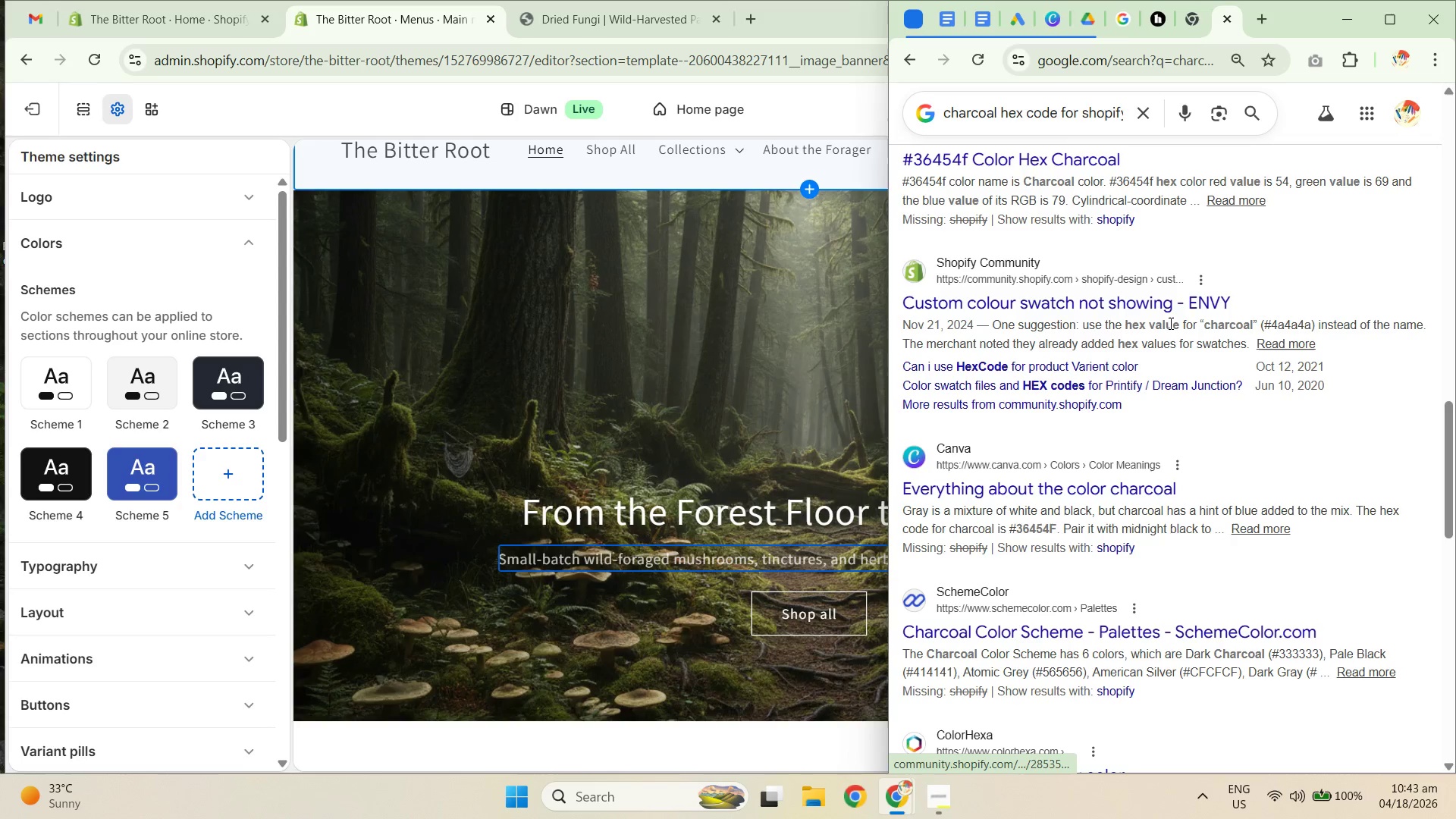 
wait(6.78)
 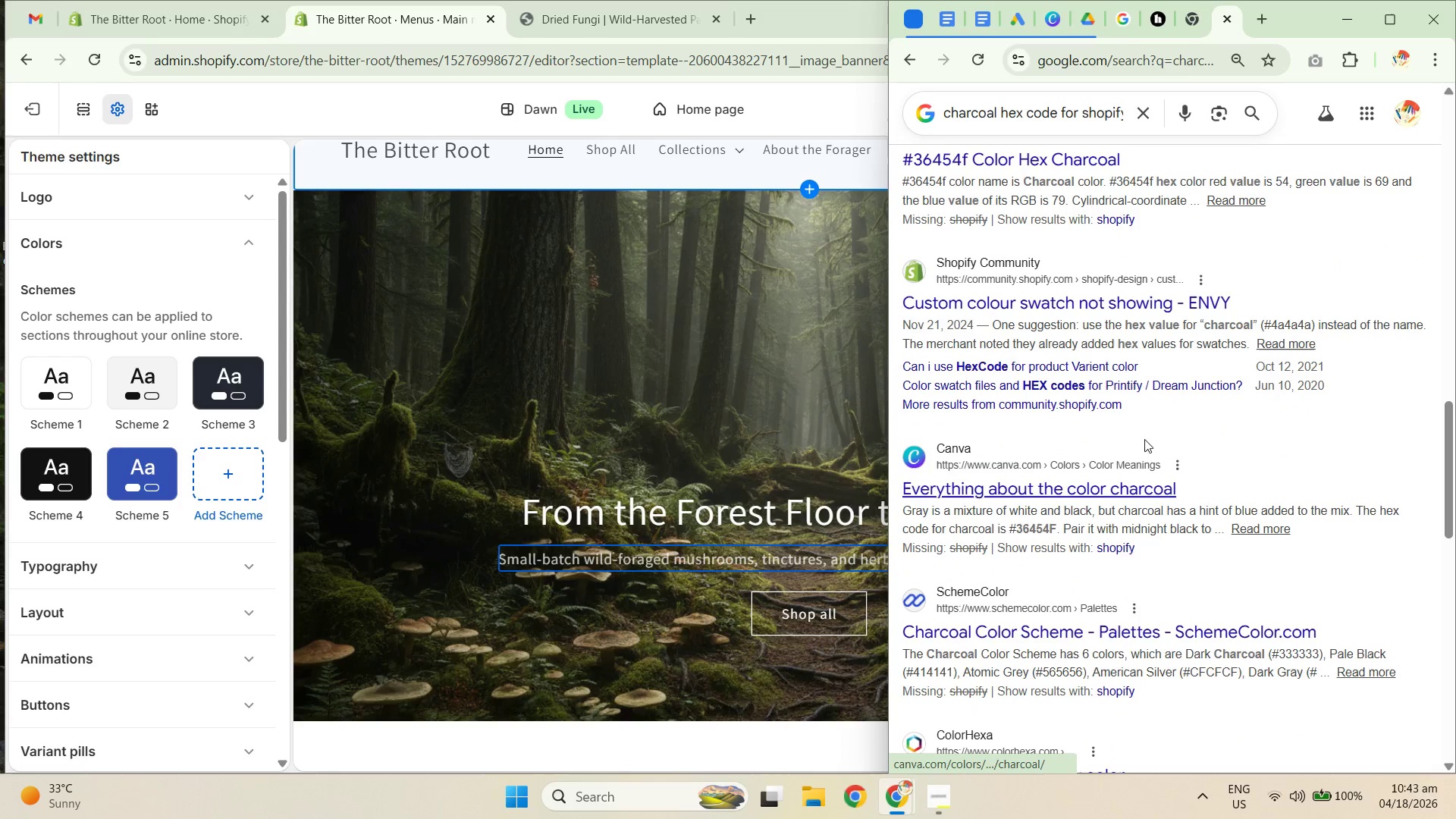 
left_click_drag(start_coordinate=[1273, 324], to_coordinate=[1312, 326])
 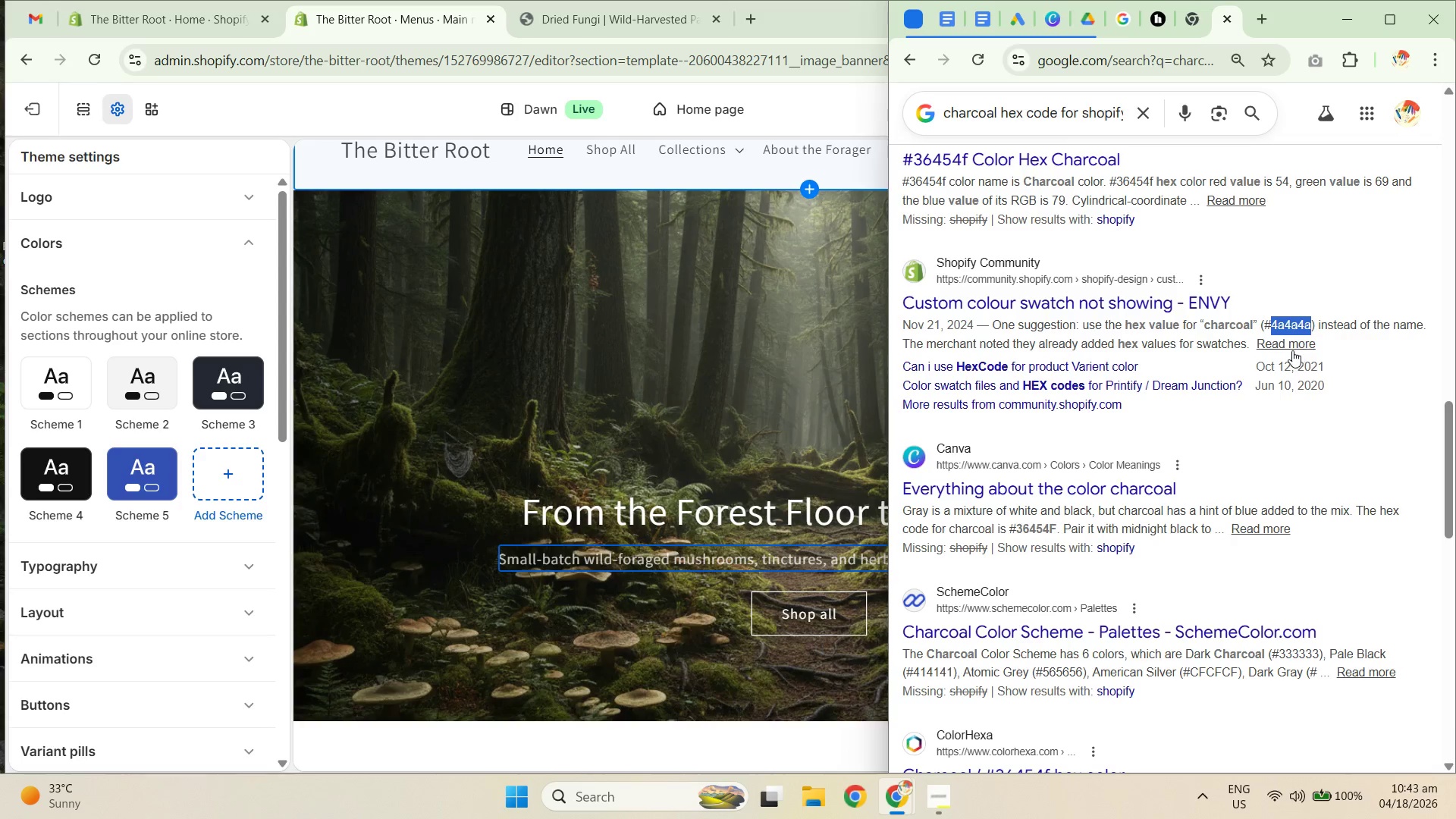 
key(Control+C)
 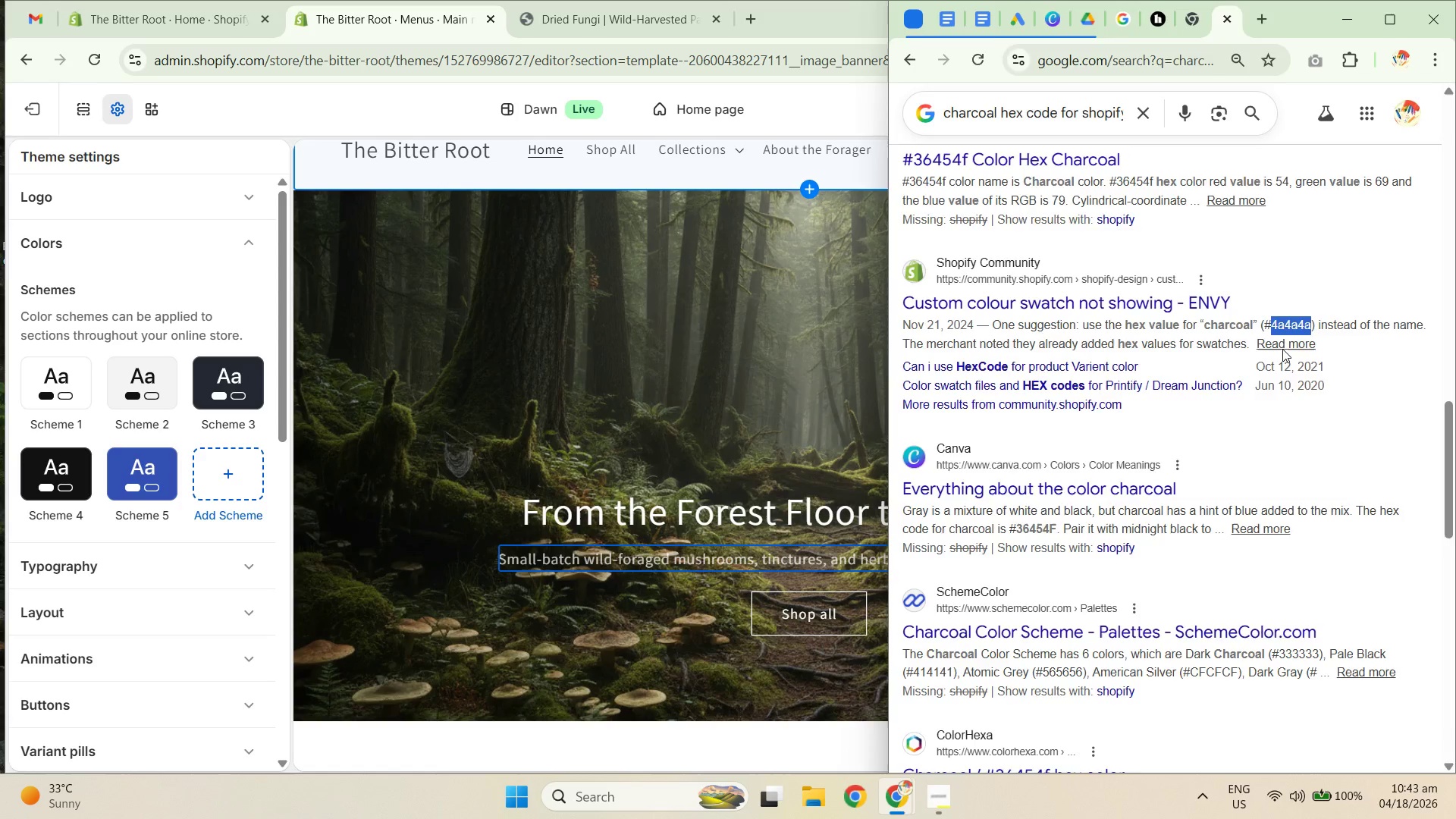 
key(Control+T)
 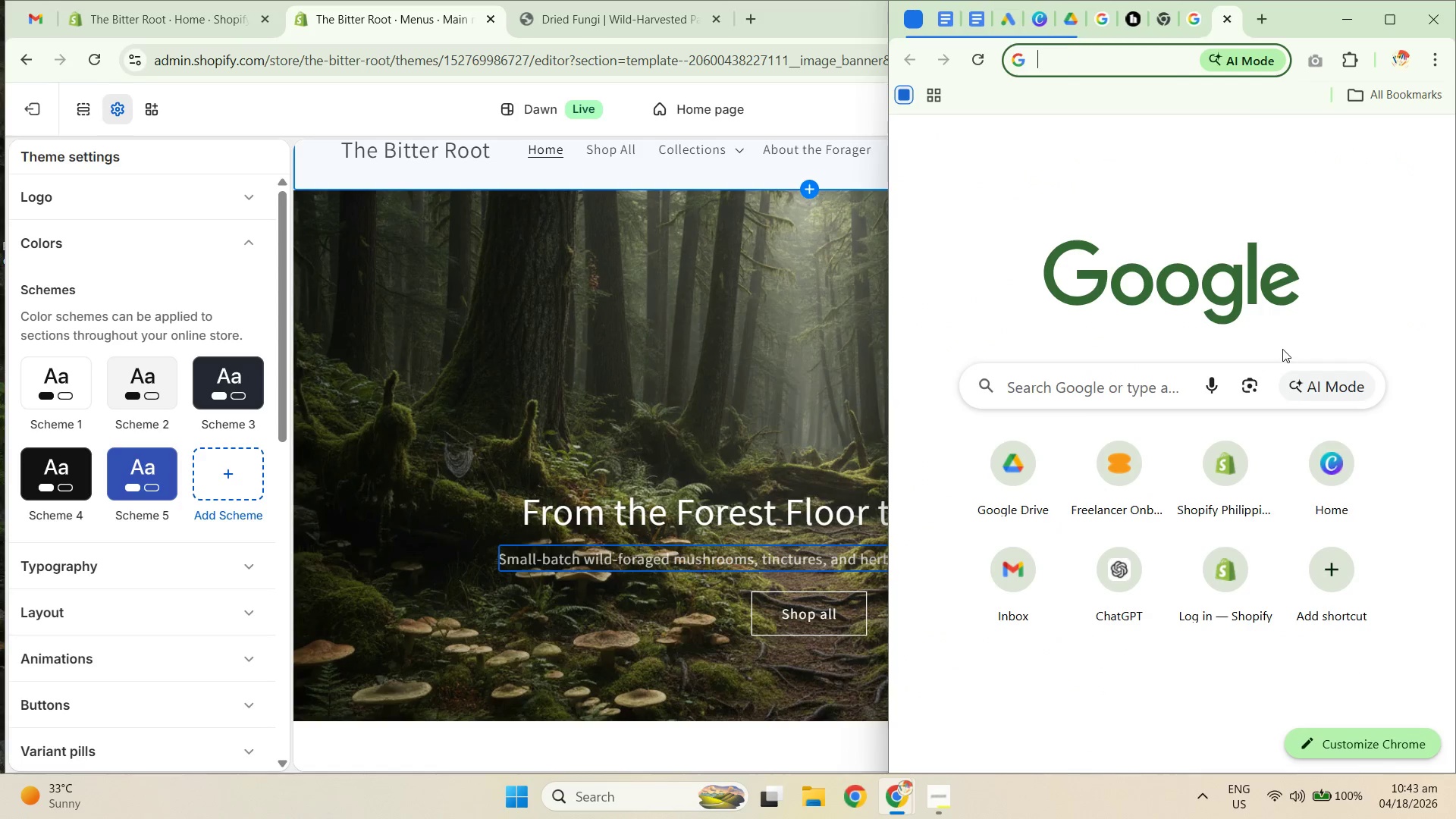 
key(Control+V)
 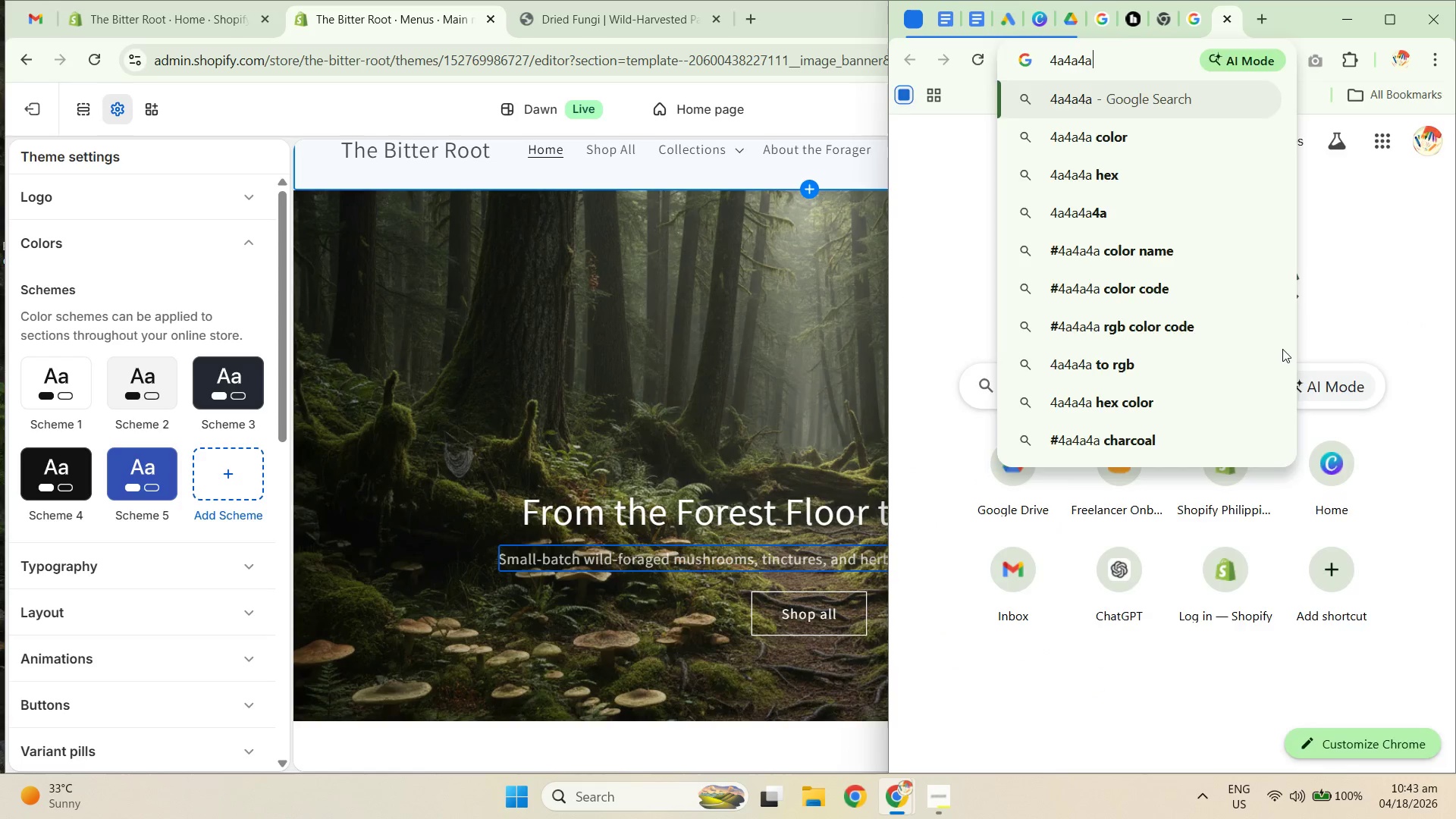 
key(NumpadEnter)
 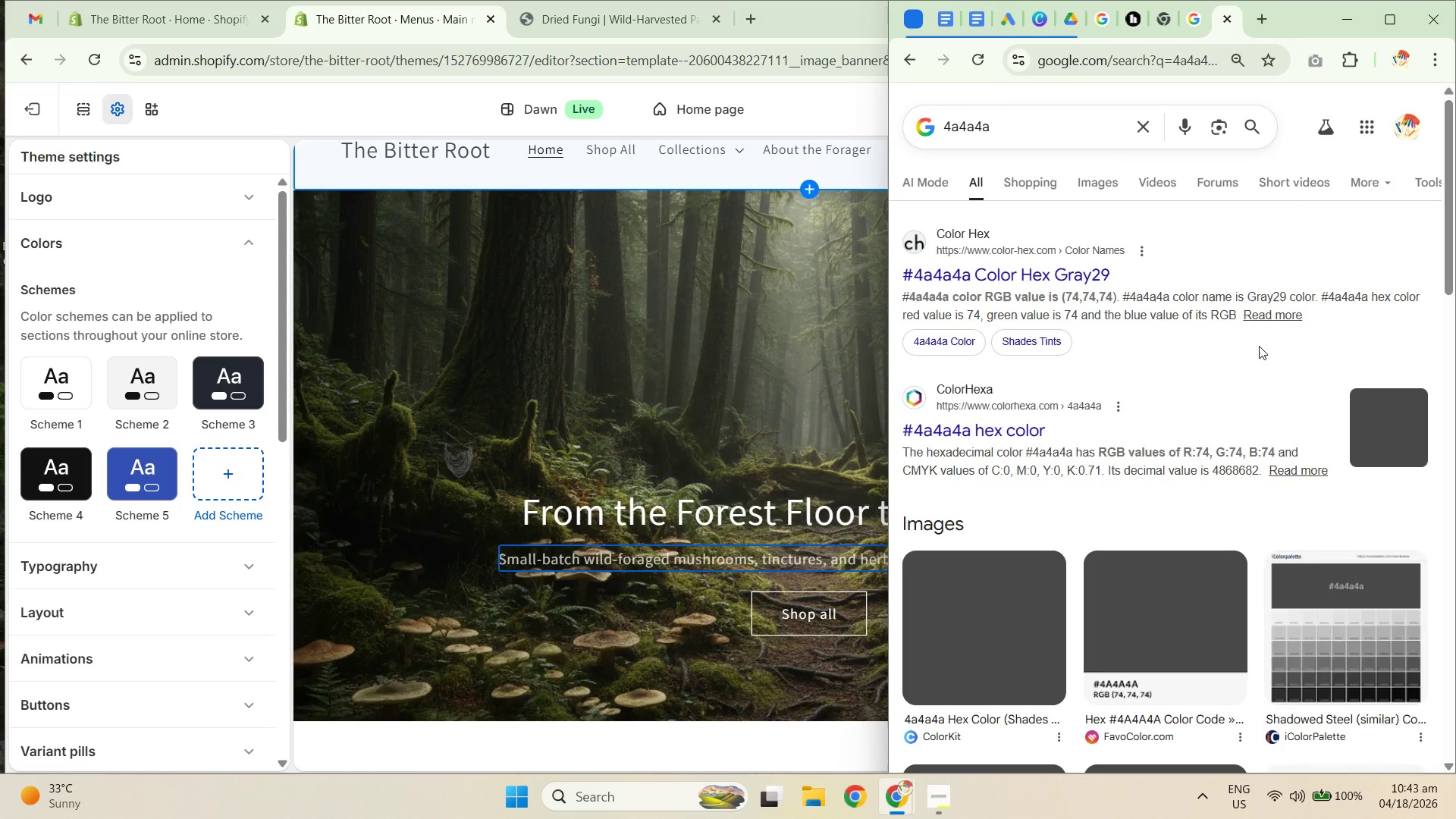 
scroll: coordinate [1209, 435], scroll_direction: down, amount: 2.0
 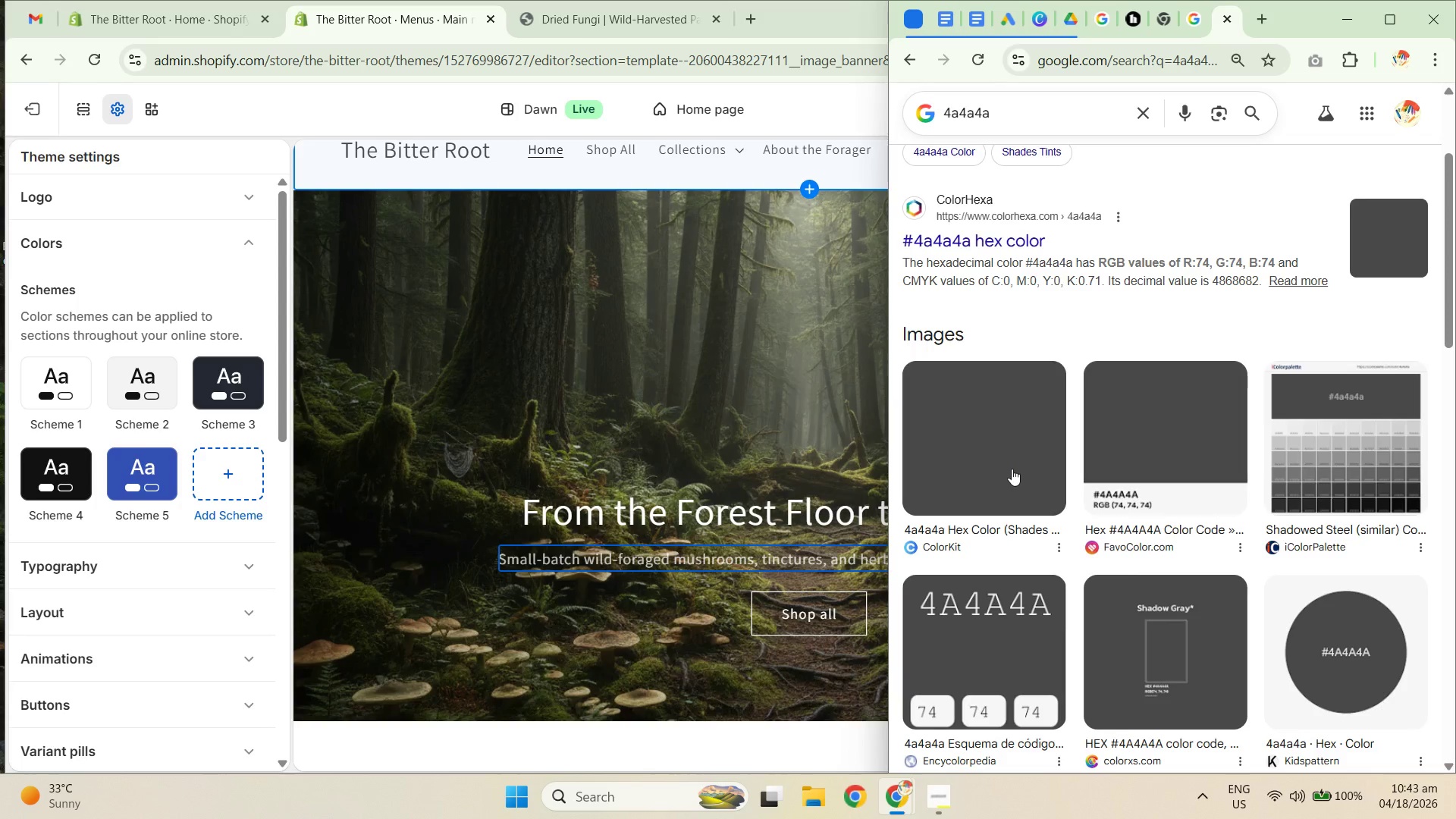 
scroll: coordinate [1012, 469], scroll_direction: up, amount: 5.0
 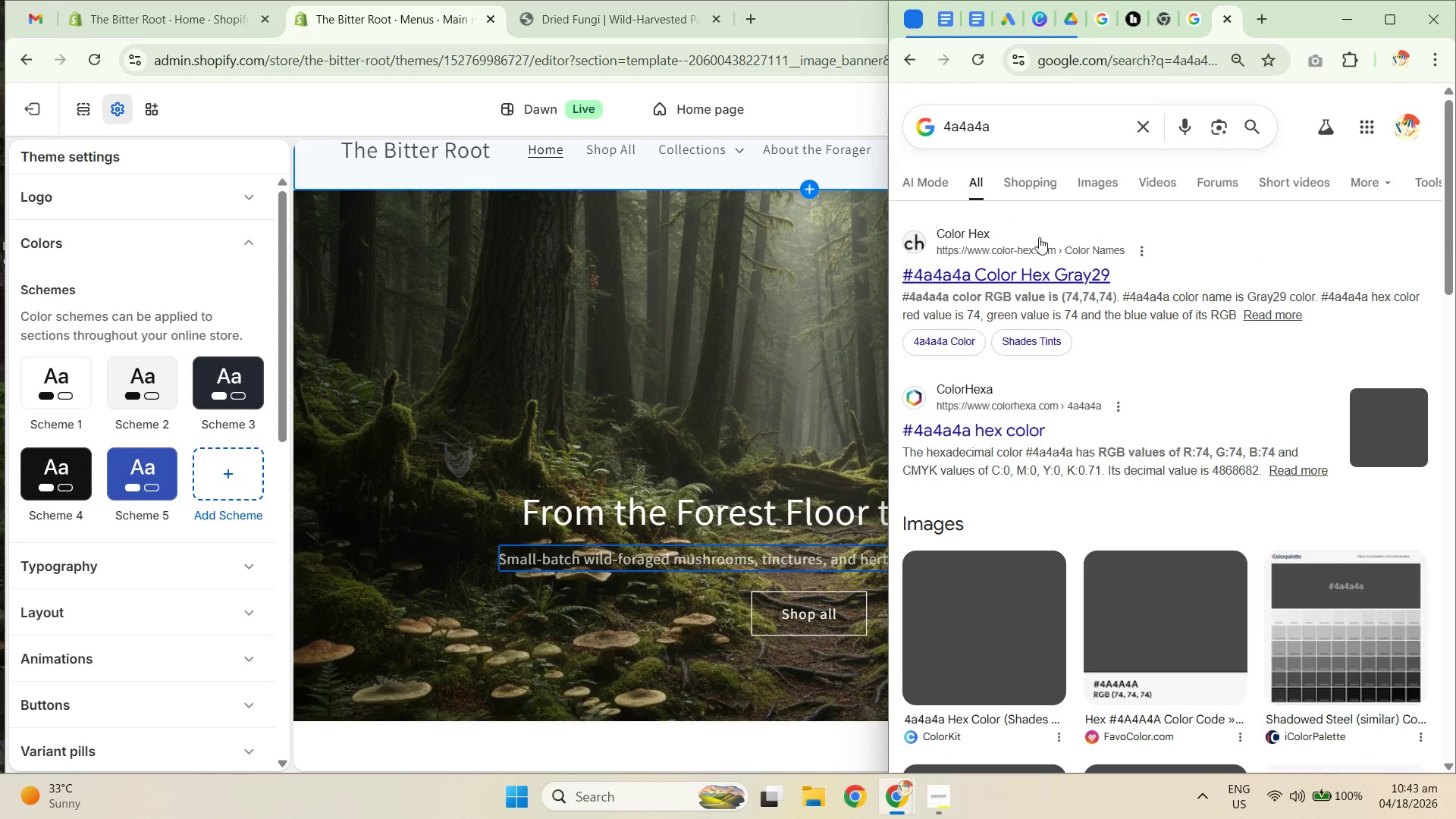 
left_click([1023, 130])
 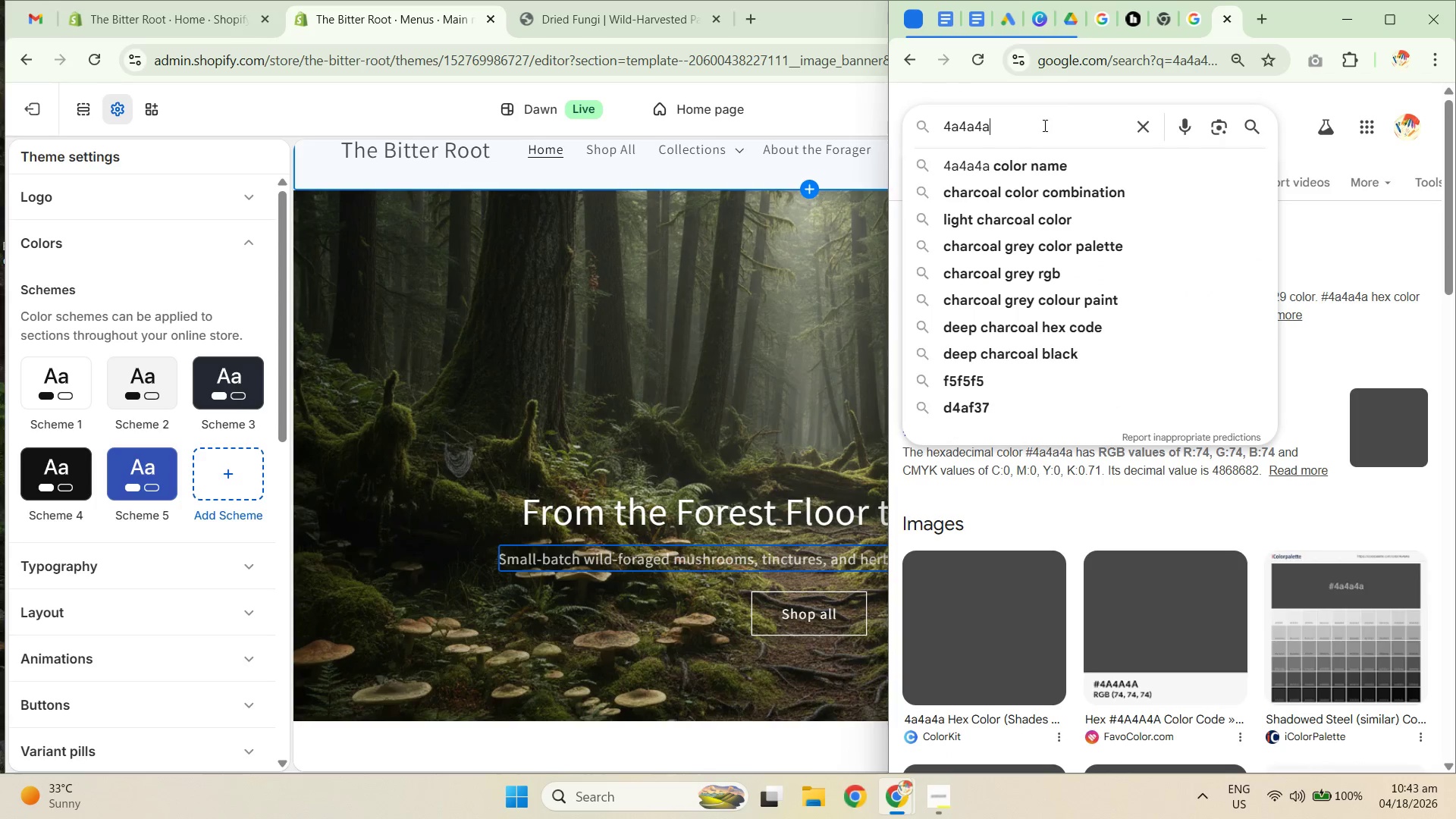 
left_click_drag(start_coordinate=[1047, 124], to_coordinate=[891, 124])
 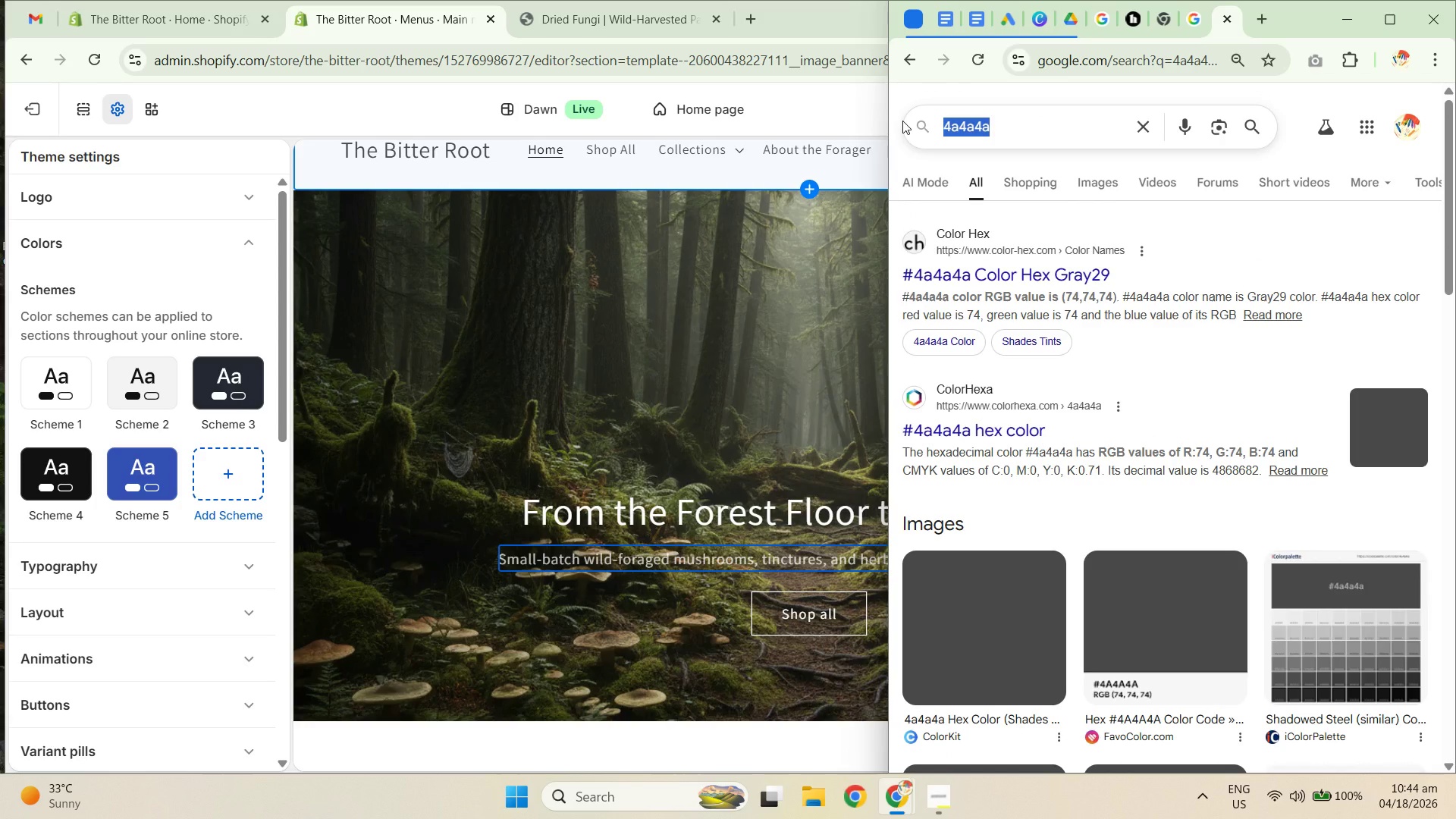 
key(Numpad2)
 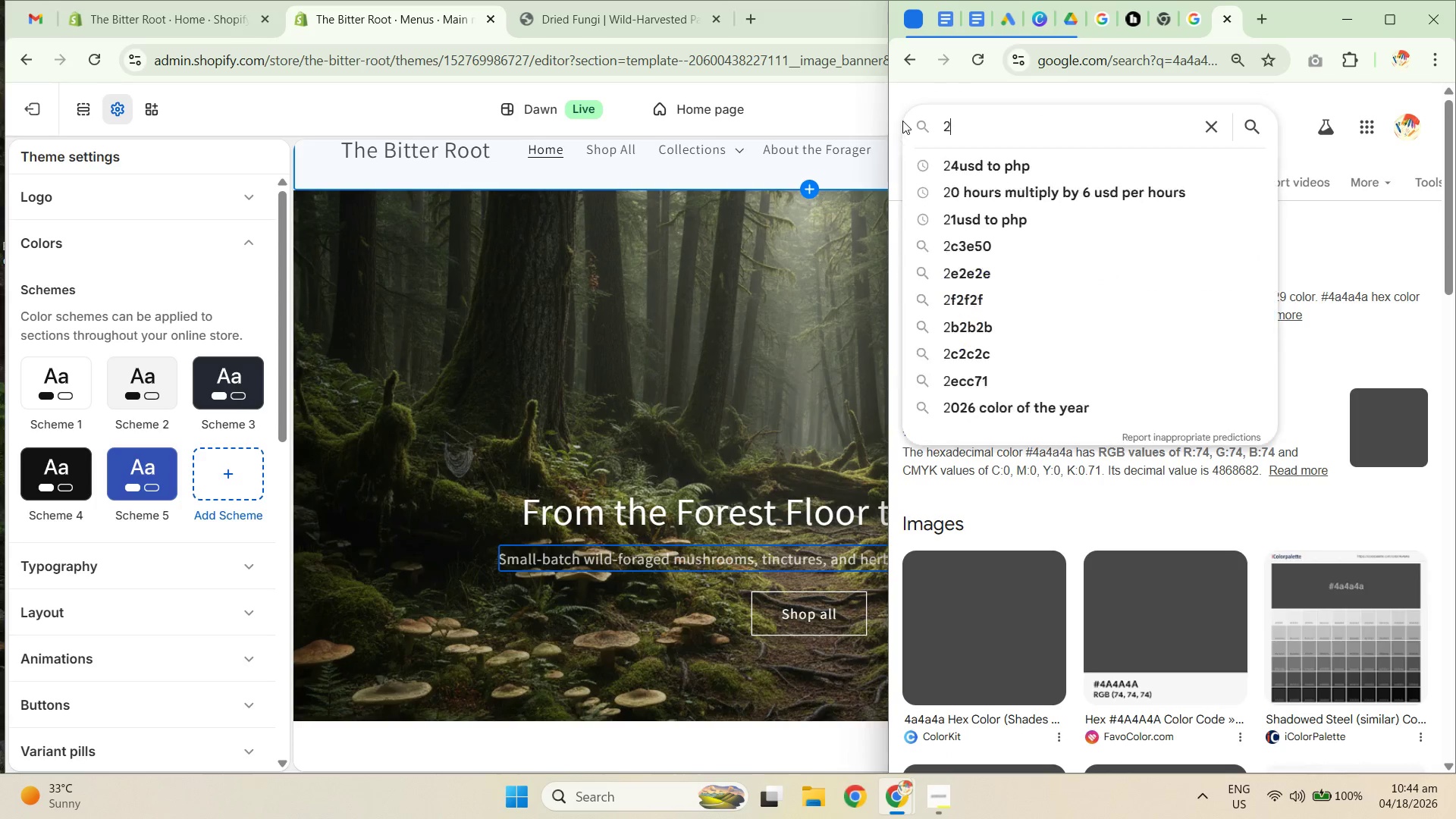 
key(B)
 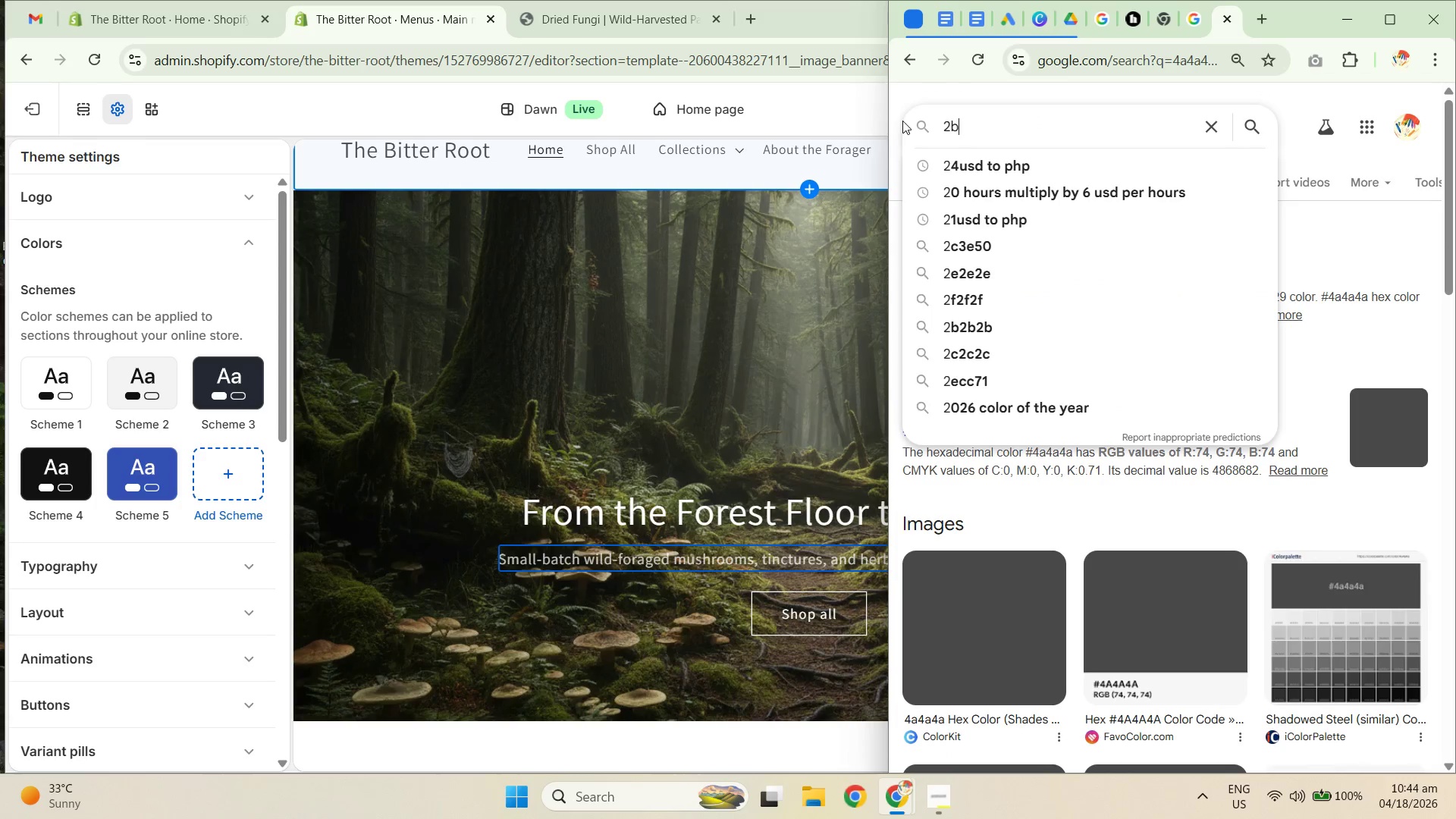 
key(Numpad2)
 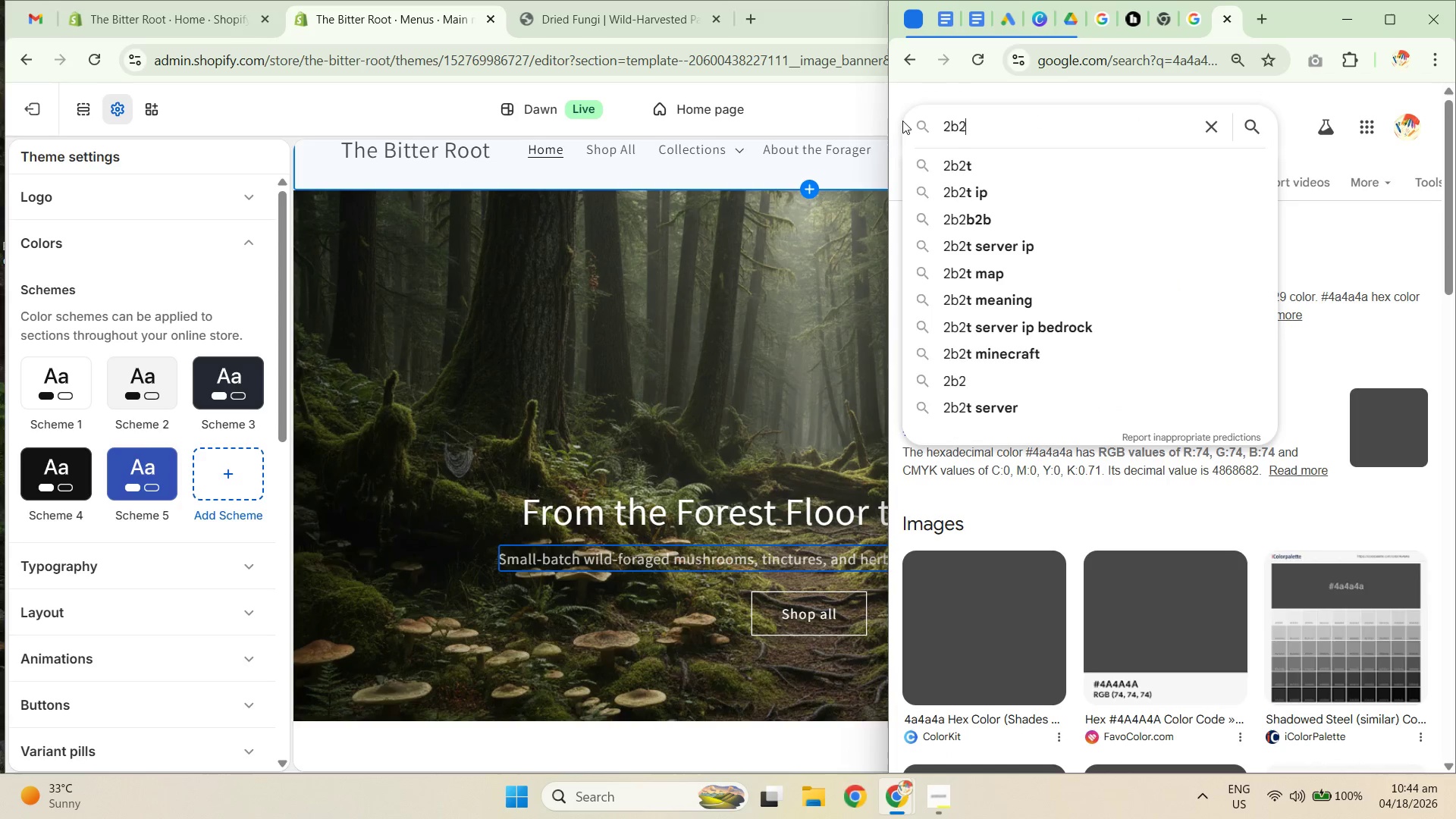 
key(B)
 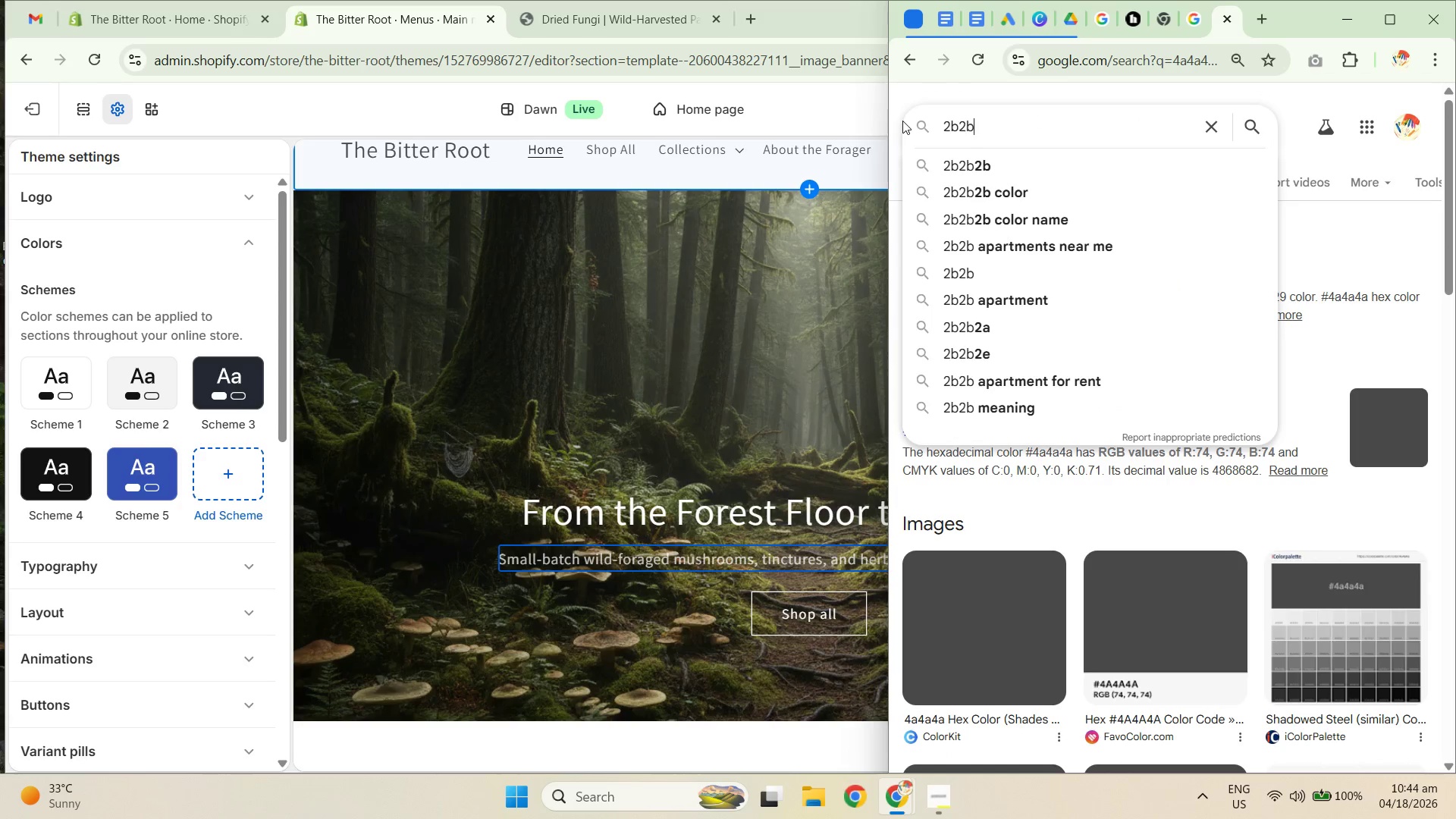 
key(Numpad2)
 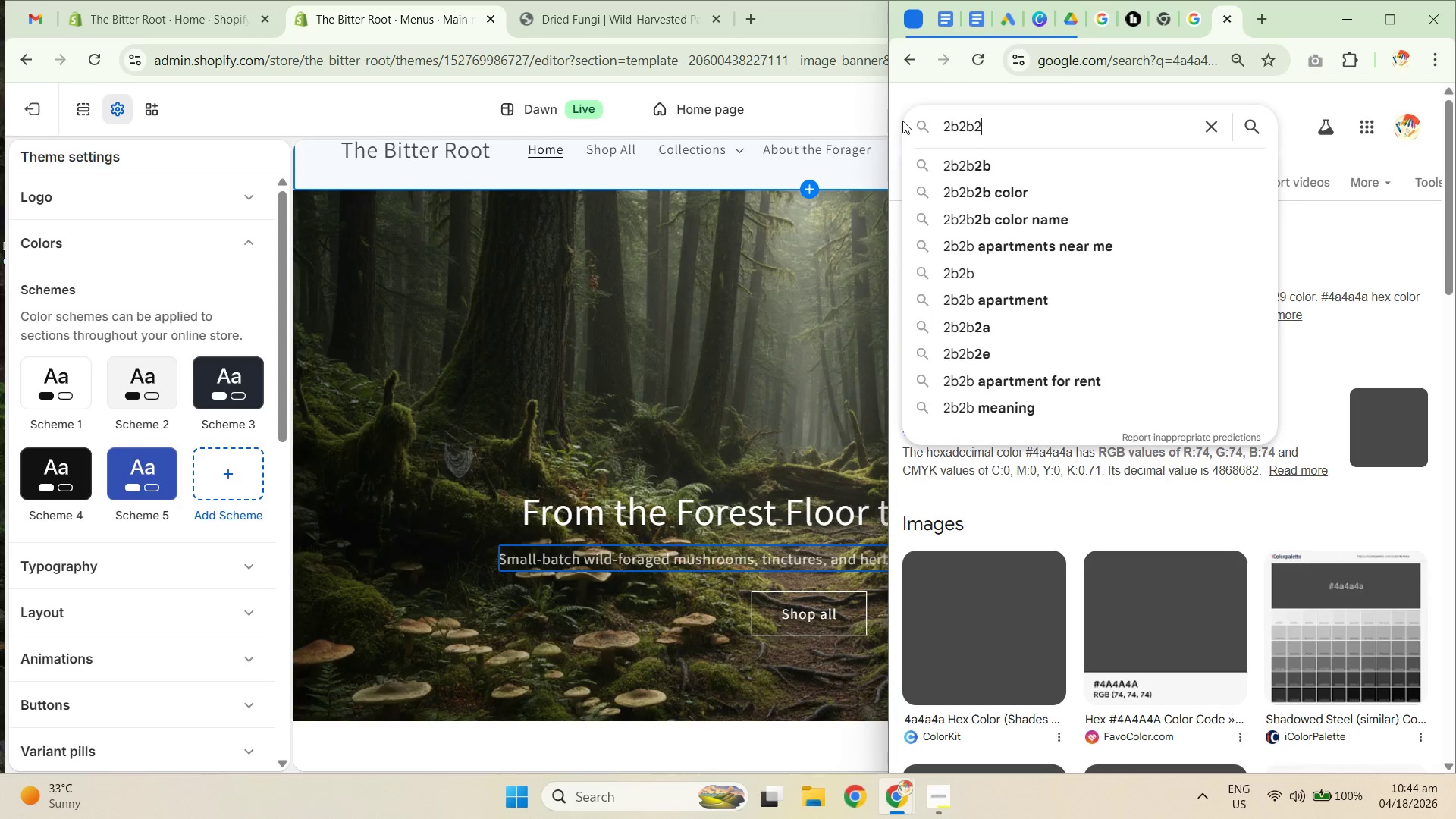 
key(B)
 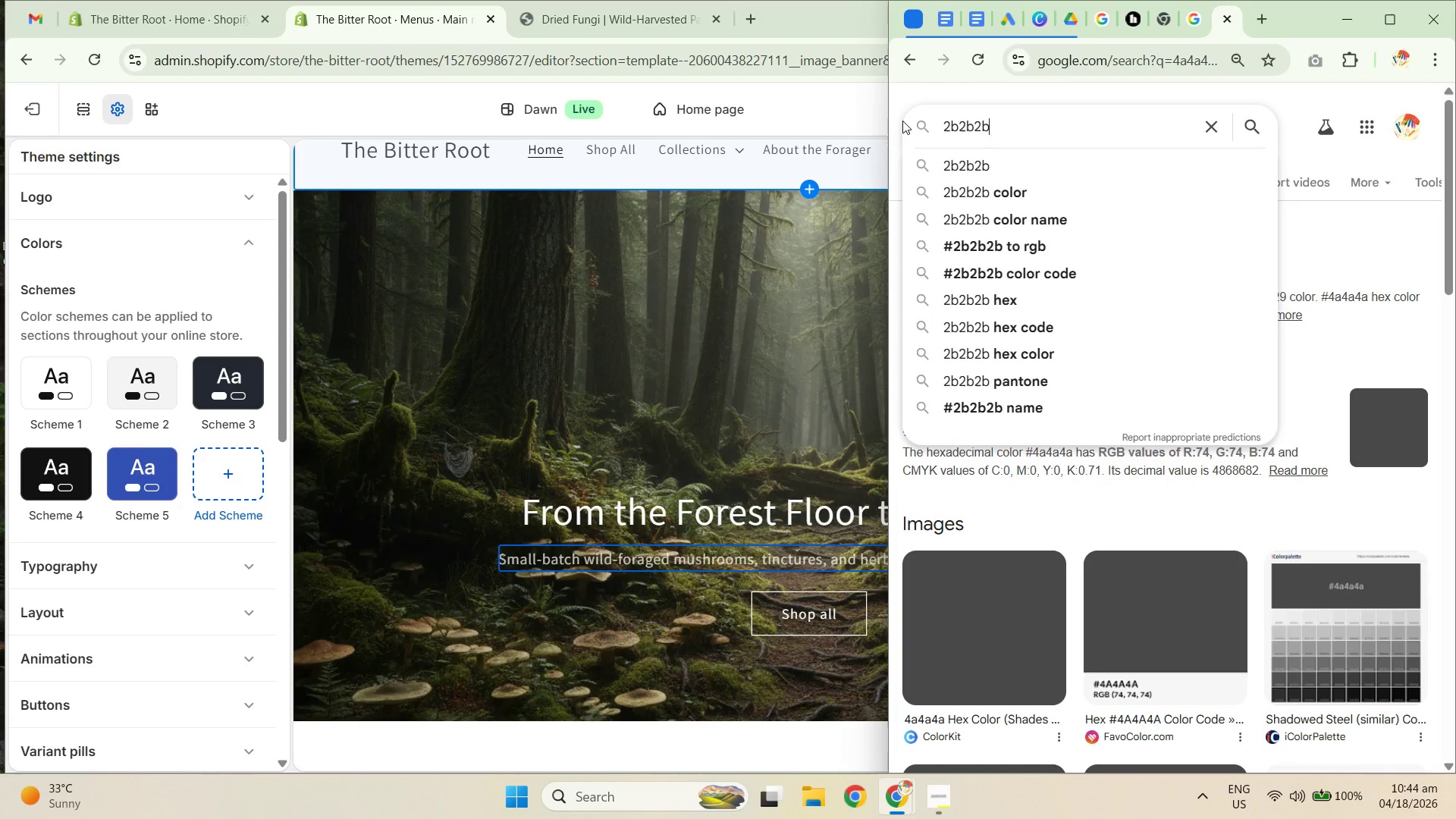 
key(NumpadEnter)
 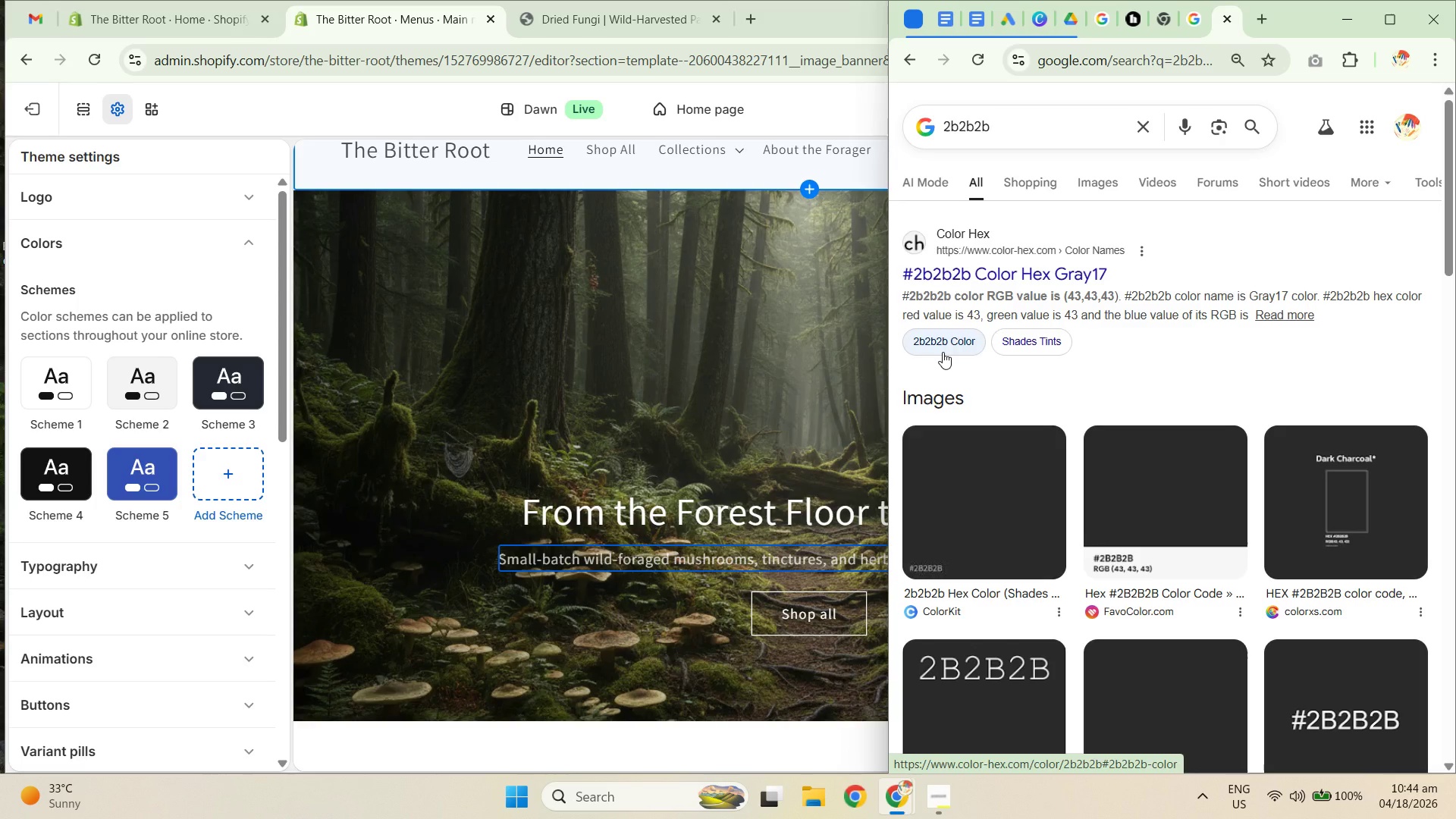 
wait(7.77)
 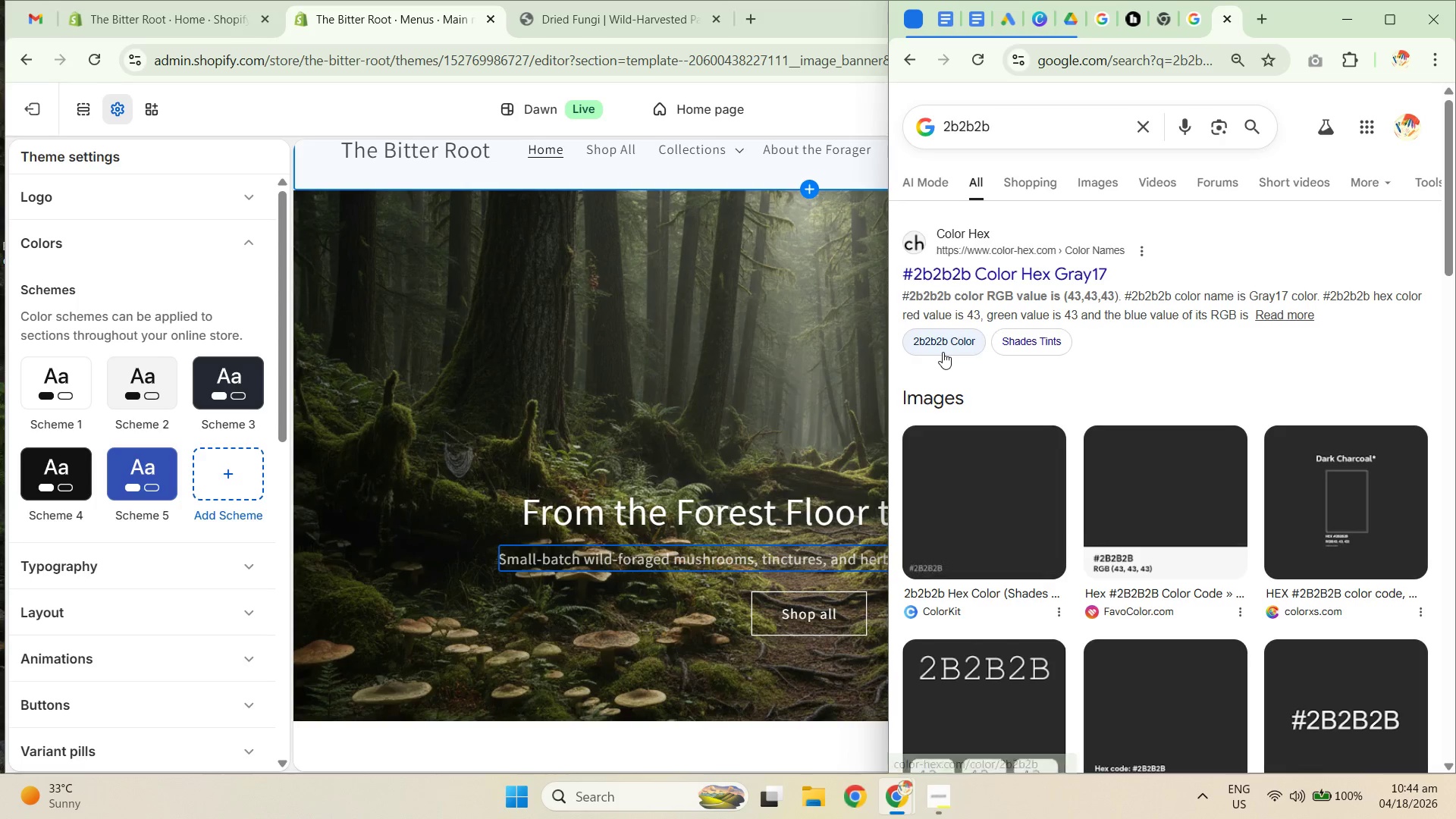 
left_click([896, 56])
 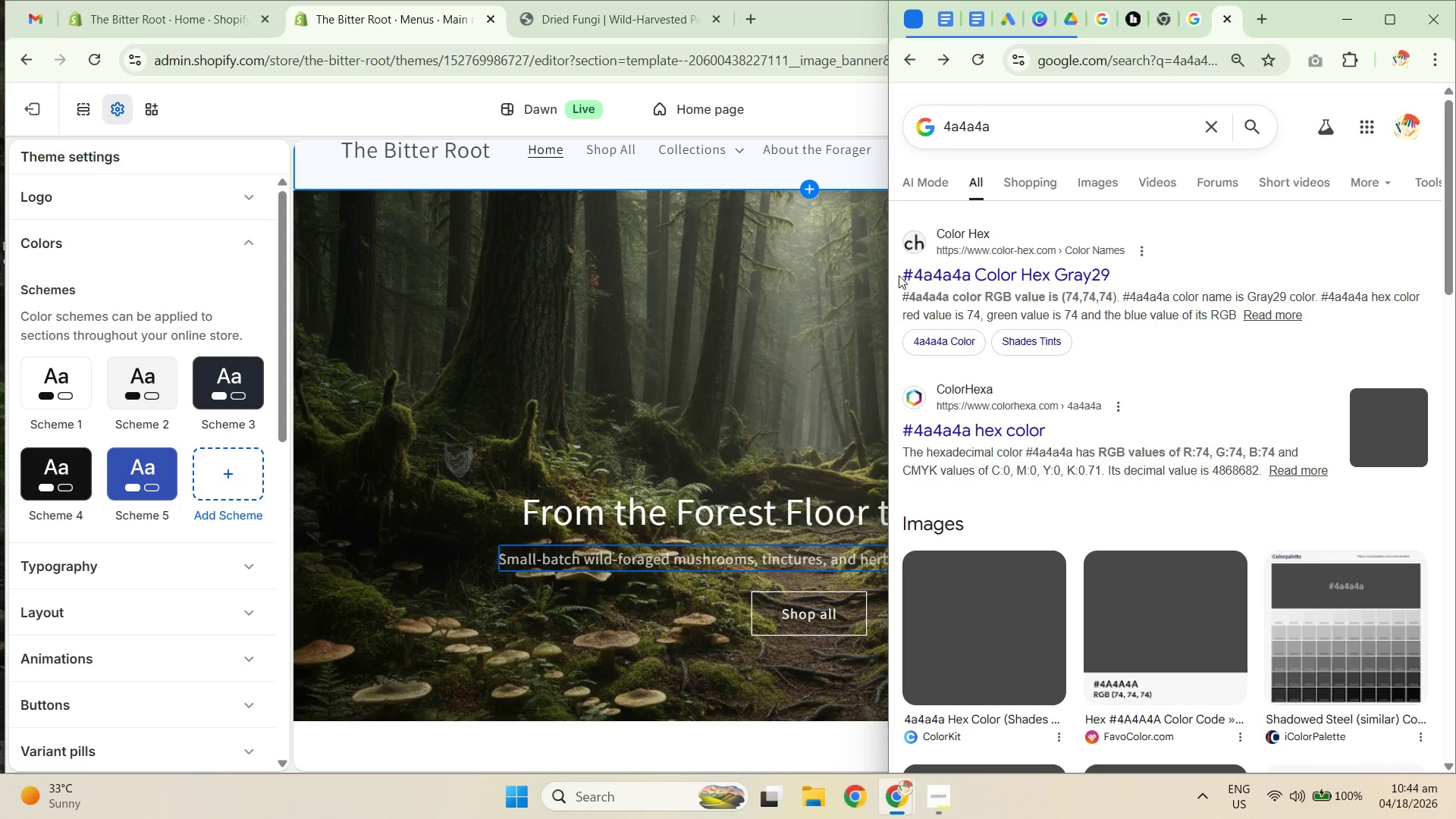 
left_click_drag(start_coordinate=[906, 277], to_coordinate=[952, 274])
 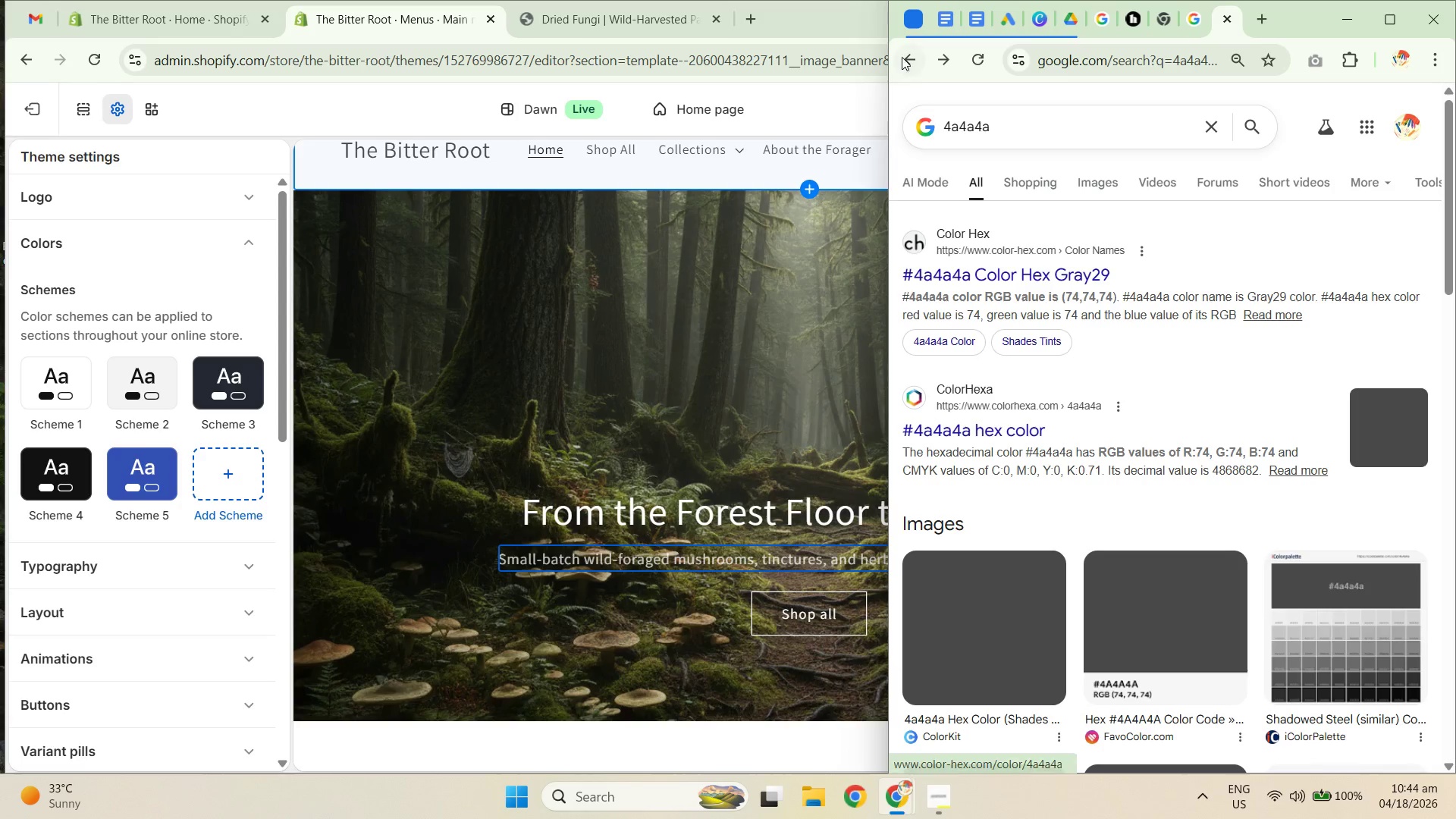 
left_click([902, 55])
 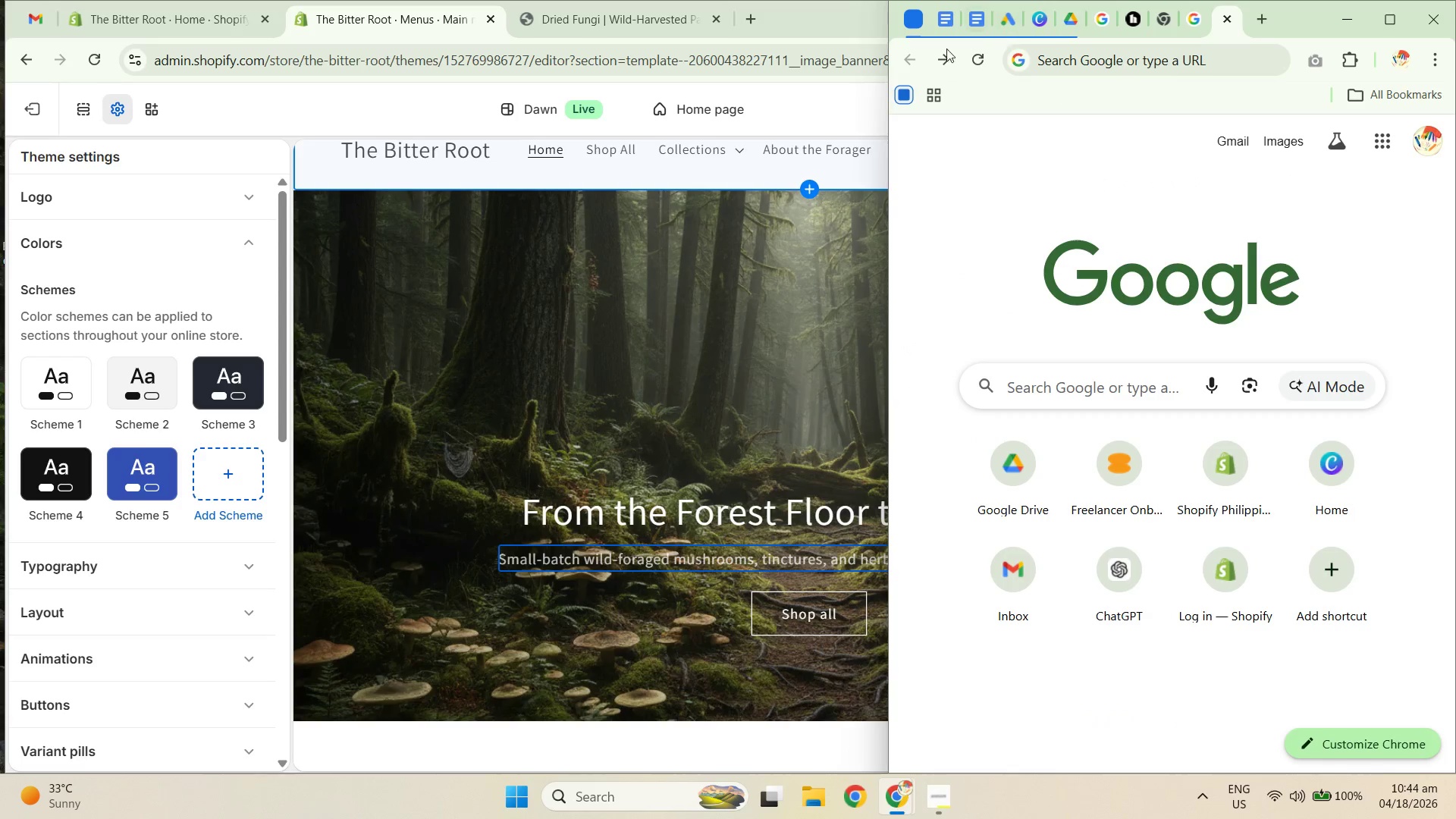 
left_click([939, 63])
 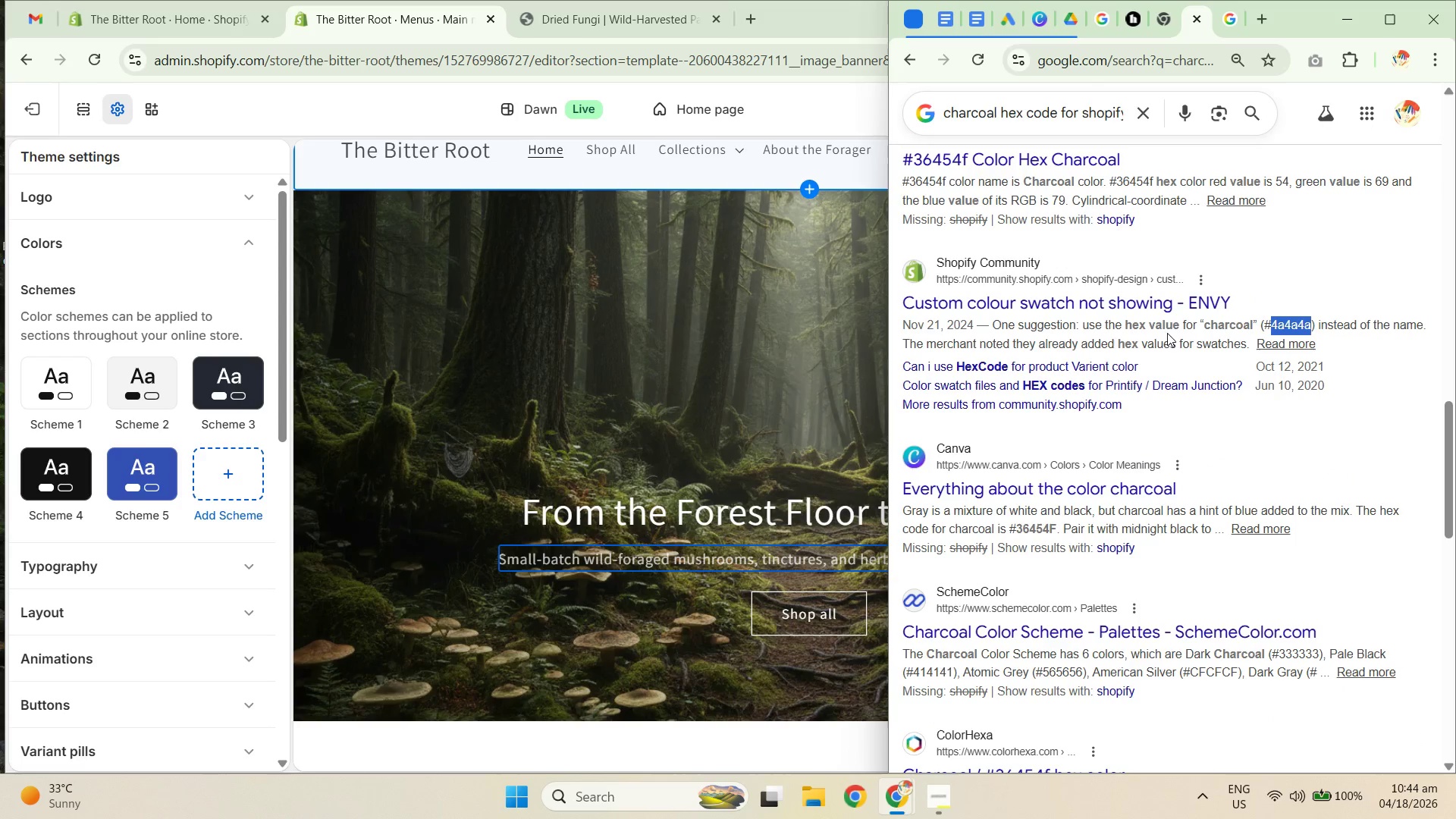 
scroll: coordinate [1144, 447], scroll_direction: up, amount: 20.0
 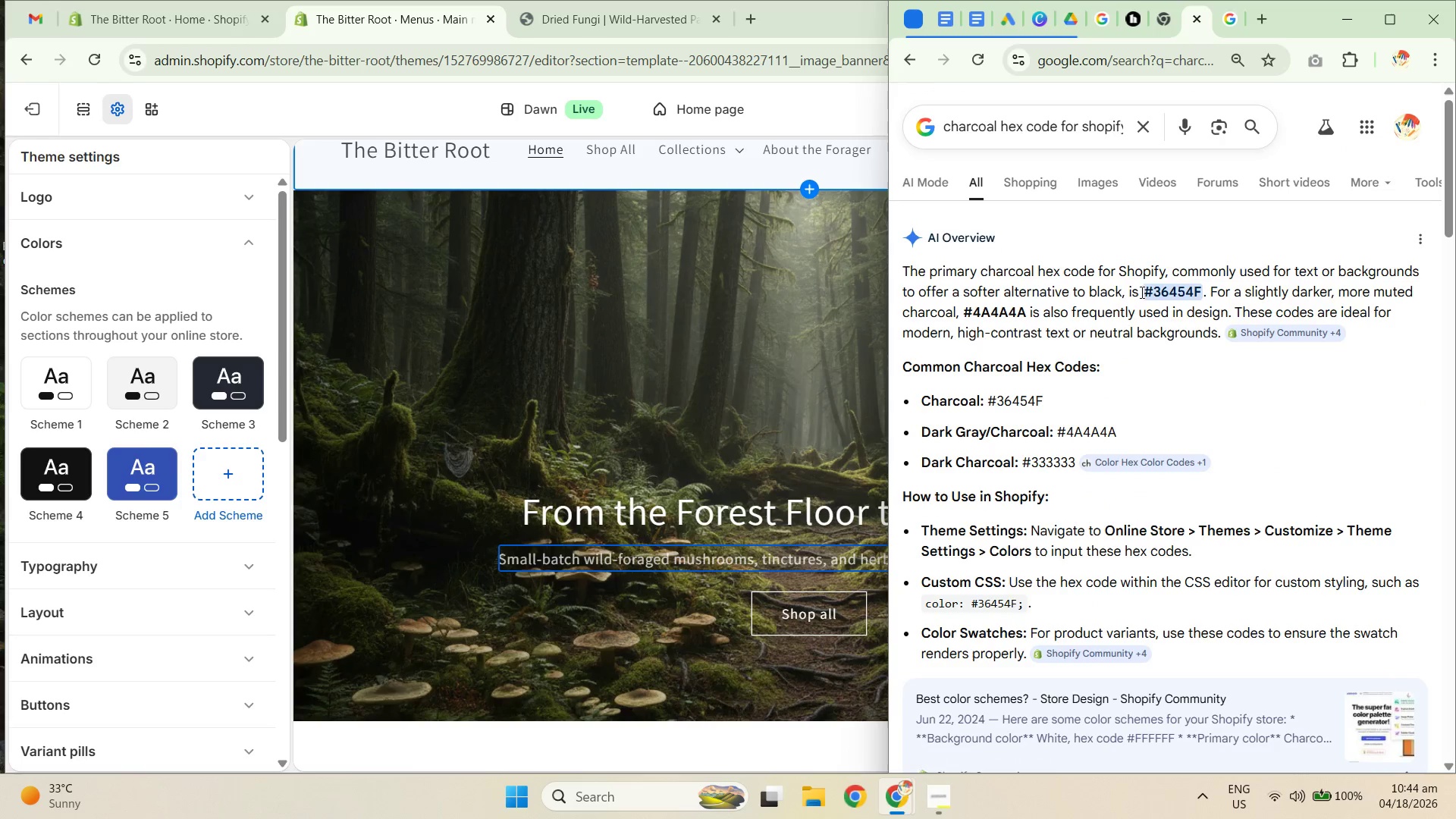 
wait(5.02)
 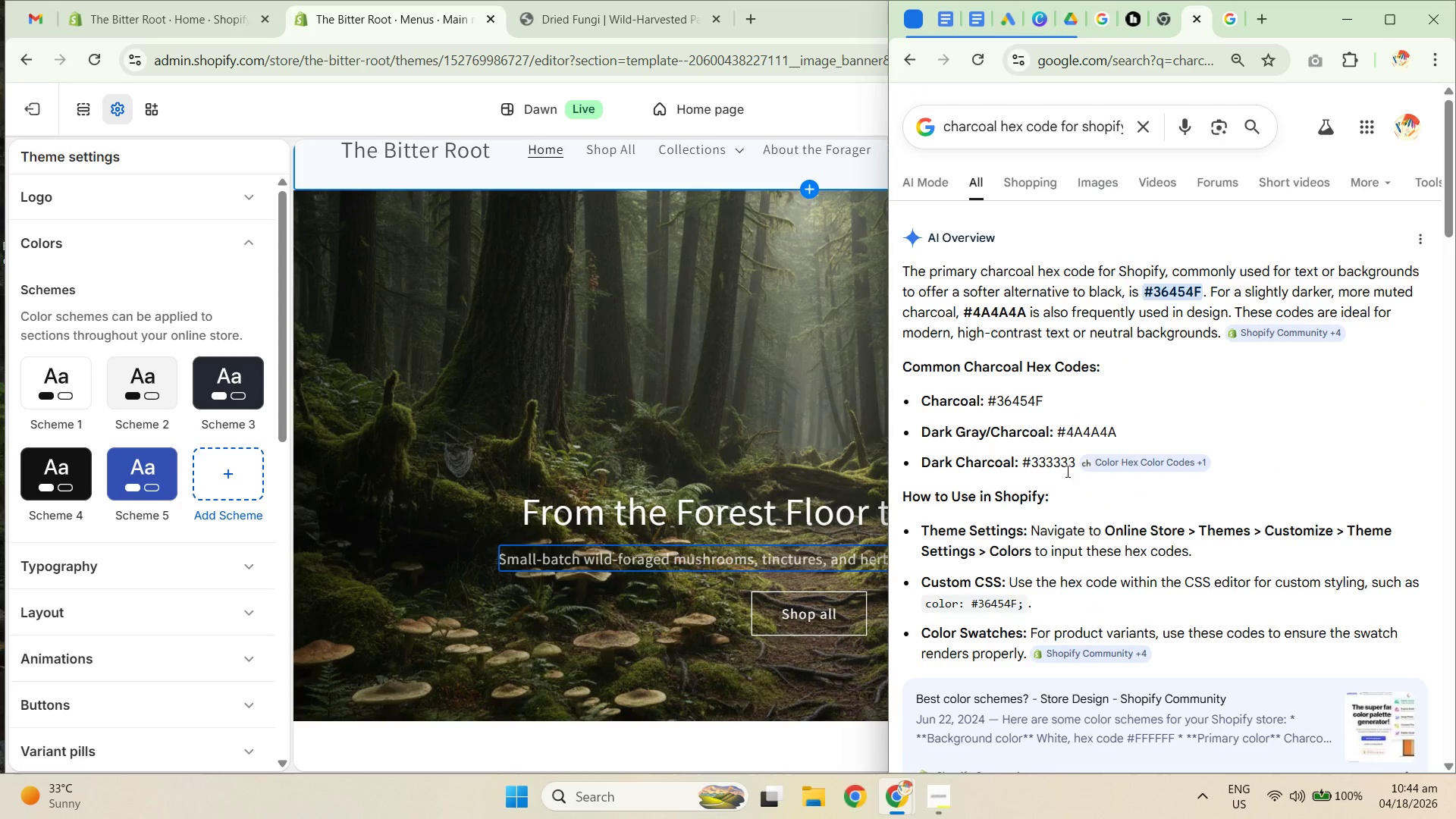 
left_click_drag(start_coordinate=[1145, 293], to_coordinate=[1191, 287])
 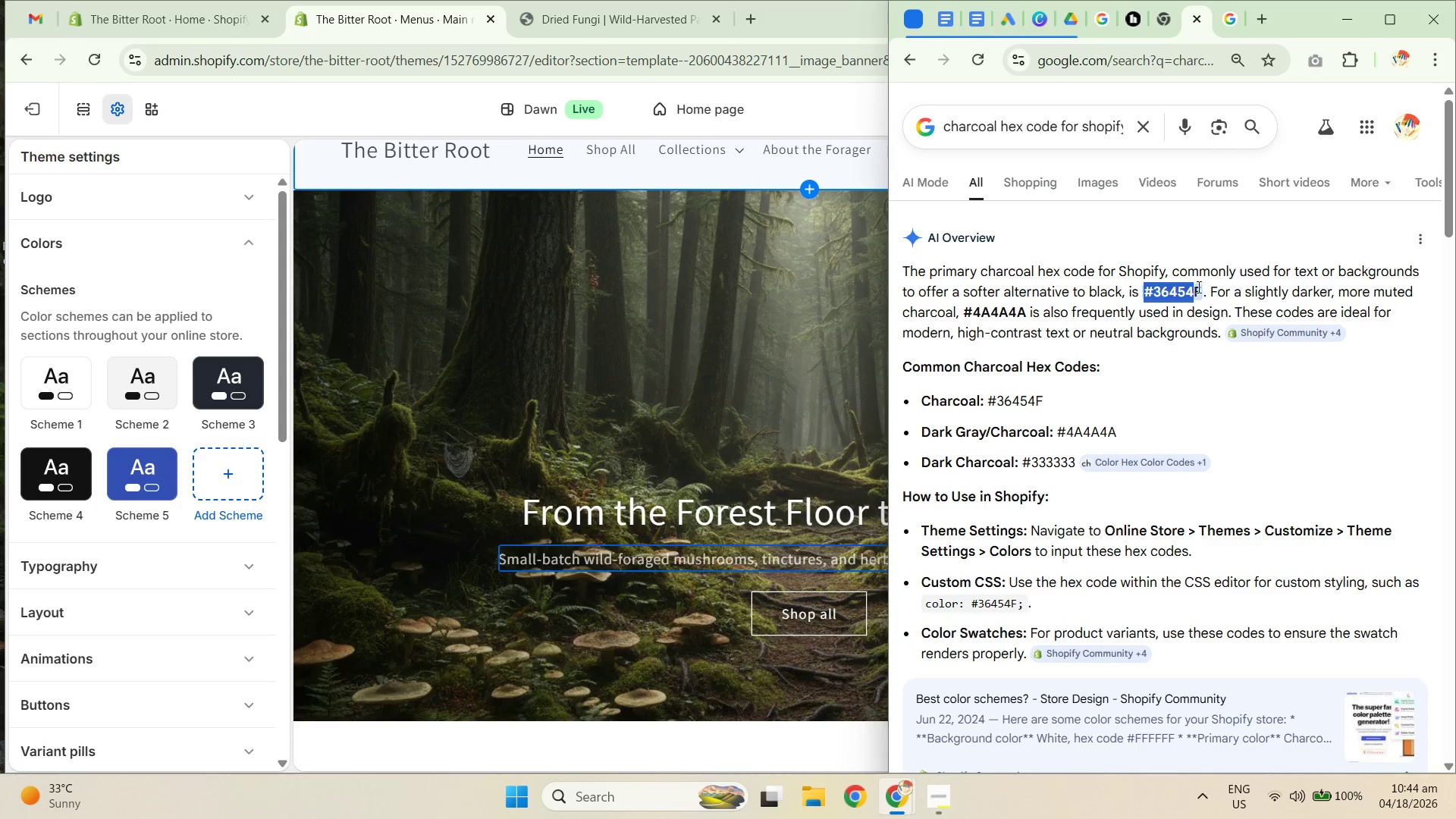 
left_click([1197, 287])
 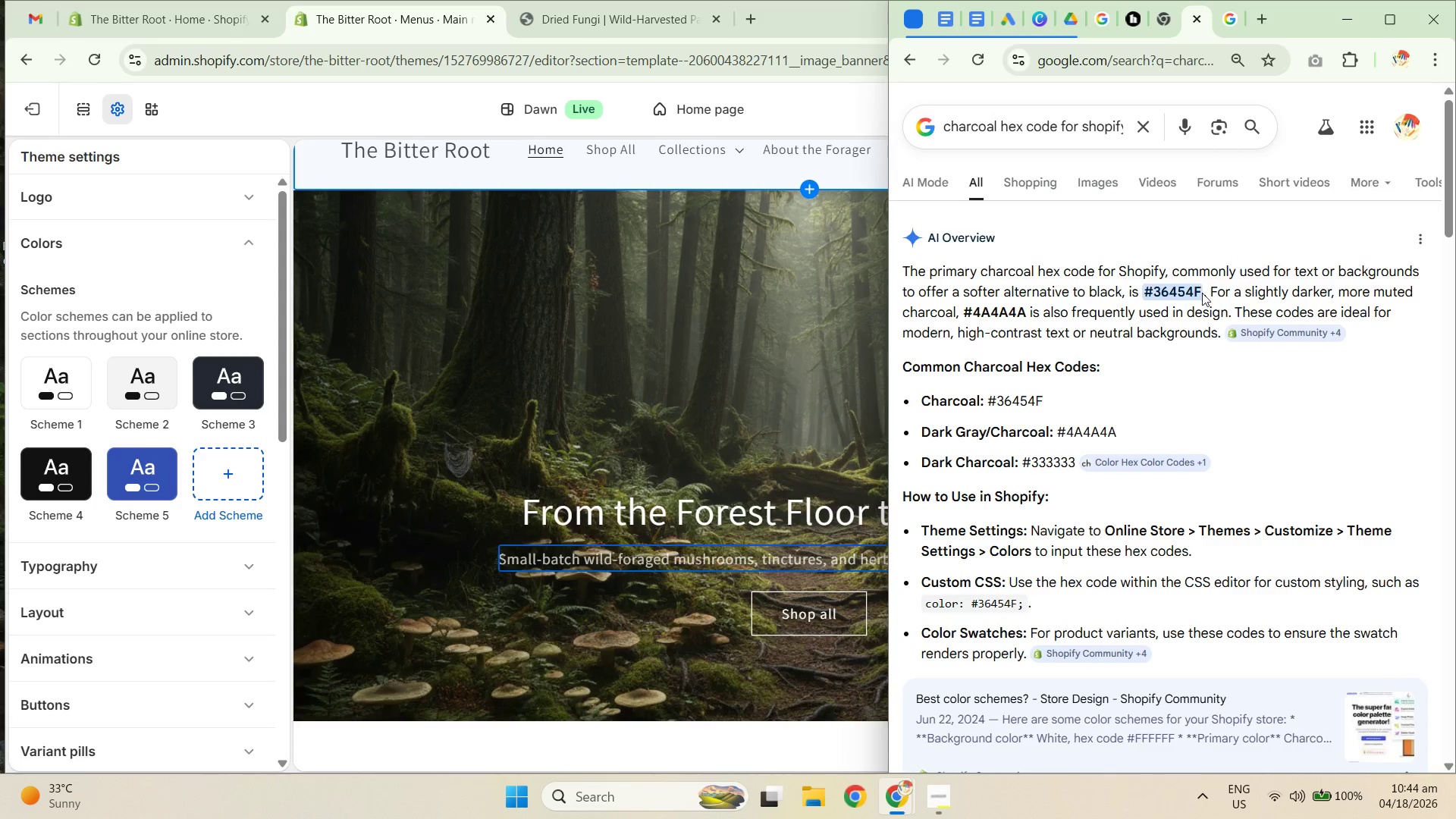 
left_click_drag(start_coordinate=[1201, 293], to_coordinate=[1156, 291])
 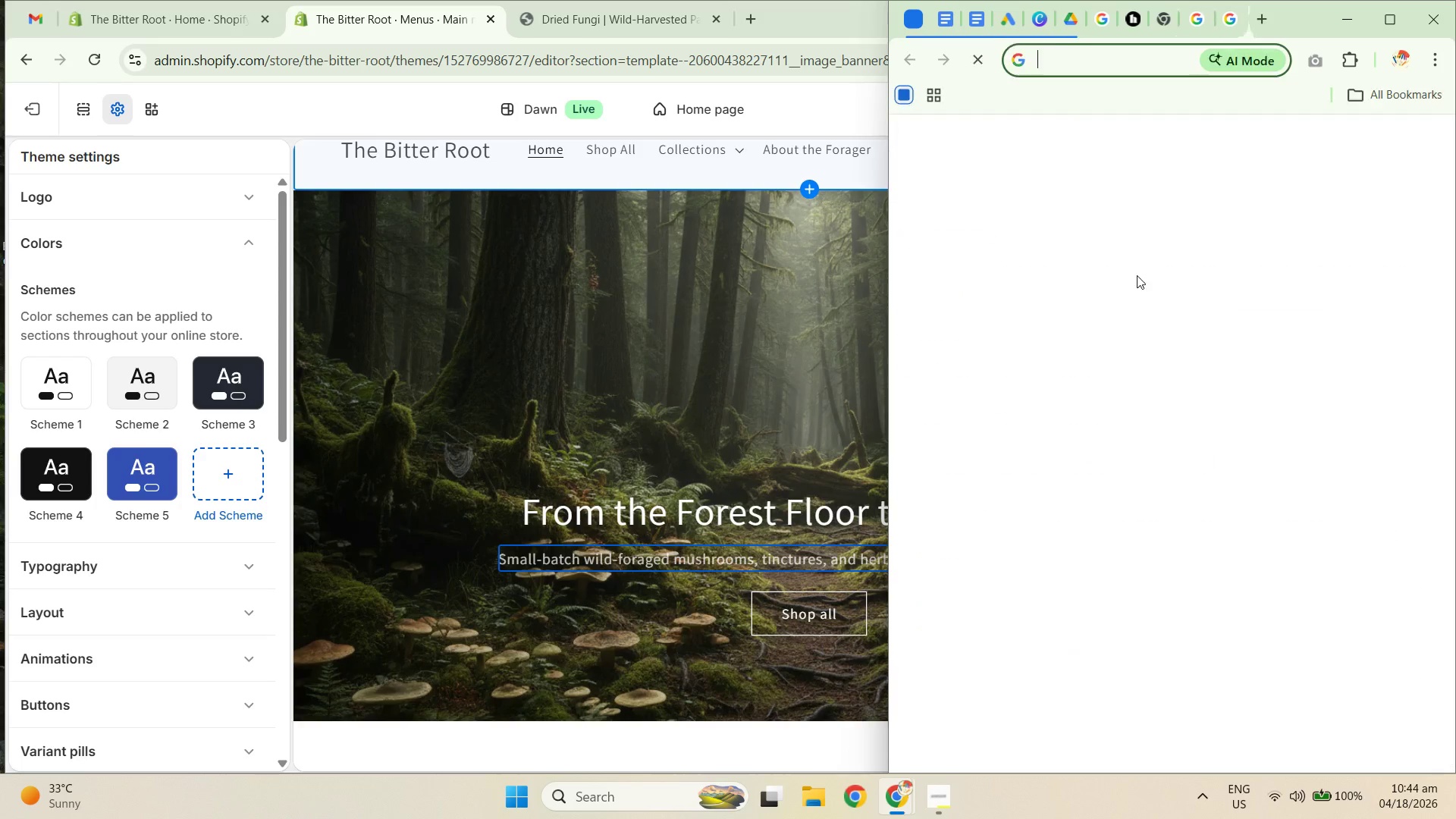 
key(Control+C)
 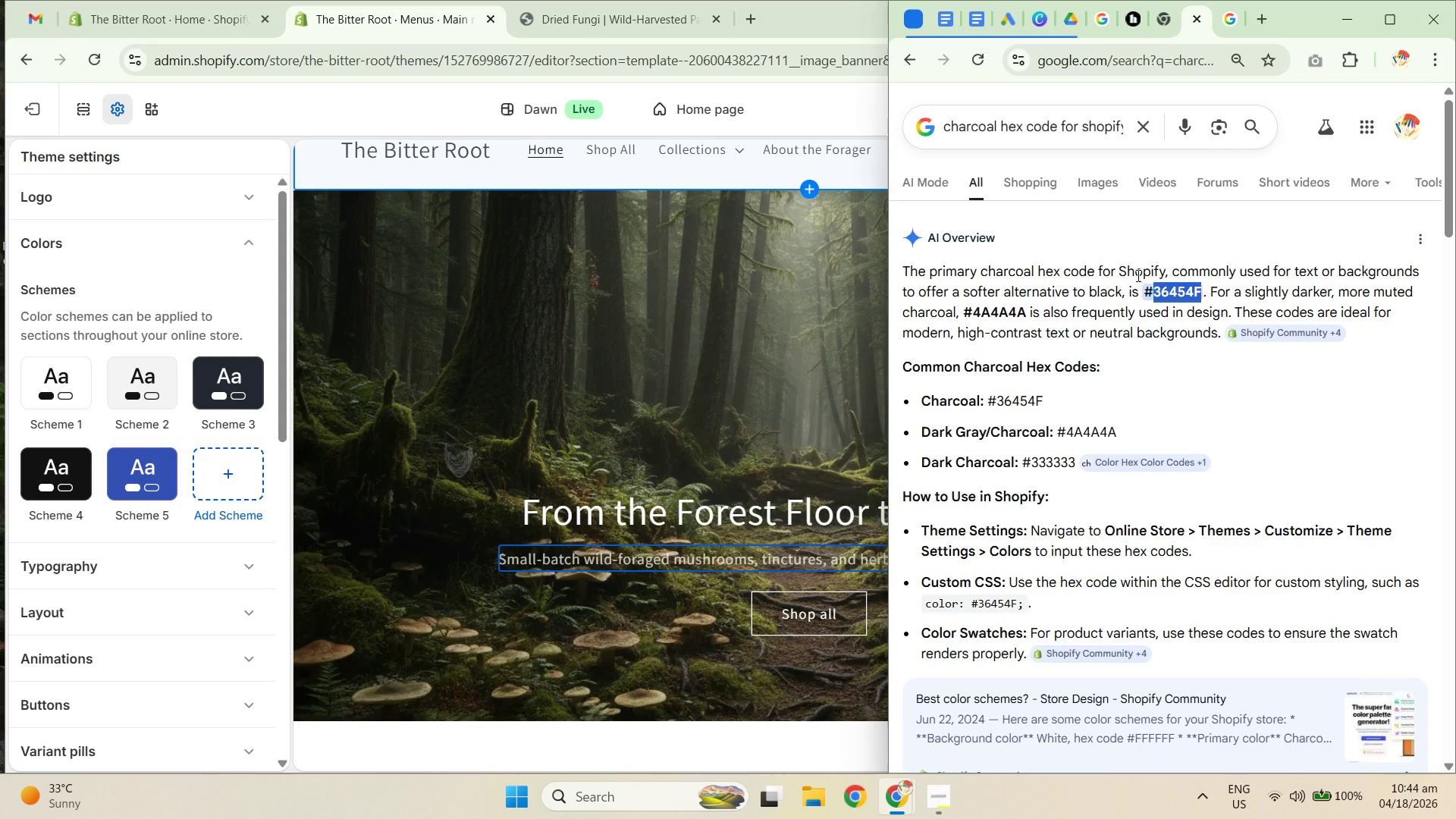 
key(Control+C)
 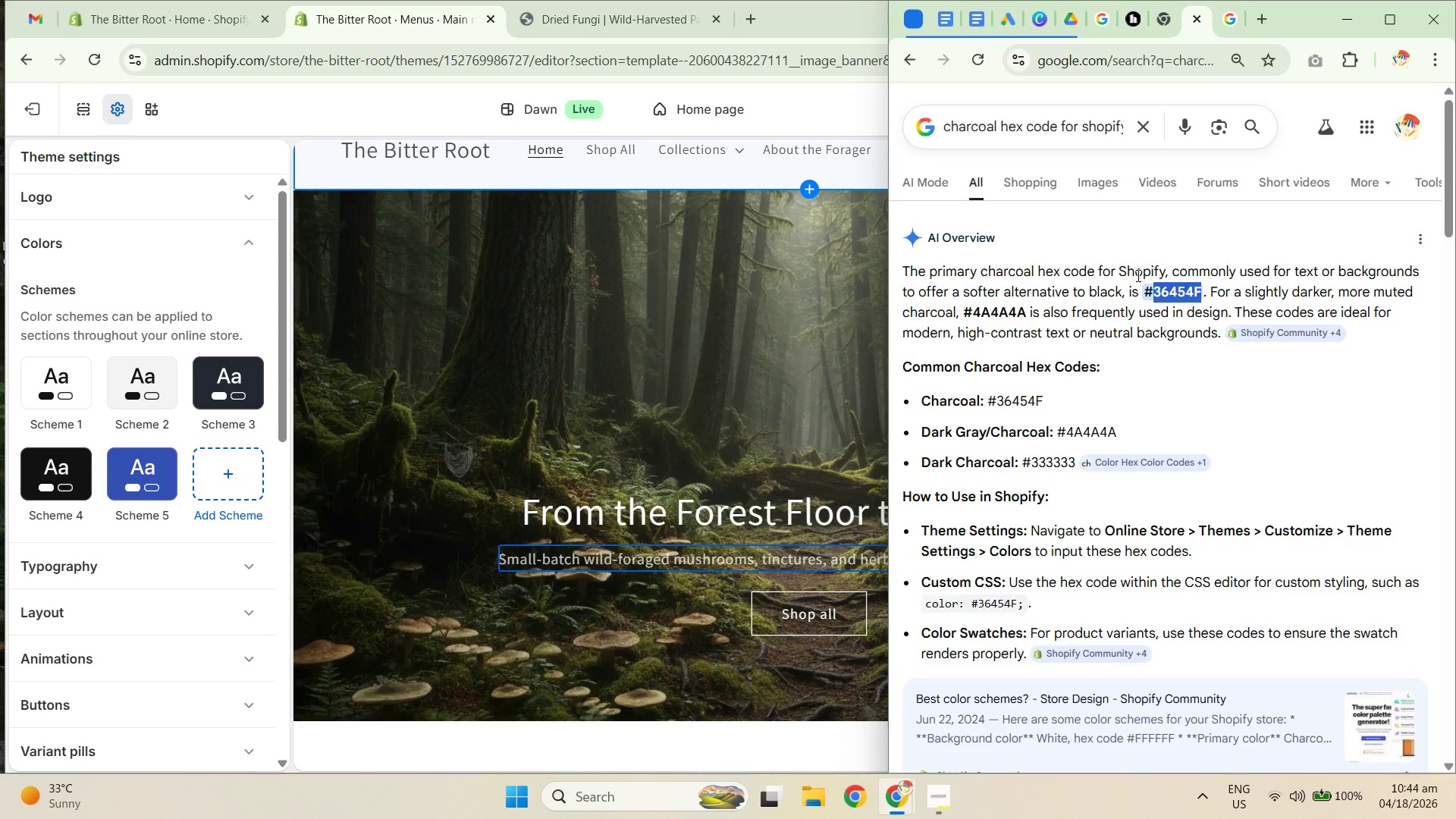 
key(Control+T)
 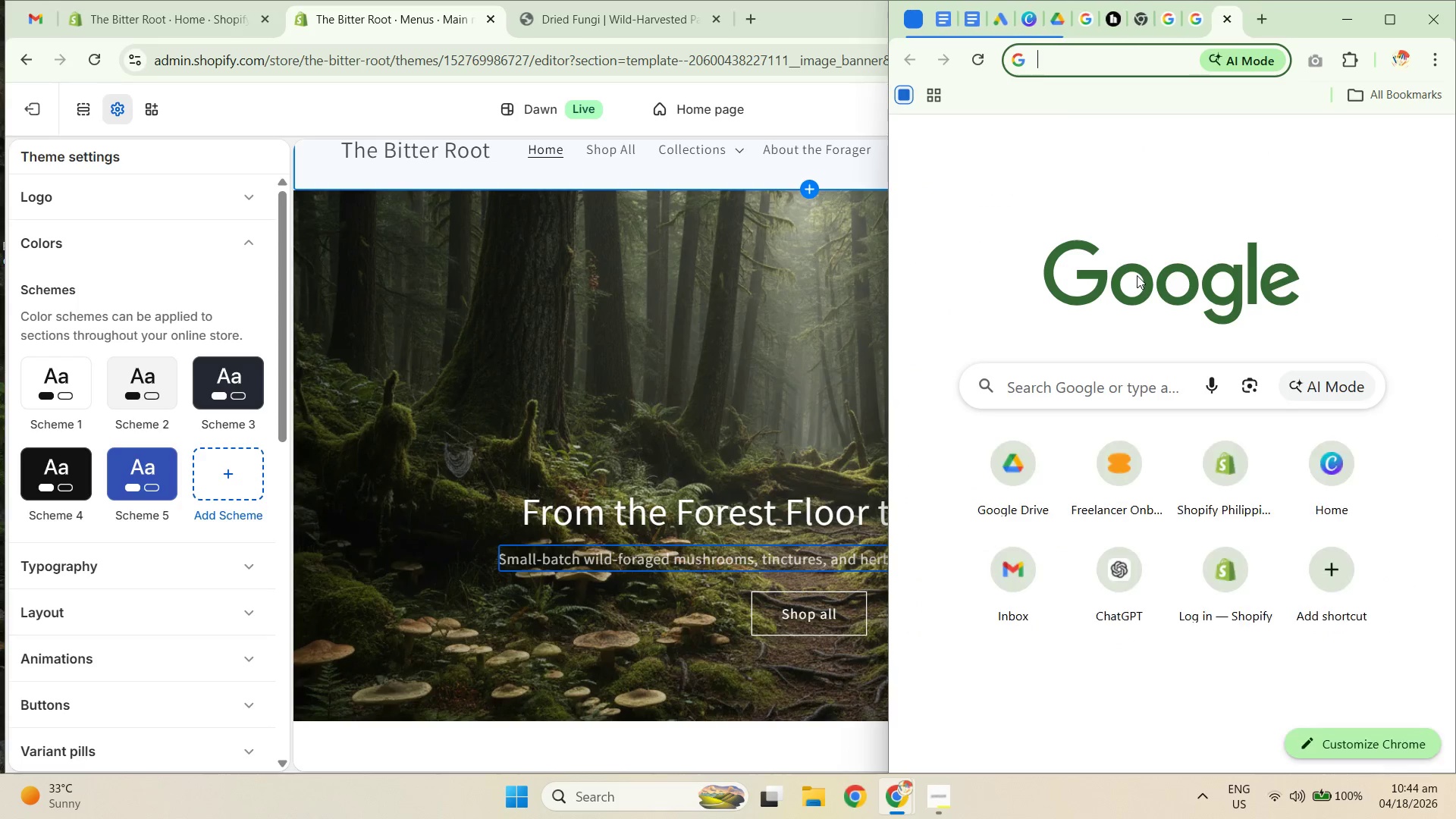 
key(Control+V)
 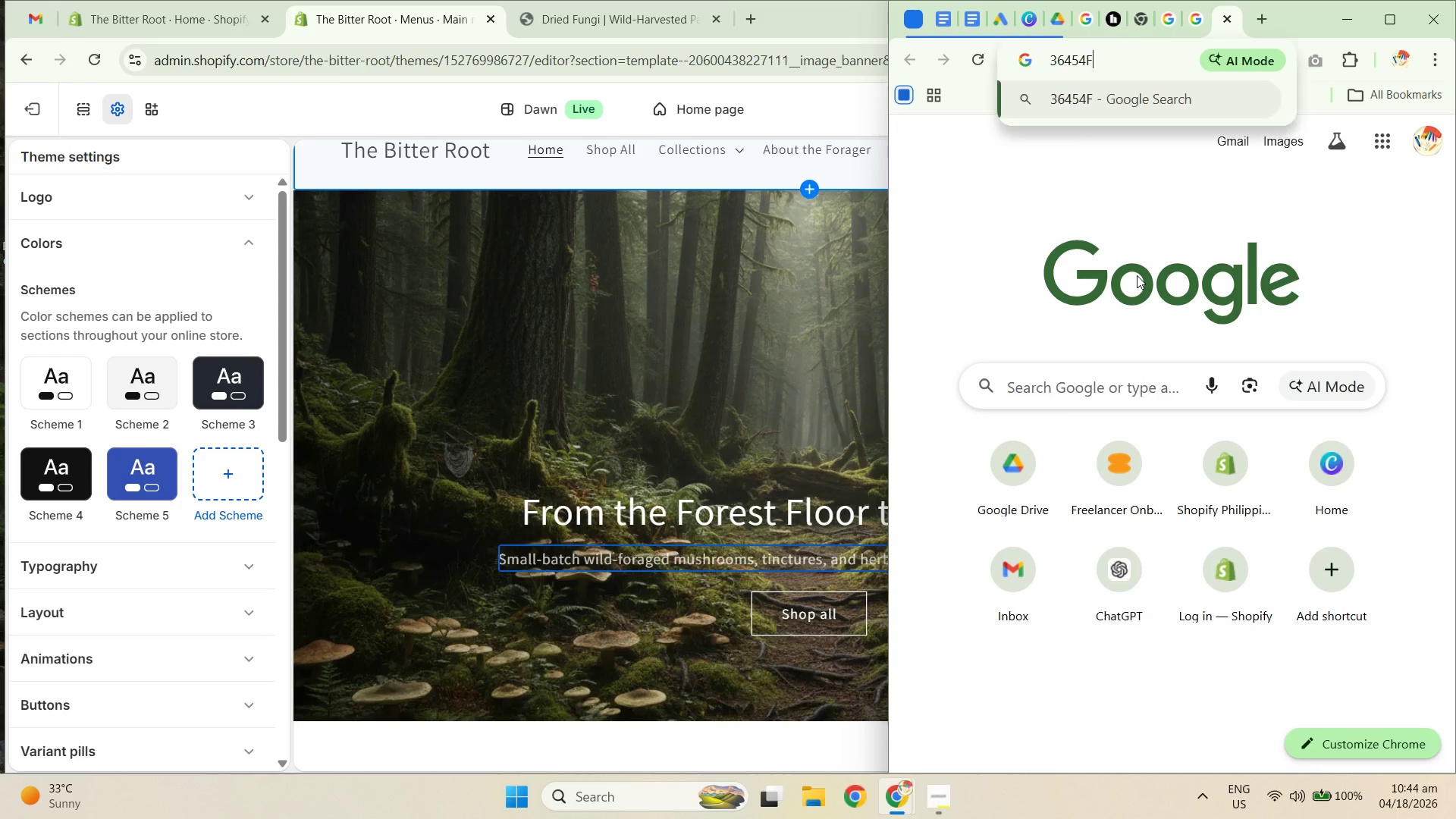 
key(Control+NumpadEnter)
 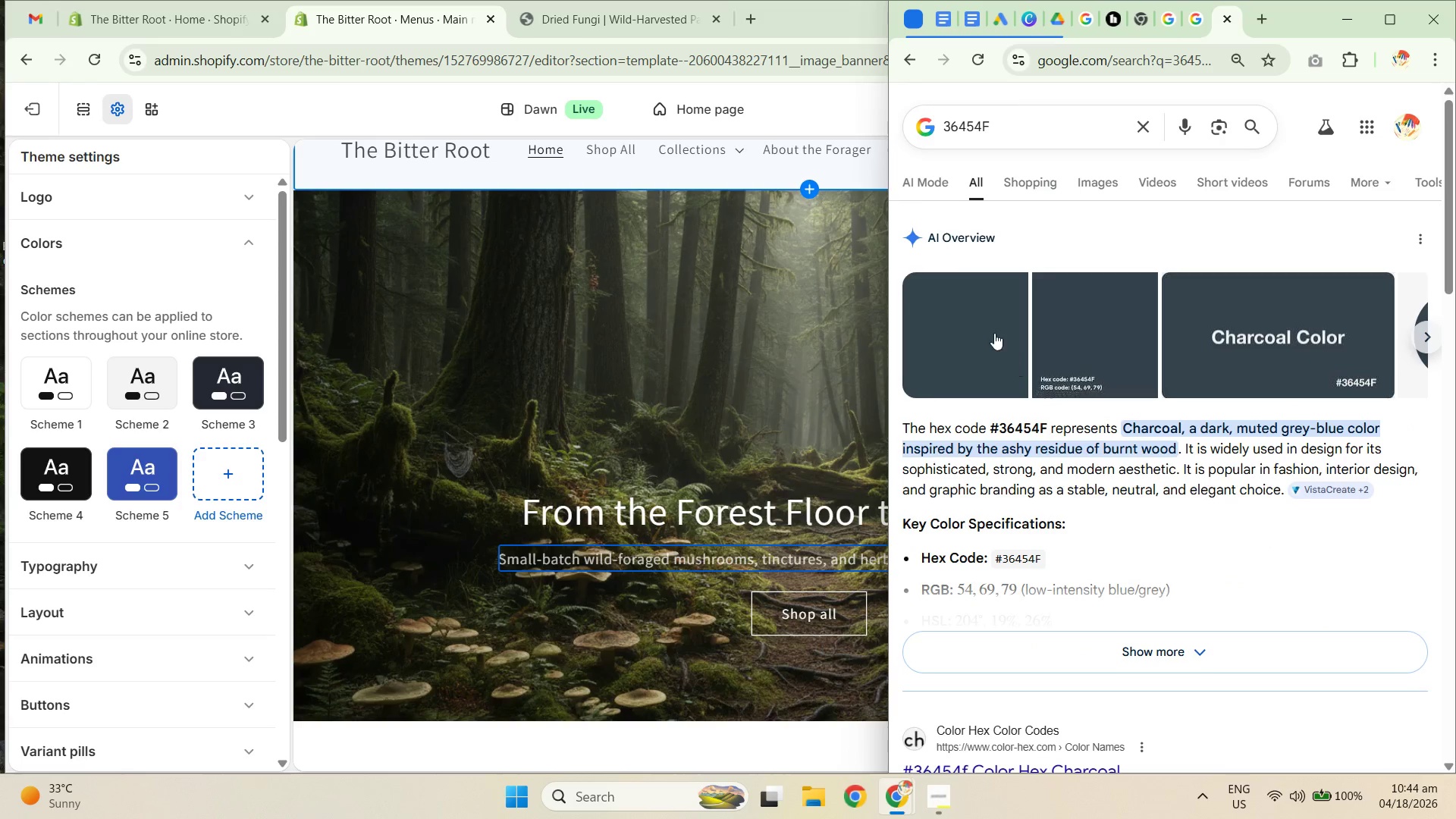 
left_click([905, 61])
 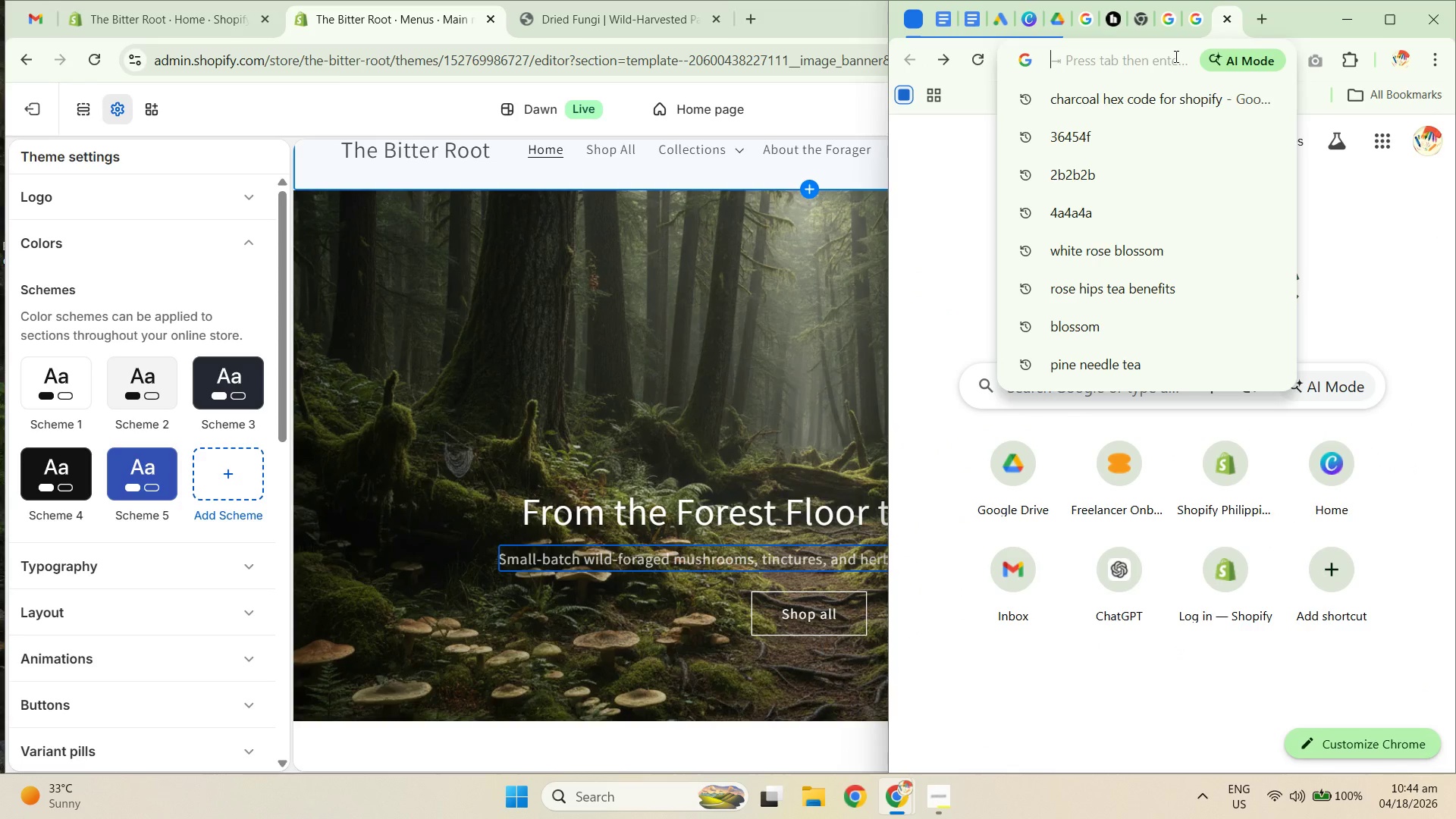 
type(bes)
key(Backspace)
key(Backspace)
key(Backspace)
type(standard charcola)
key(Backspace)
key(Backspace)
type(al hex for shopify site)
 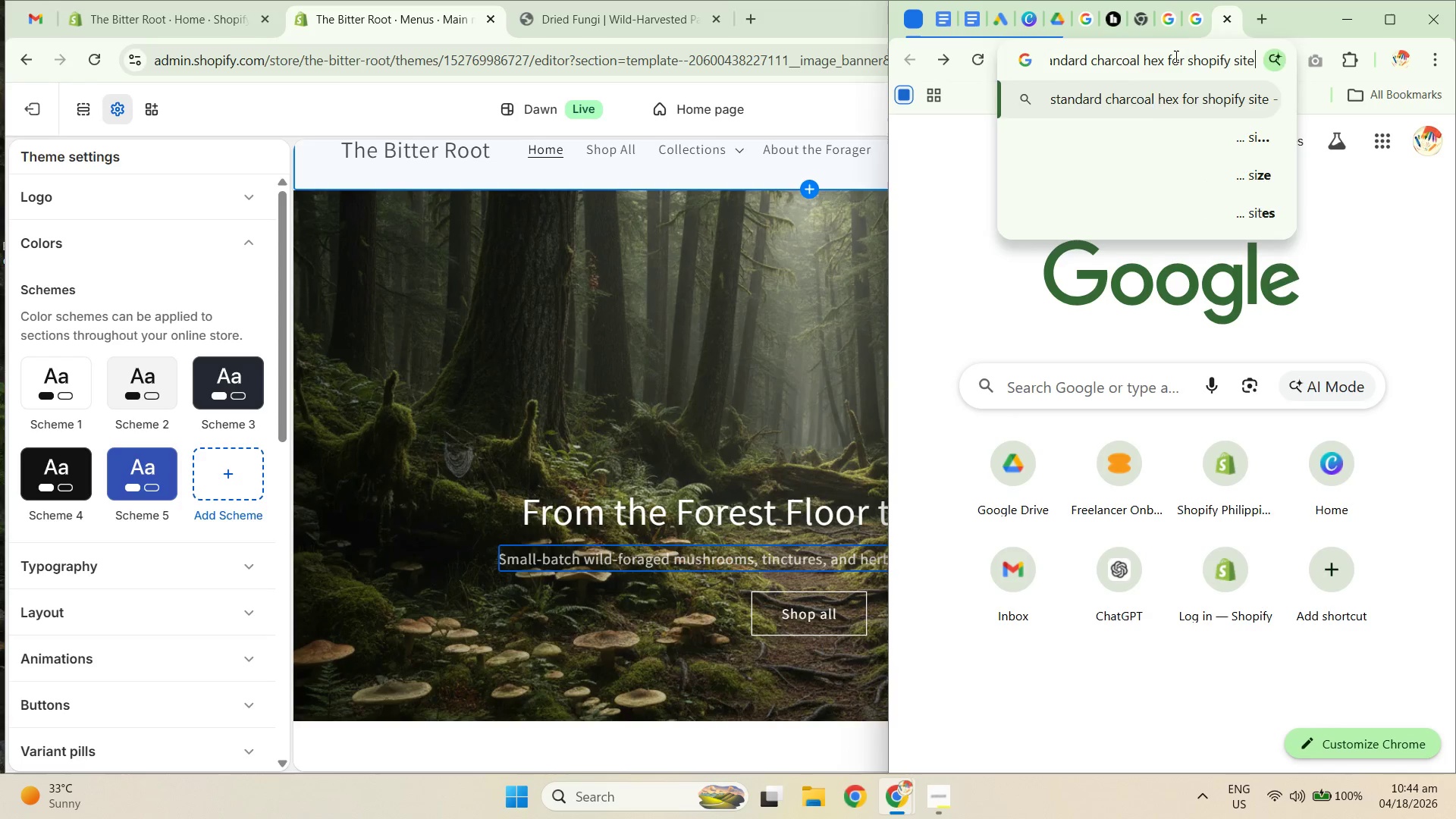 
key(Enter)
 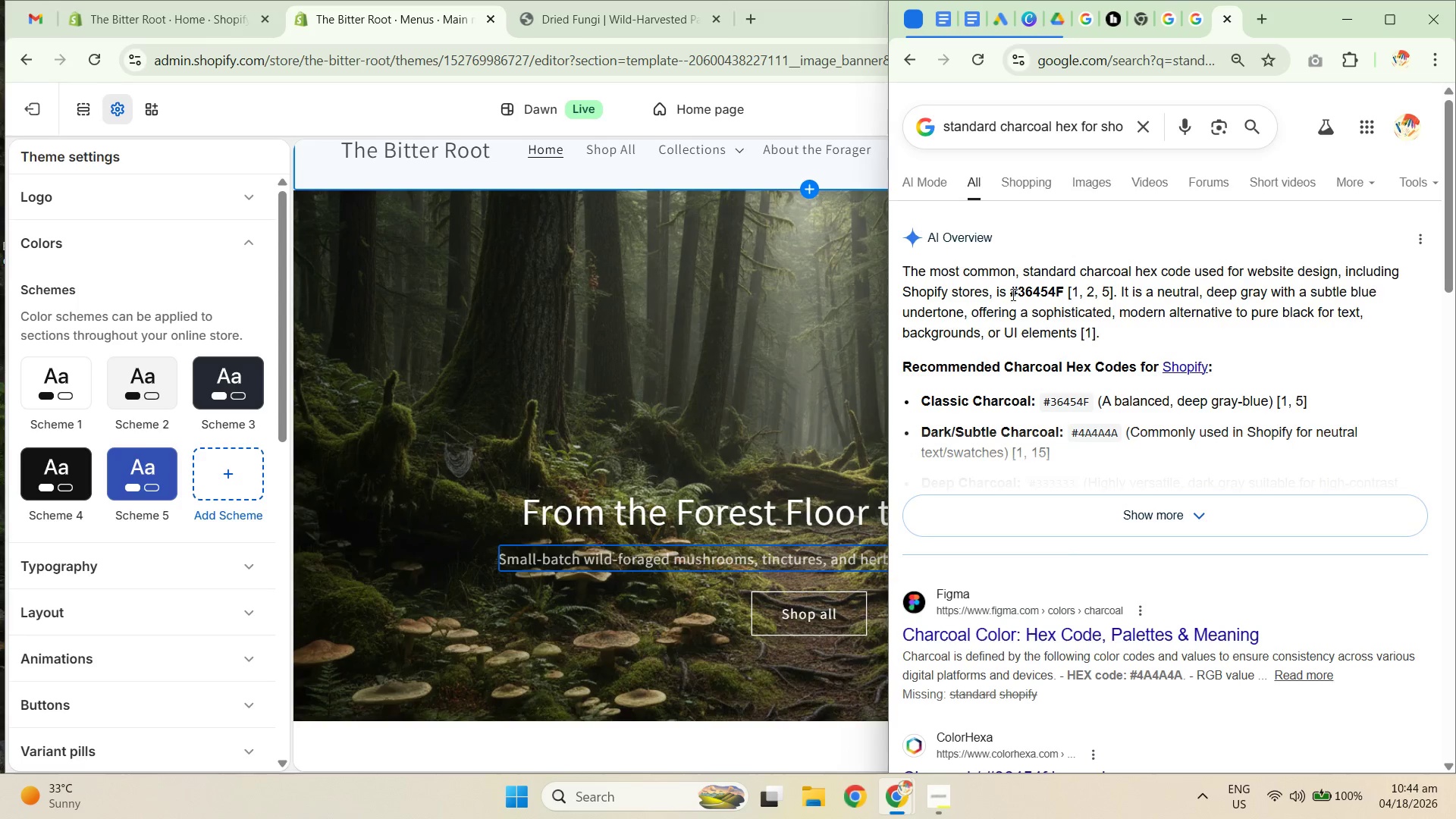 
left_click_drag(start_coordinate=[1066, 287], to_coordinate=[1025, 297])
 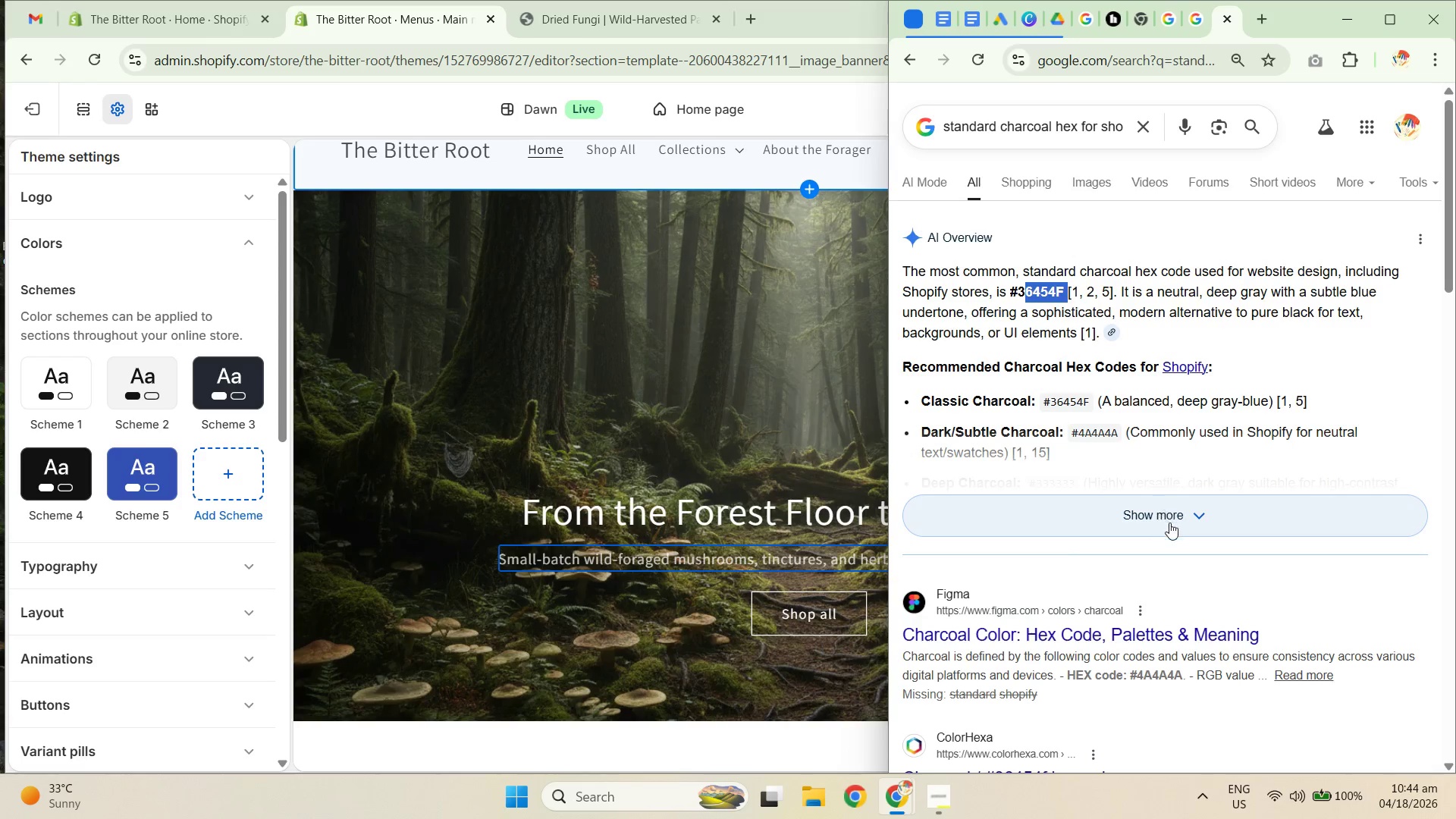 
left_click([1173, 526])
 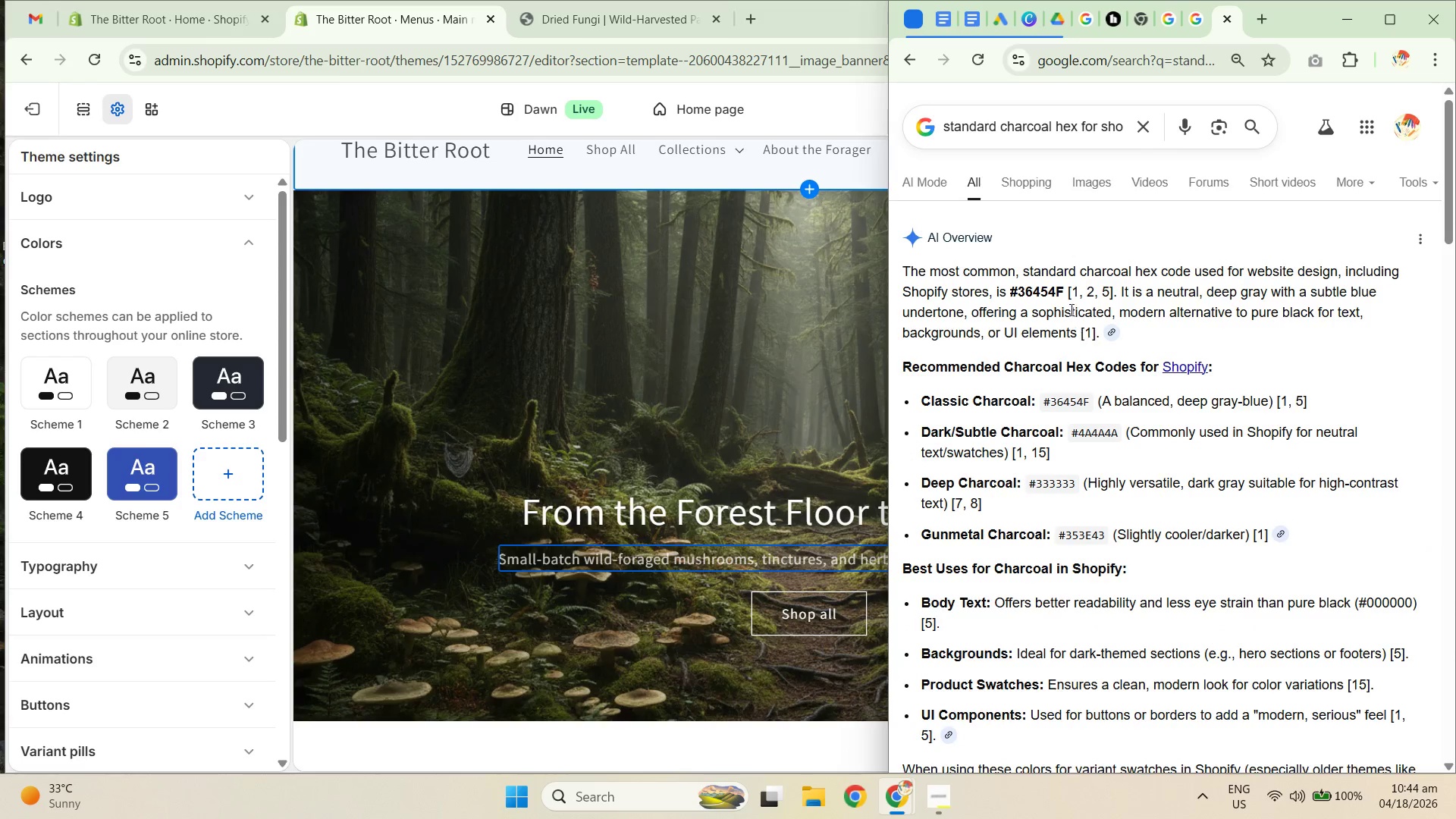 
left_click_drag(start_coordinate=[1061, 293], to_coordinate=[1018, 293])
 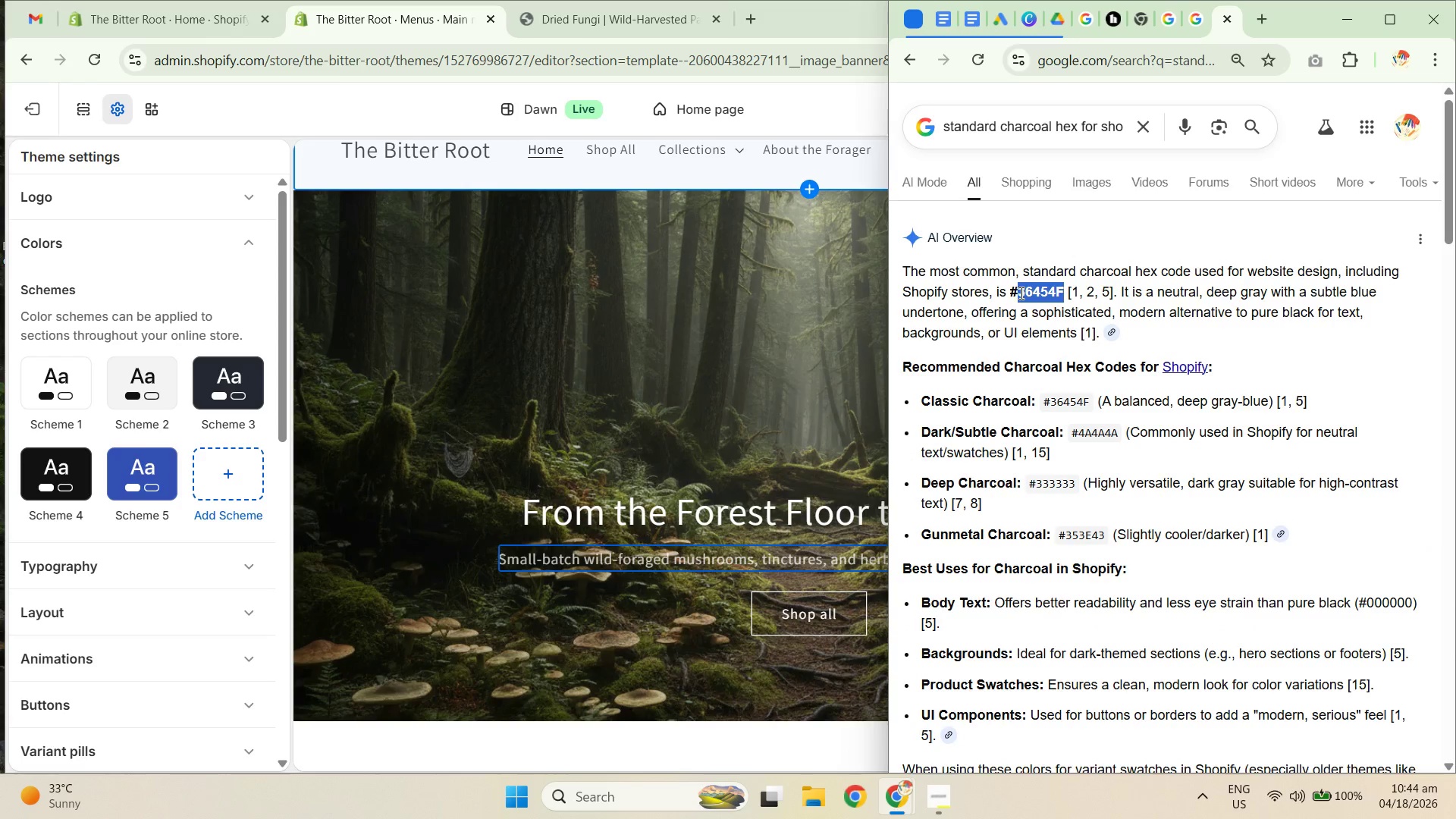 
key(Control+C)
 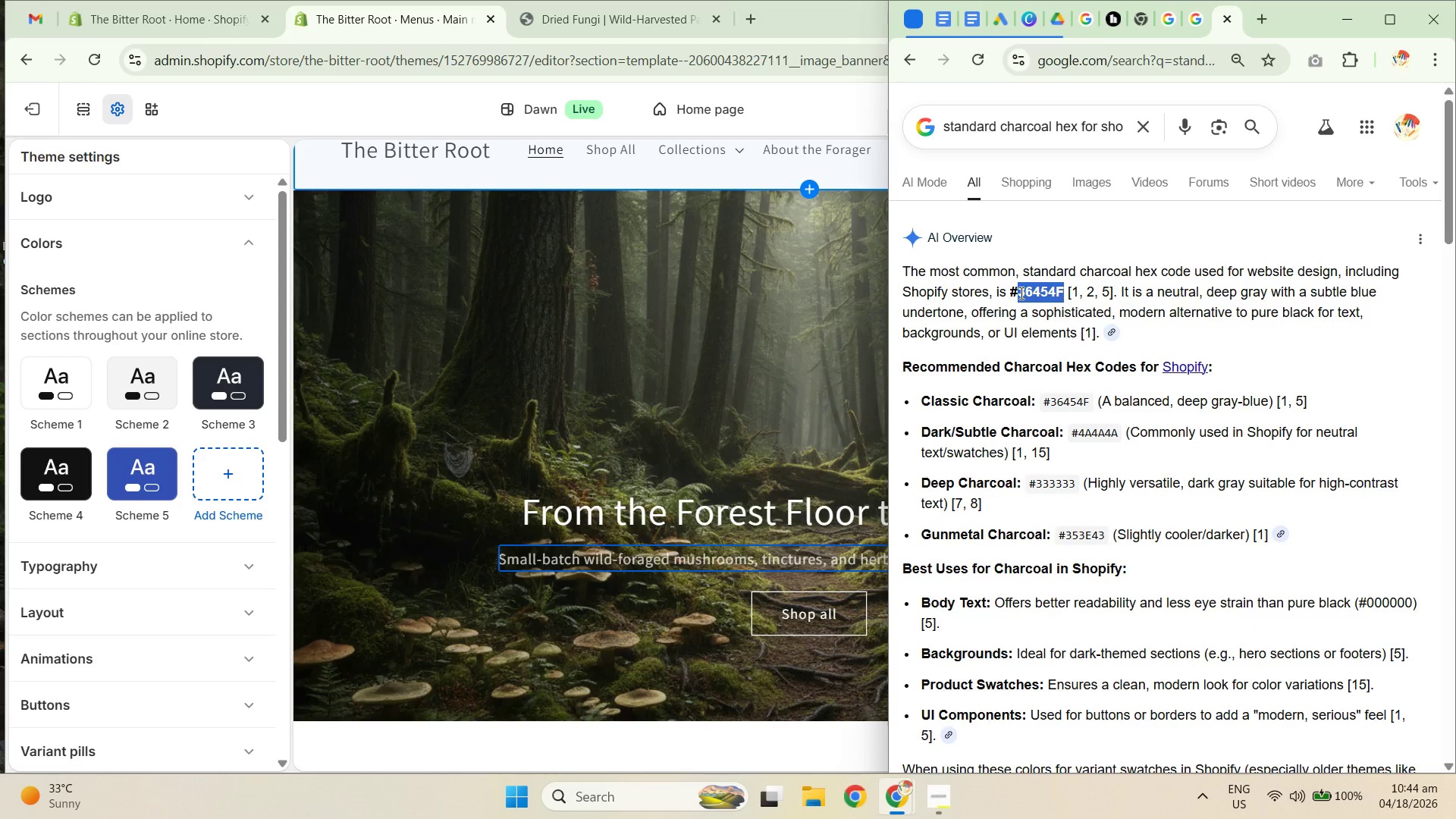 
key(Control+C)
 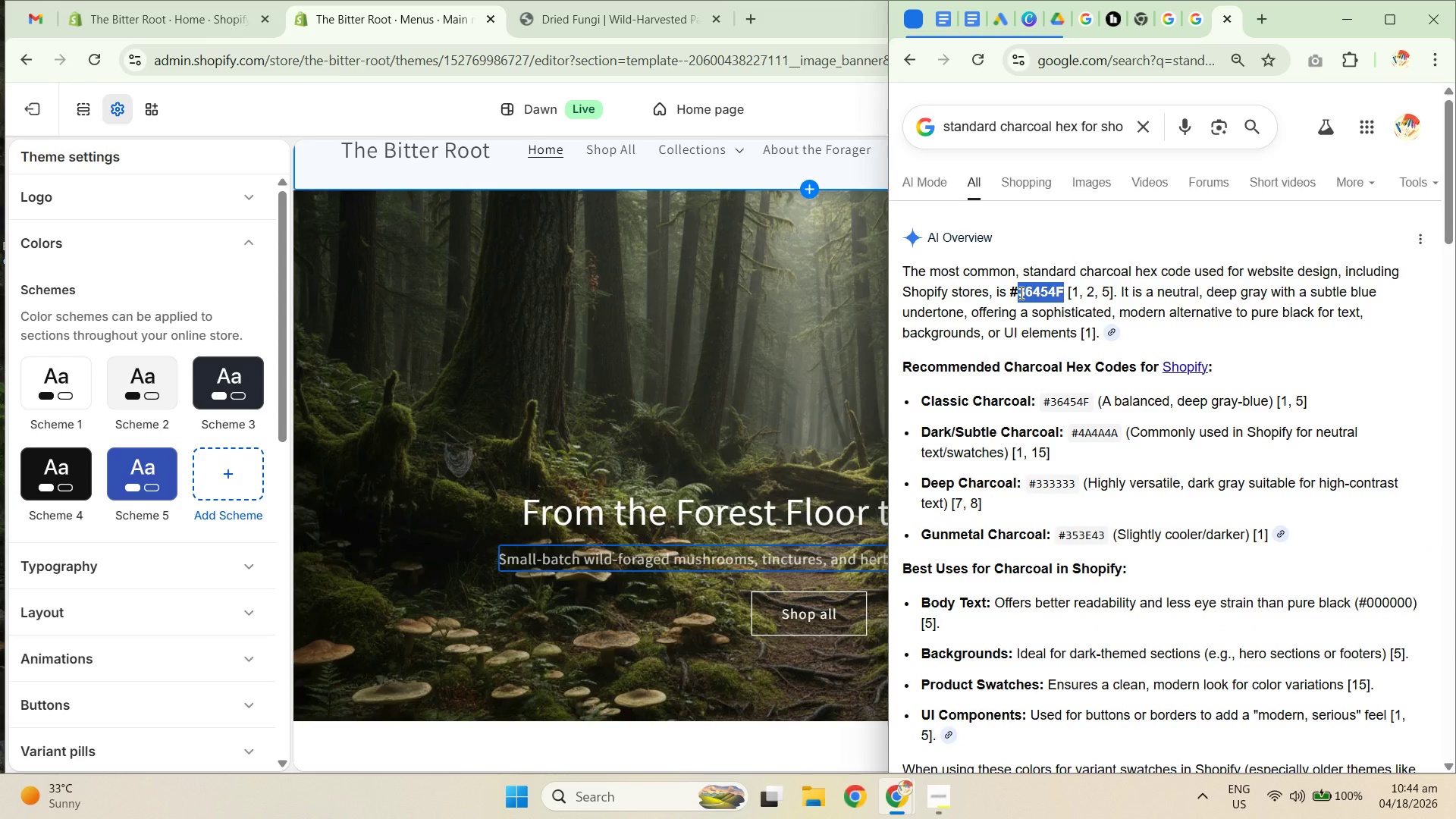 
key(Control+T)
 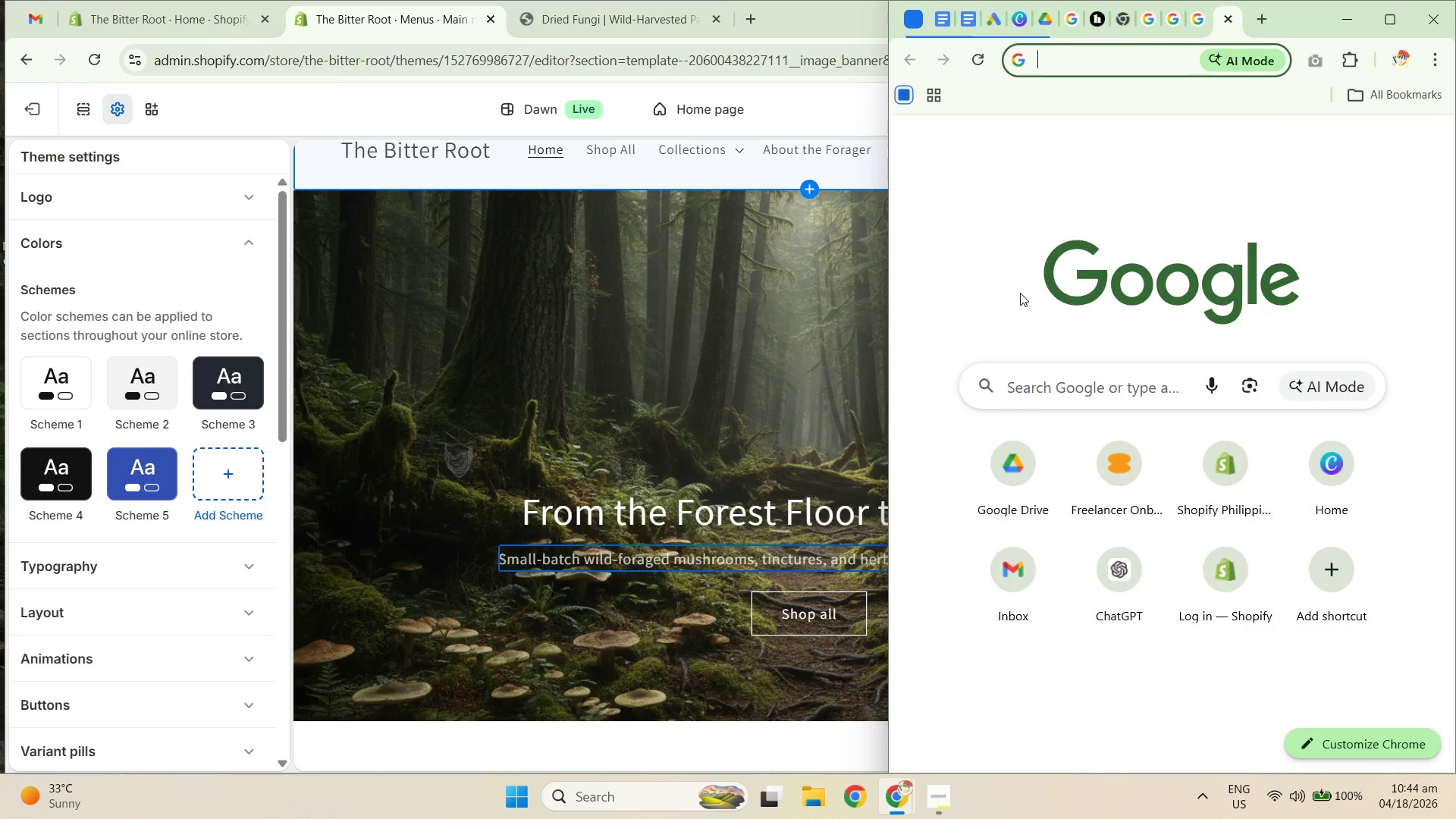 
key(Control+V)
 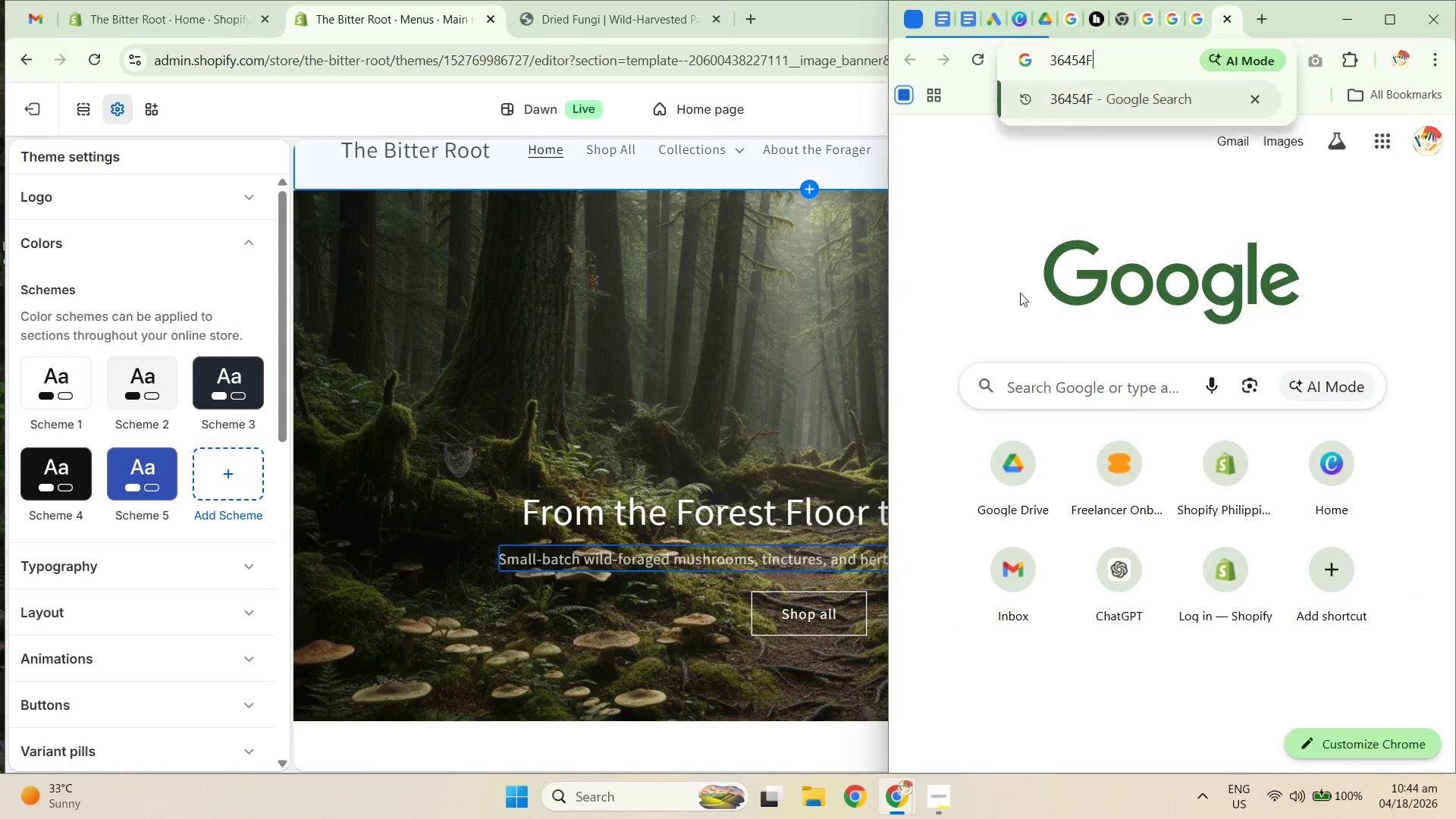 
key(NumpadEnter)
 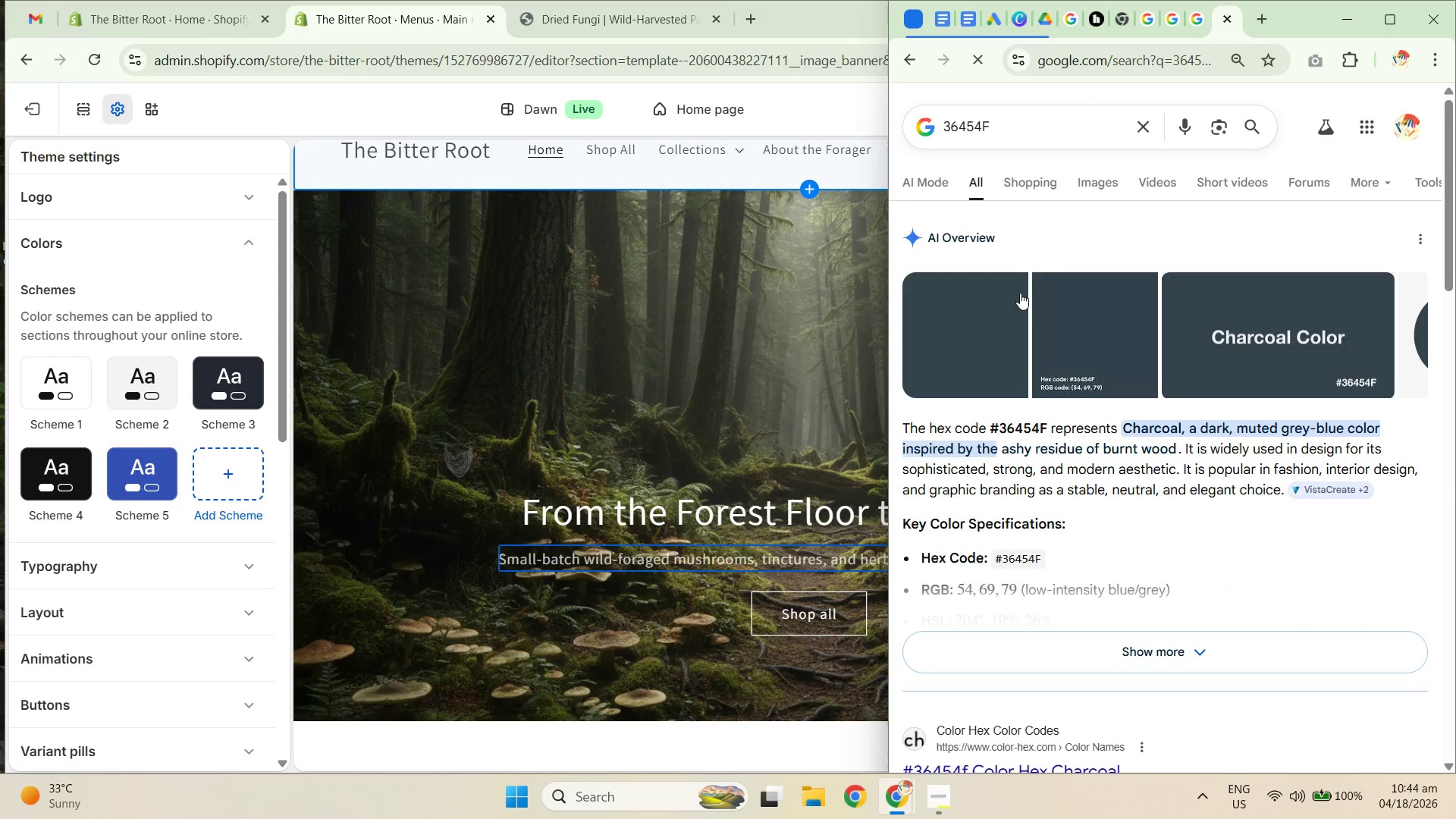 
hold_key(key=ControlLeft, duration=0.39)
 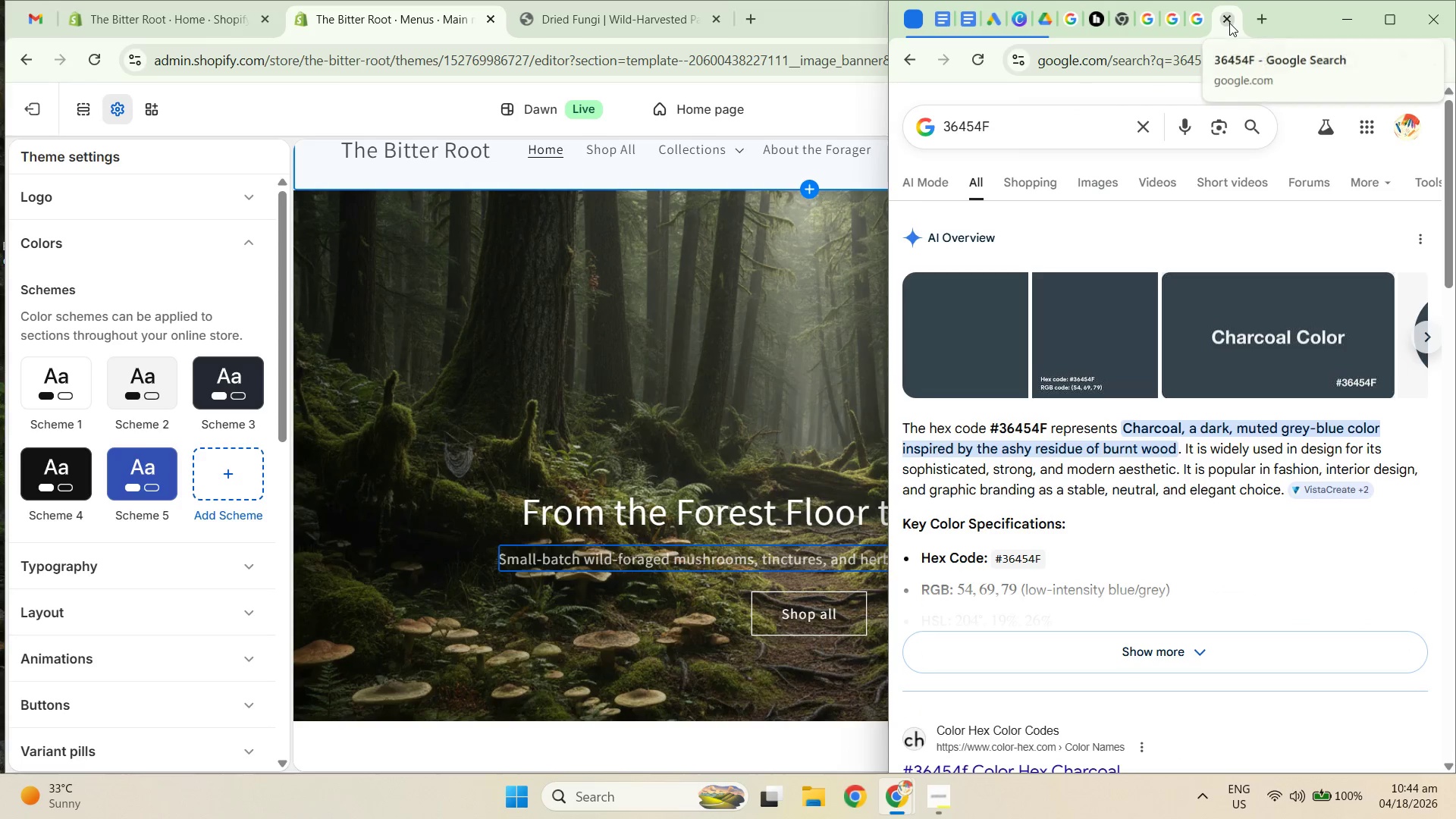 
left_click([1229, 25])
 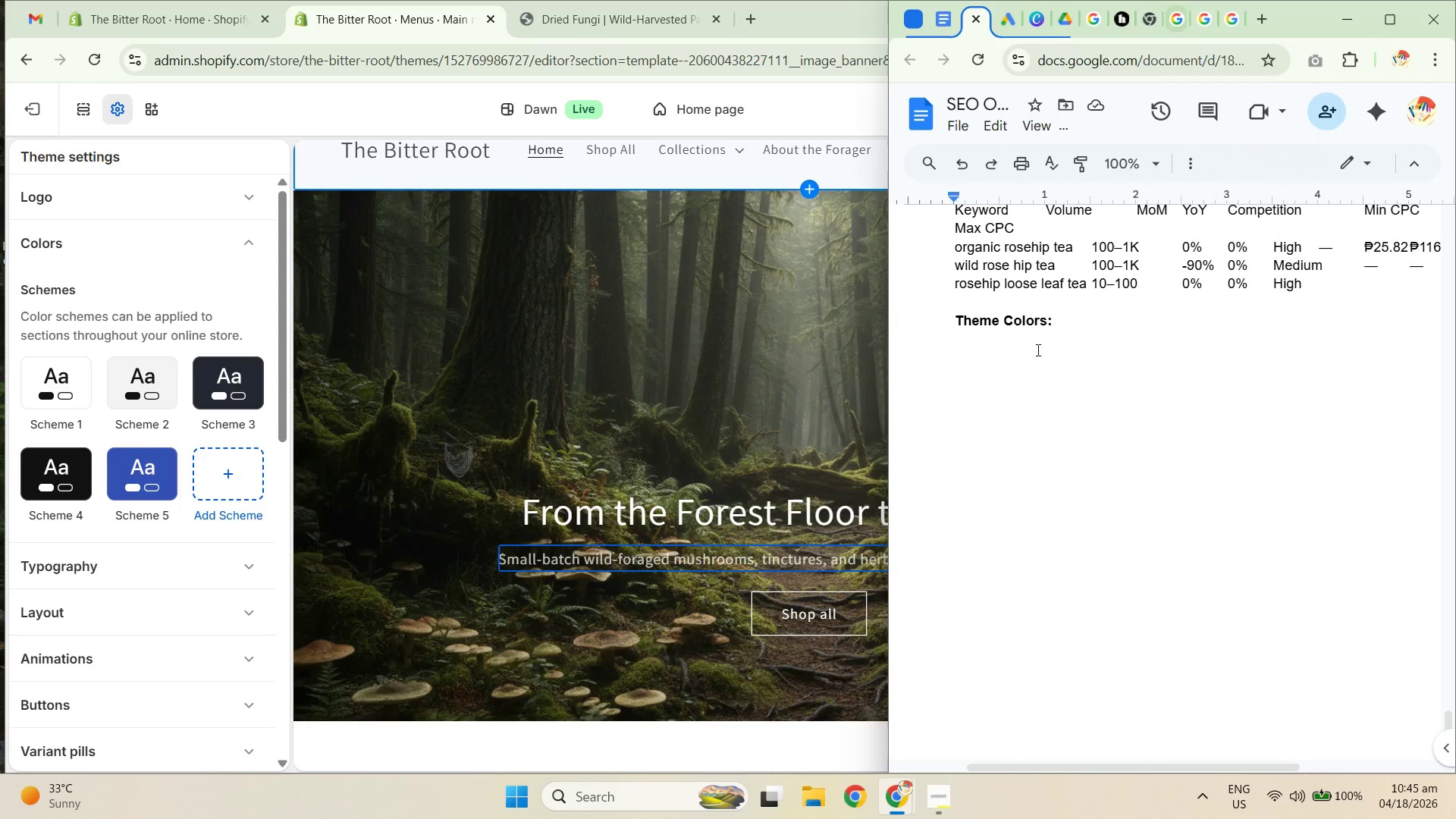 
type(Charcoal: )
 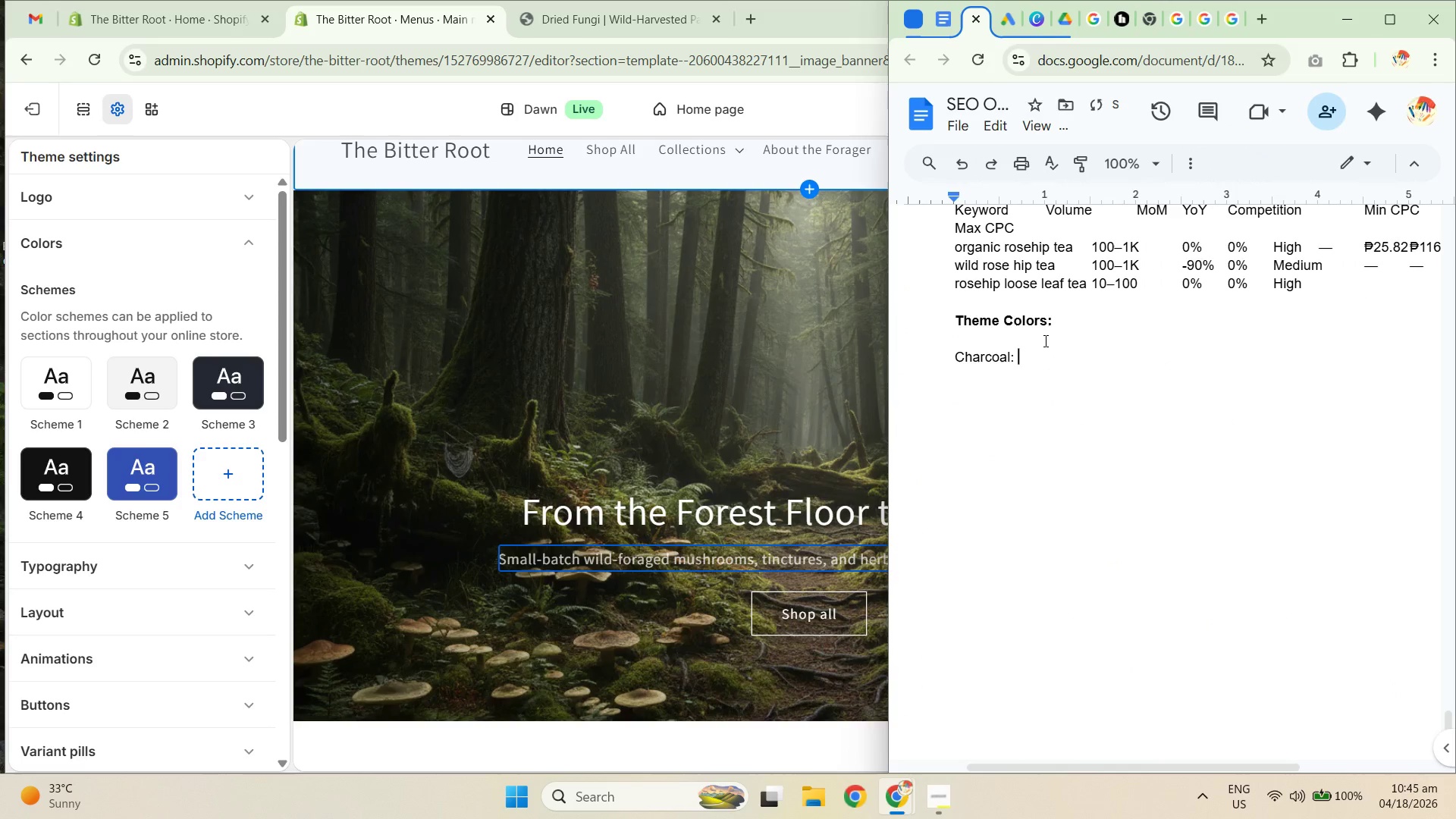 
key(Control+Shift+ShiftLeft)
 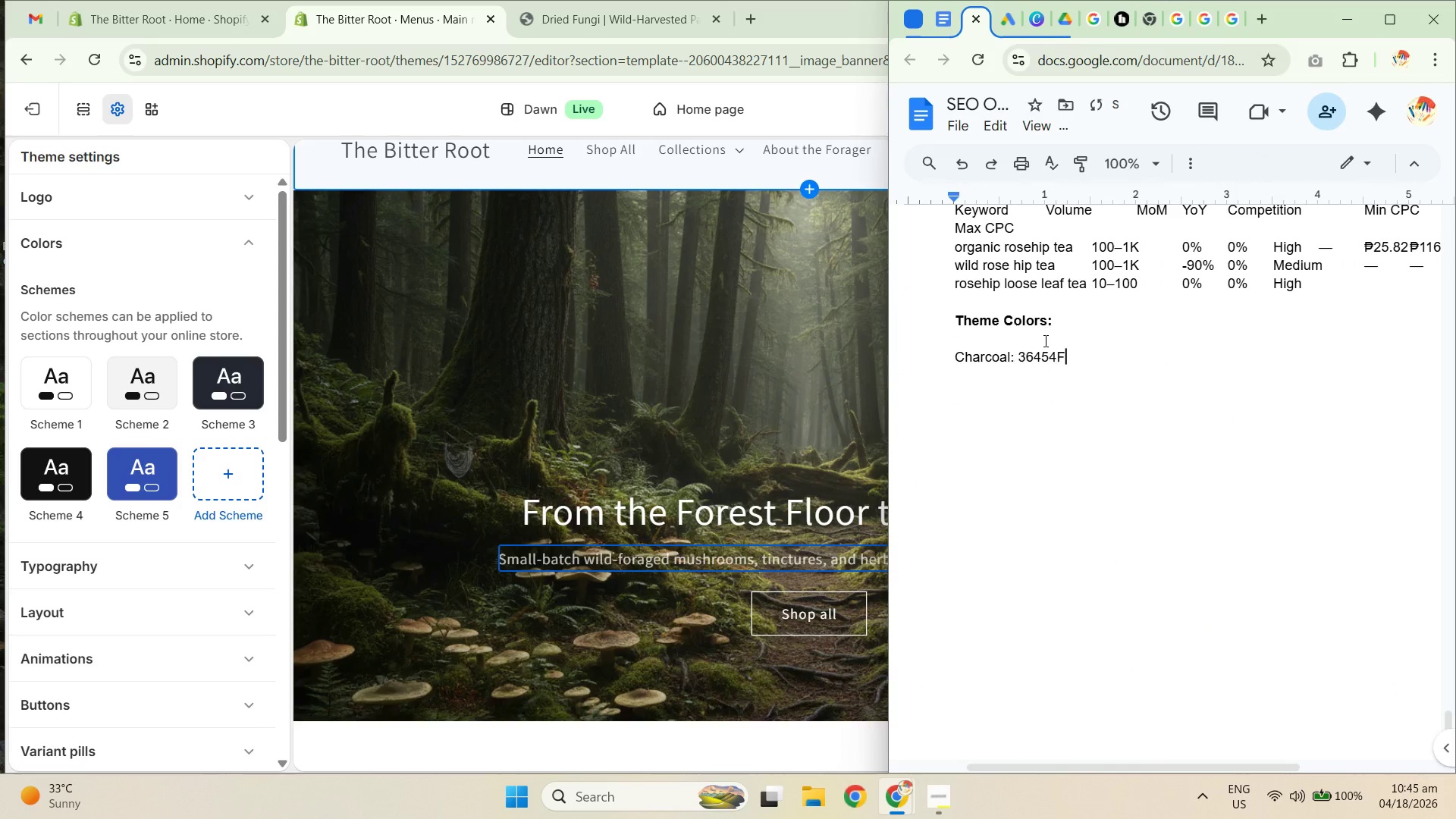 
key(Control+Shift+V)
 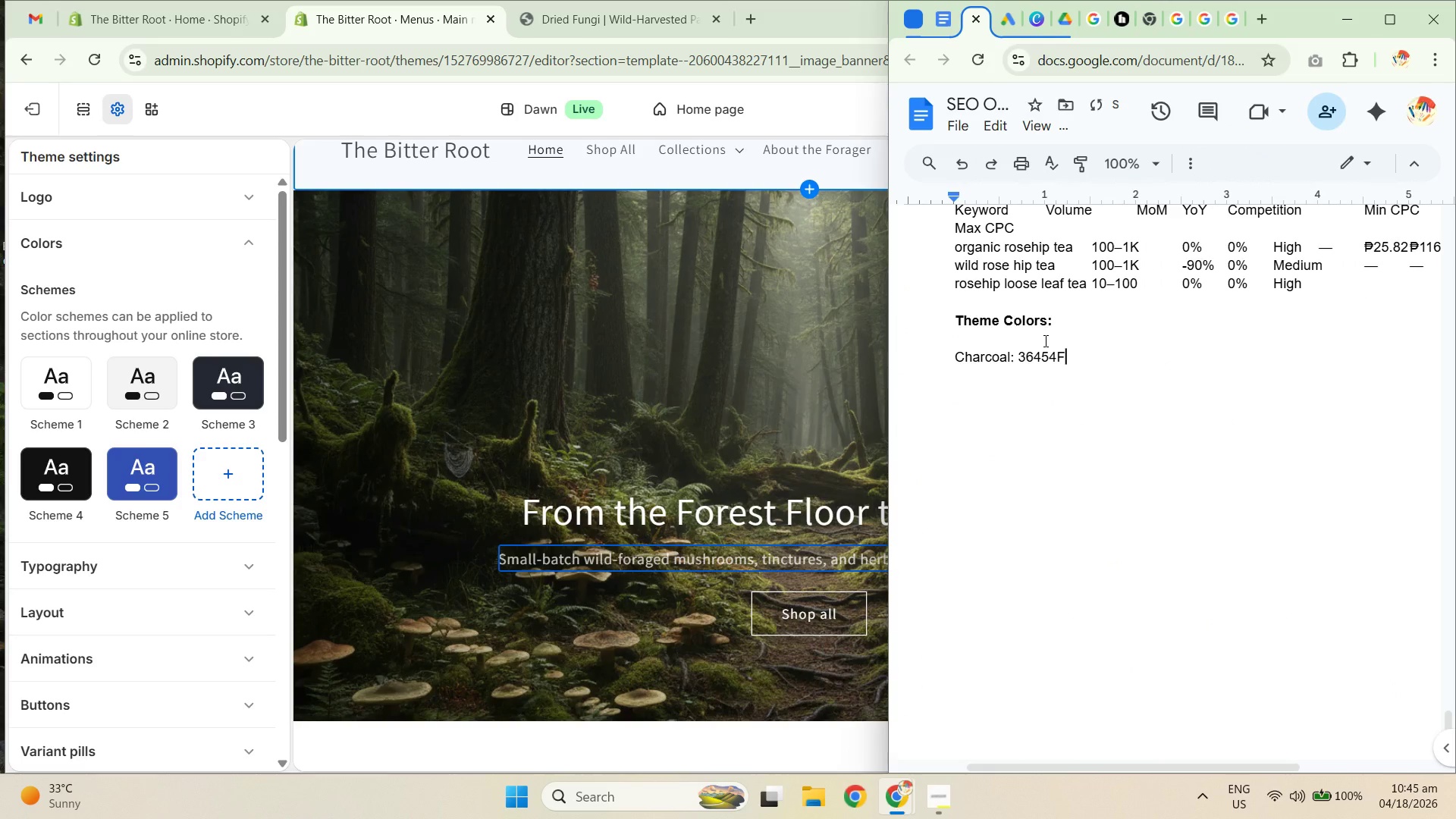 
key(Shift+ShiftRight)
 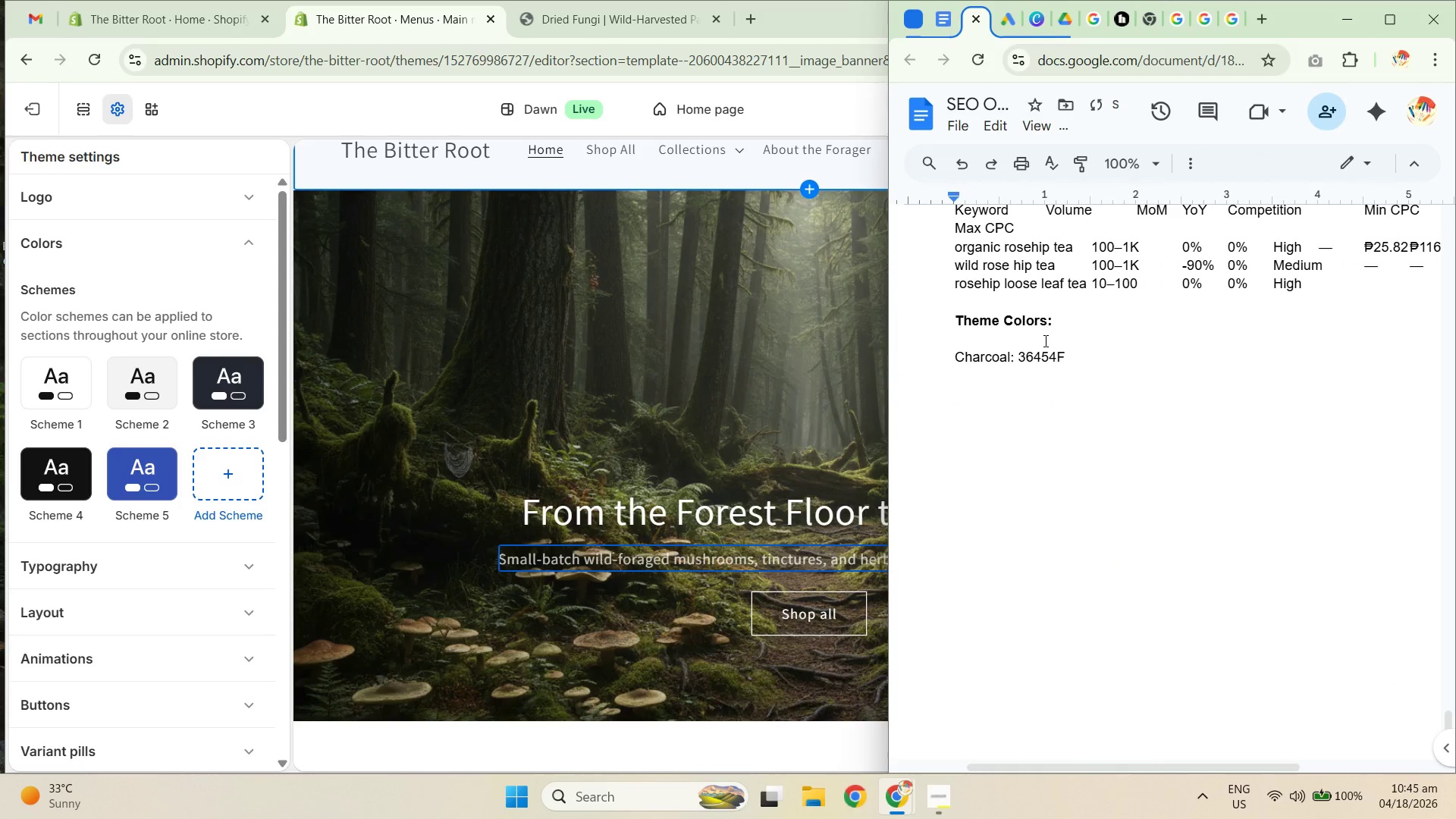 
key(Shift+Enter)
 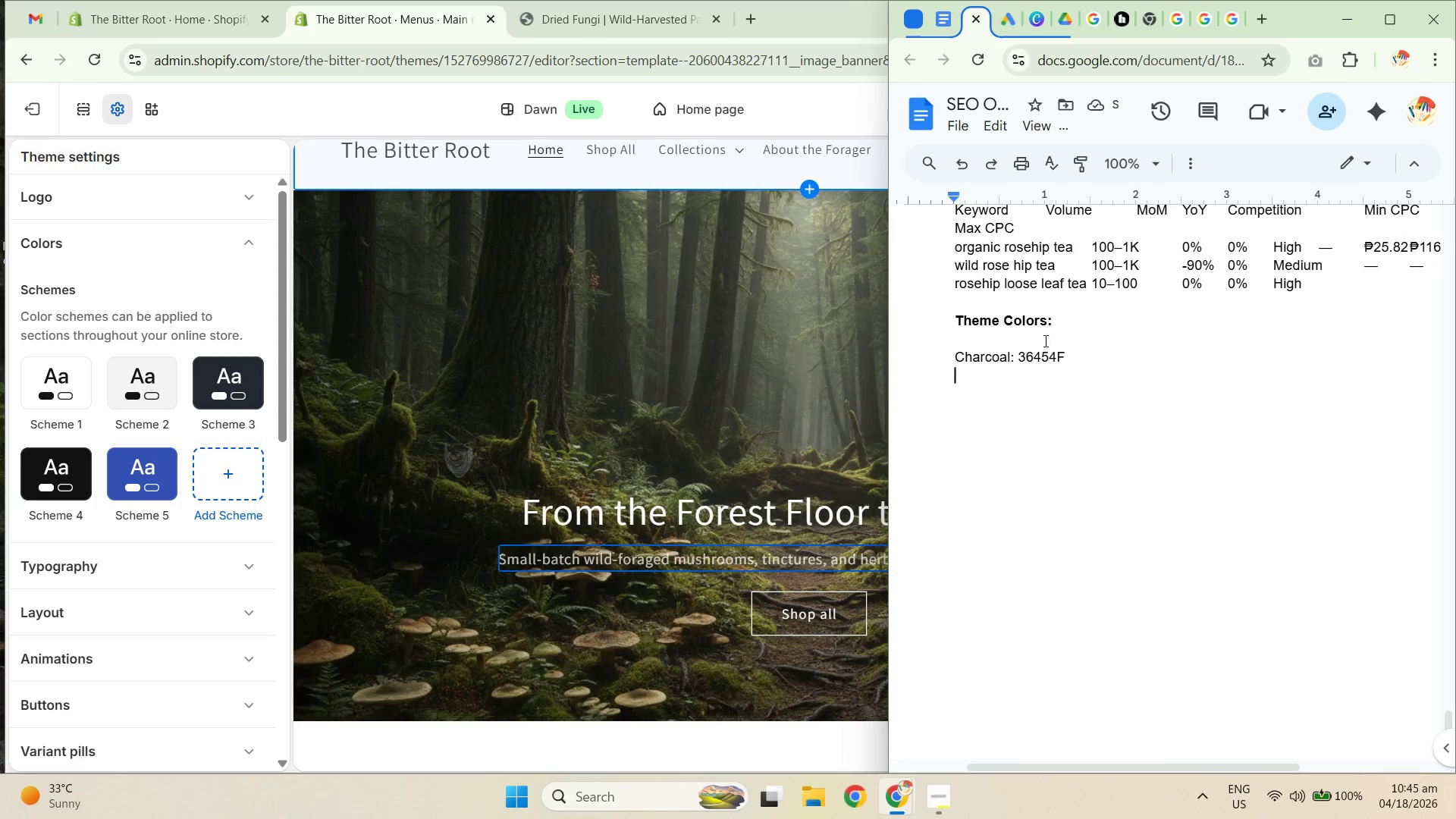 
left_click([1260, 20])
 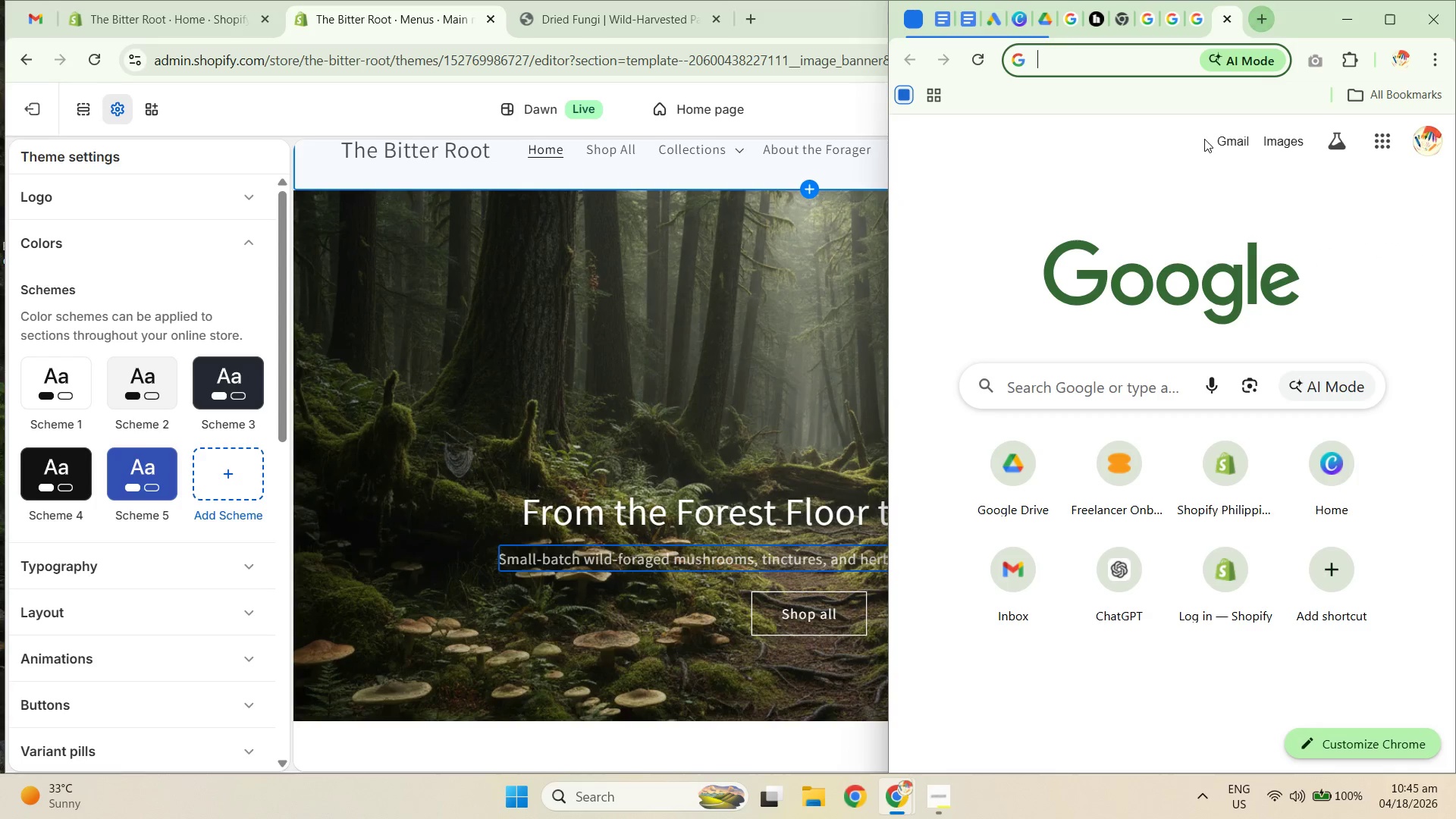 
type(deep charcol)
key(Backspace)
type(al clor bac)
key(Backspace)
key(Backspace)
key(Backspace)
 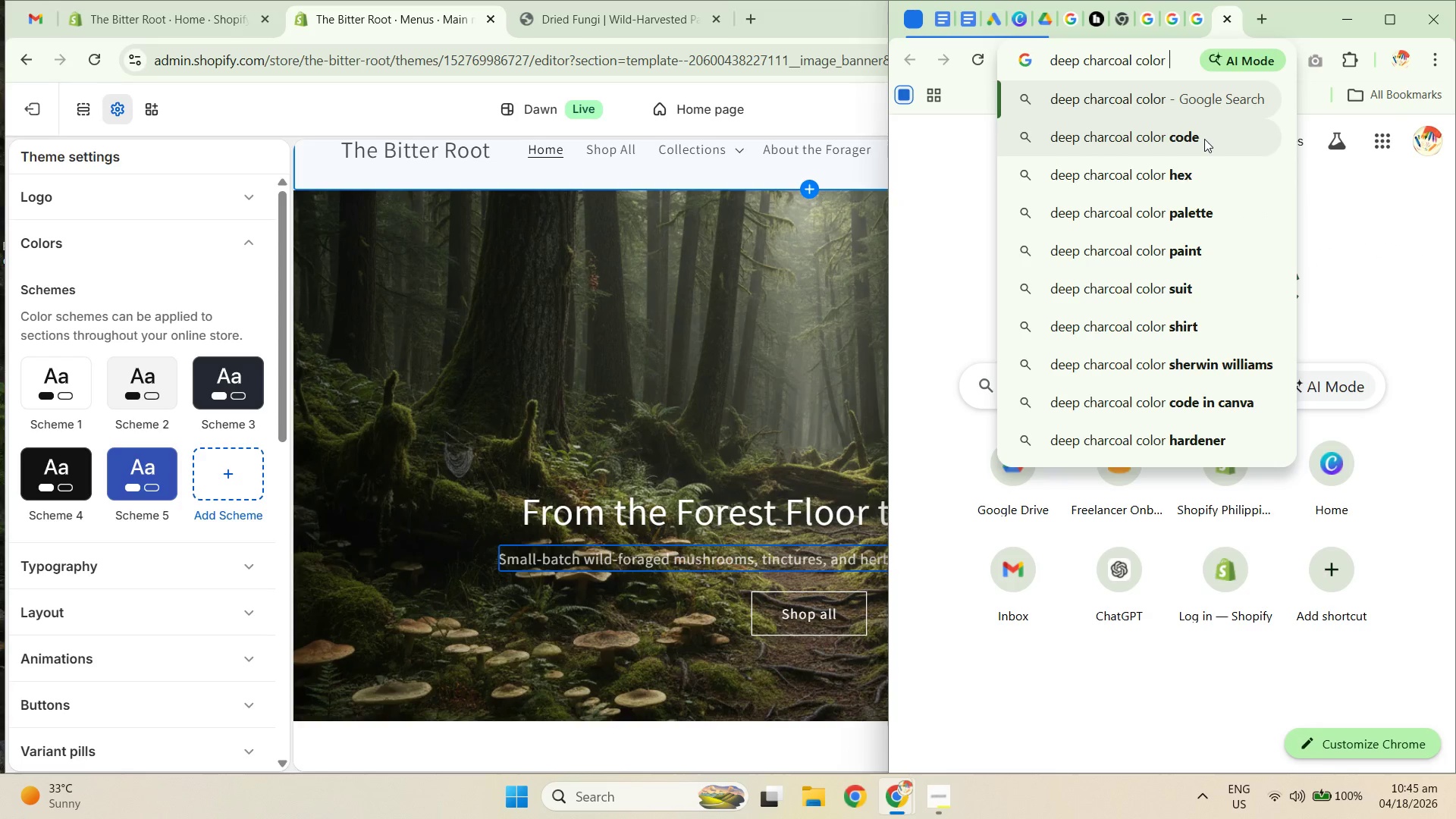 
key(Enter)
 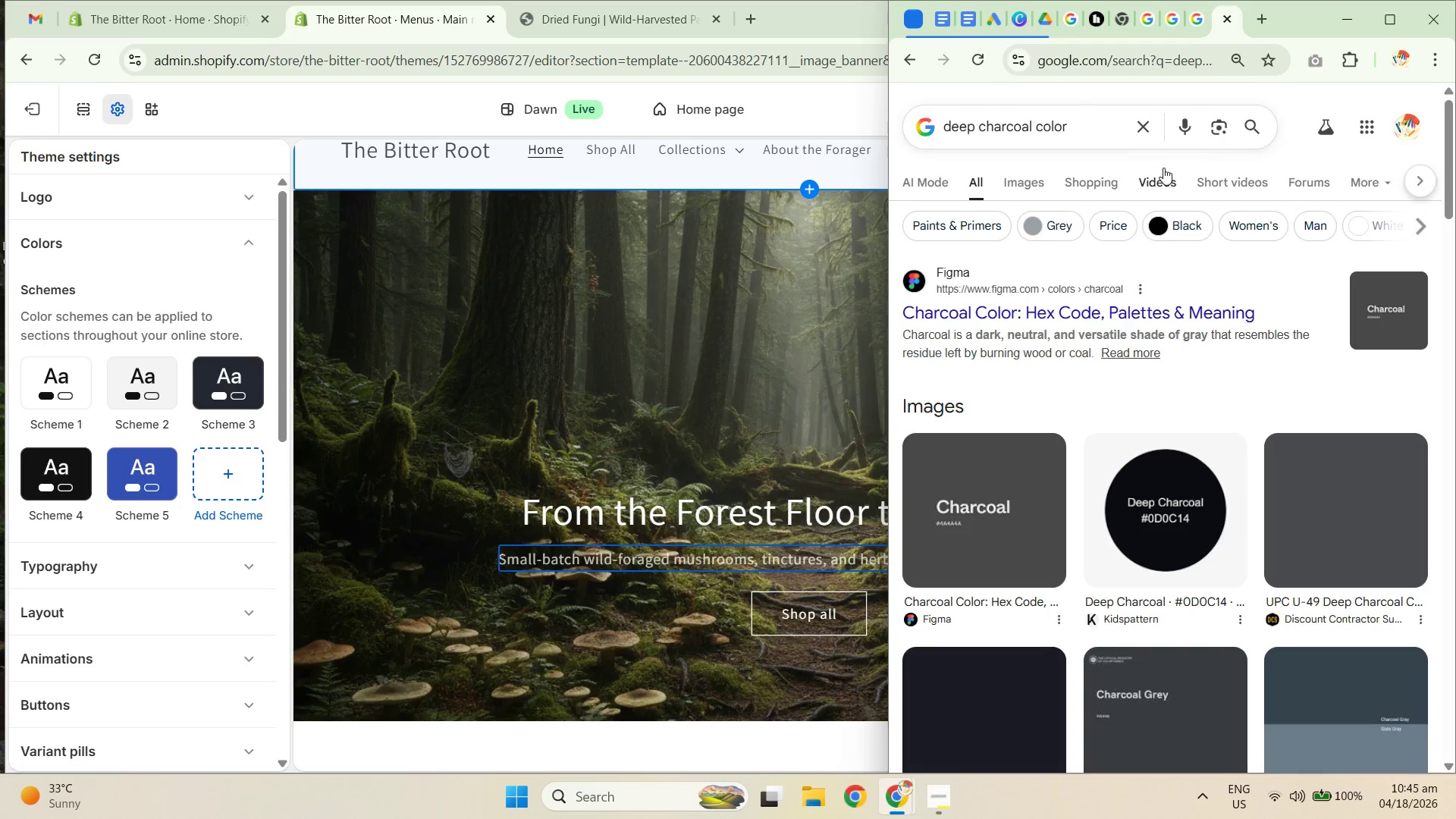 
left_click([1084, 134])
 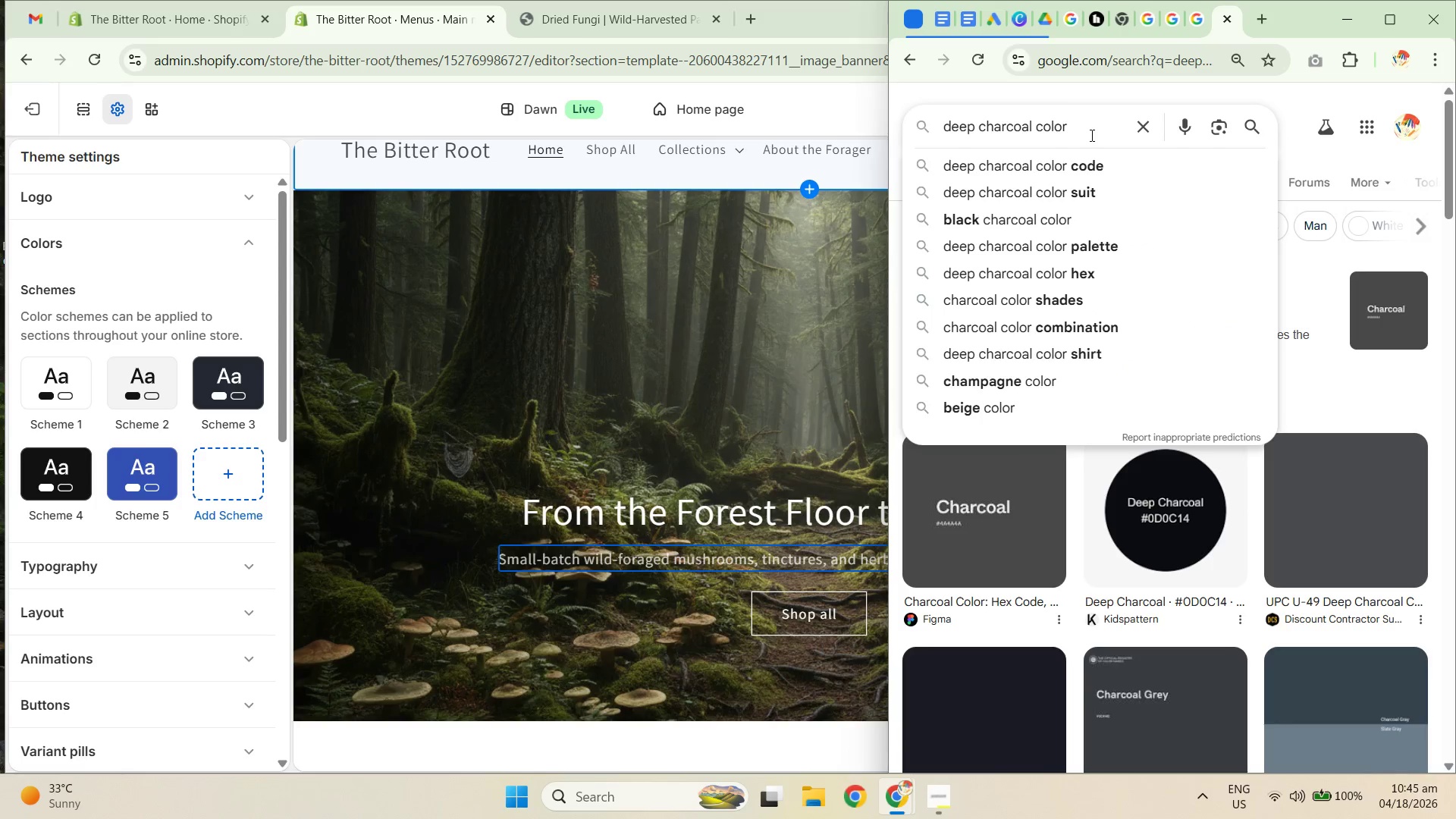 
type( hex)
 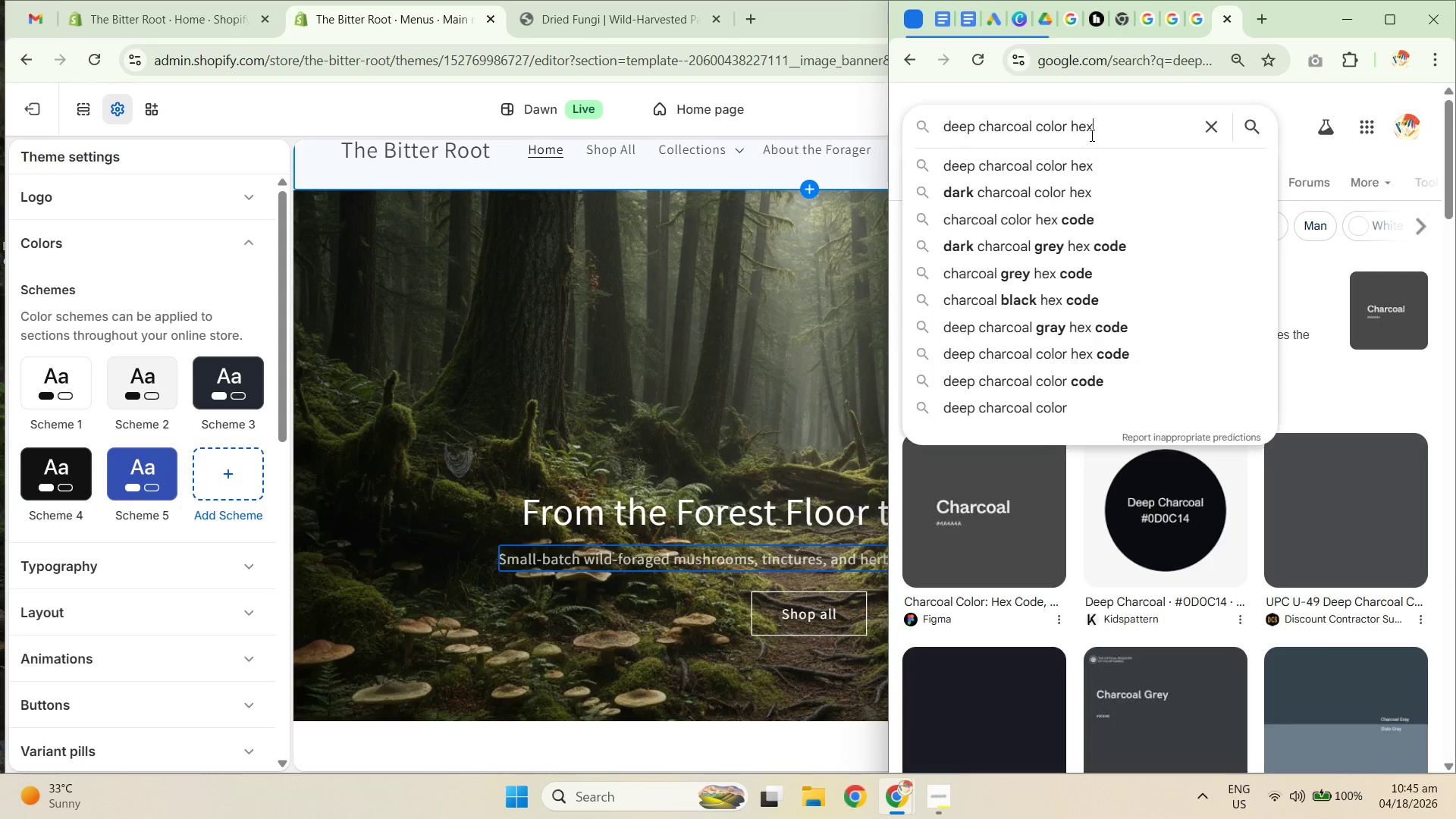 
key(Control+A)
 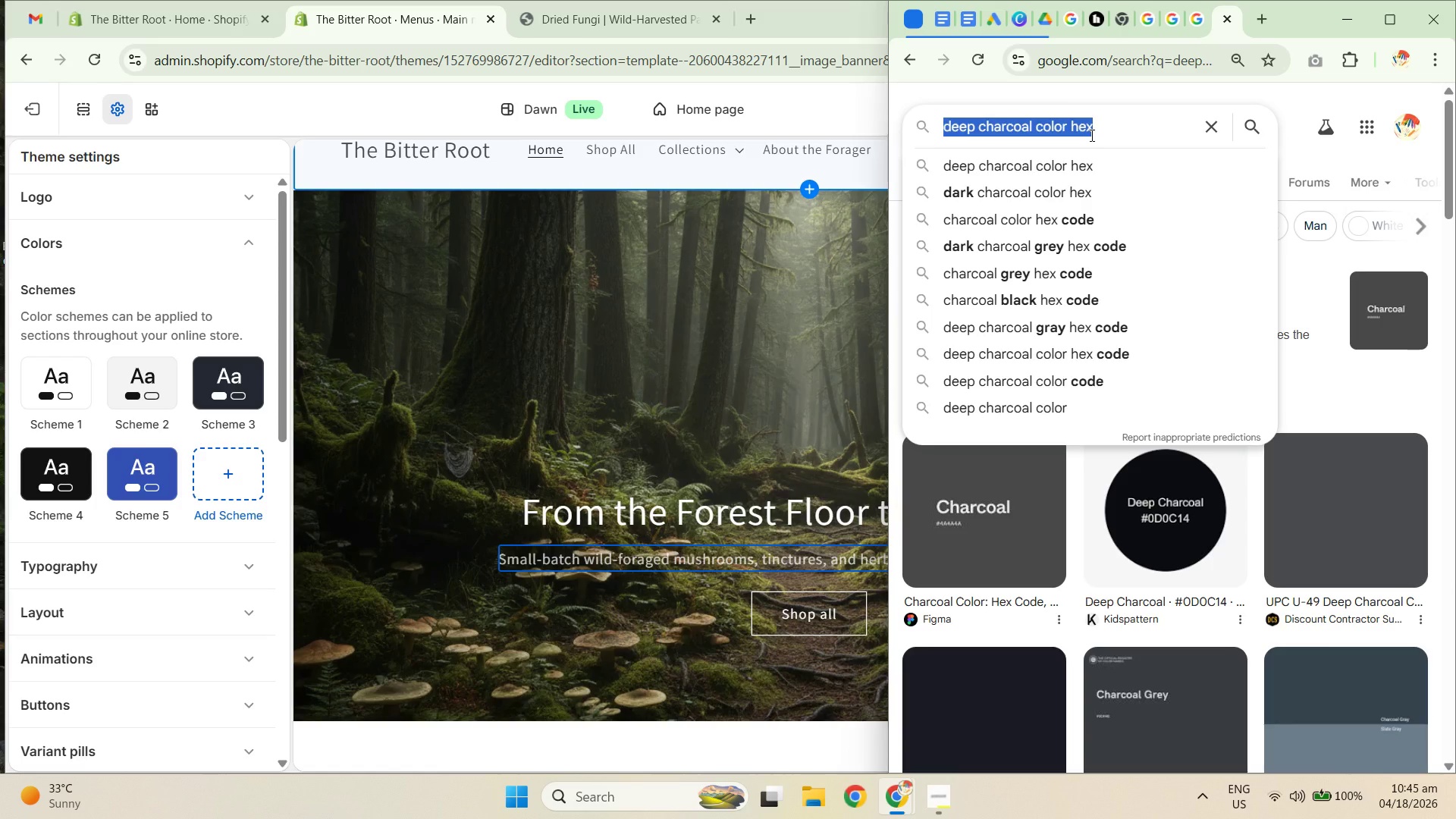 
key(Control+C)
 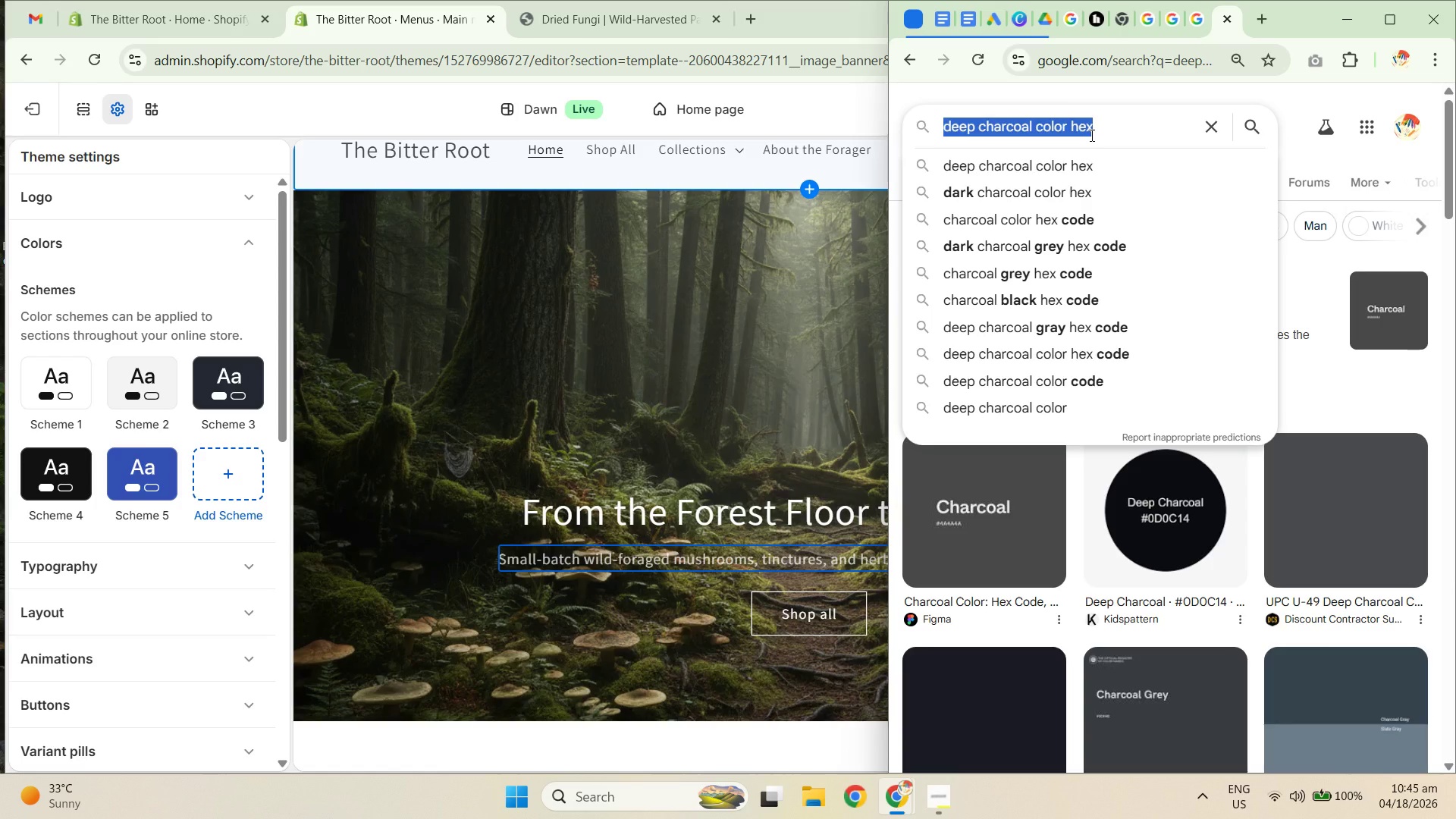 
key(Control+C)
 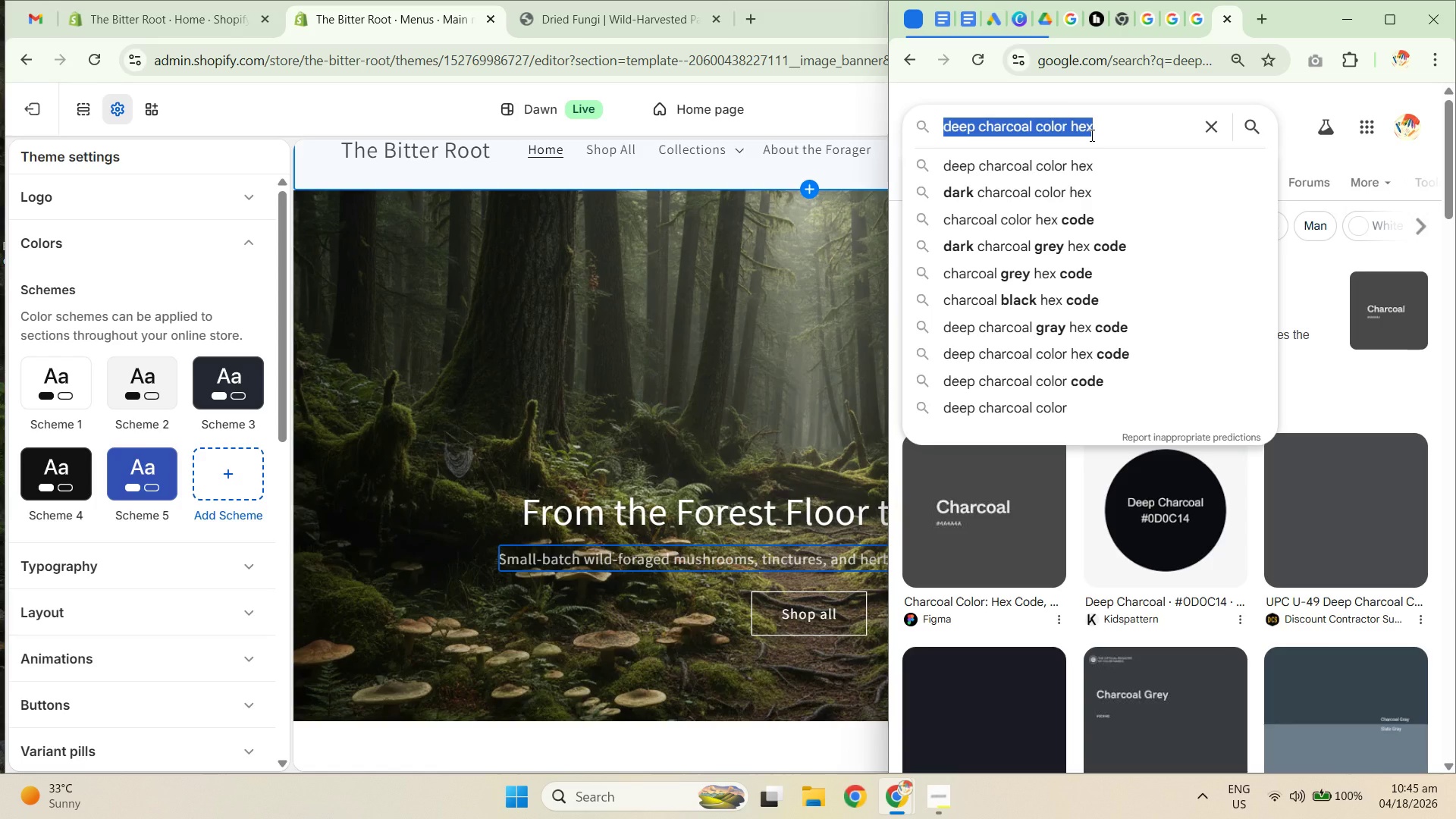 
key(Control+C)
 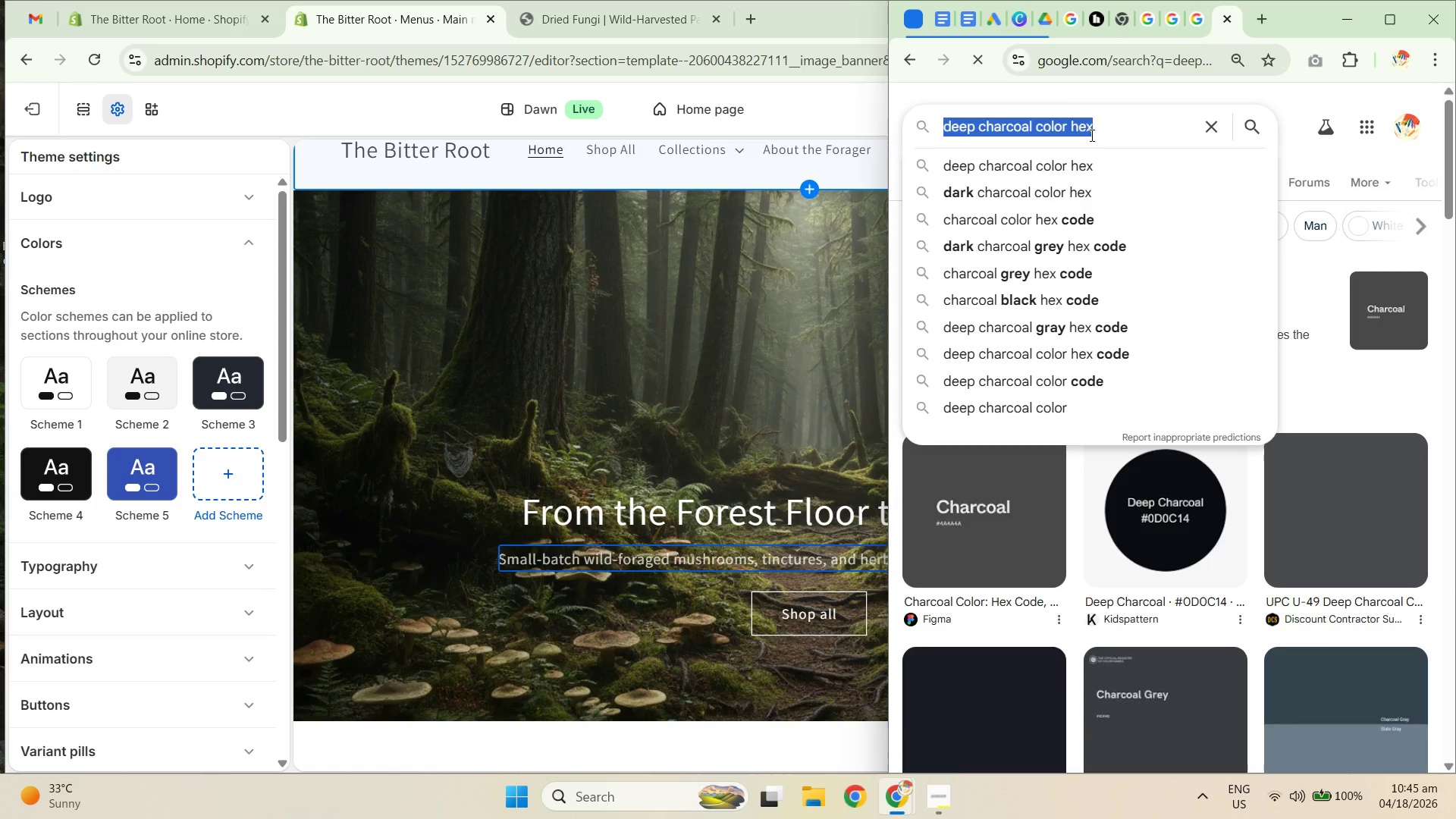 
key(NumpadEnter)
 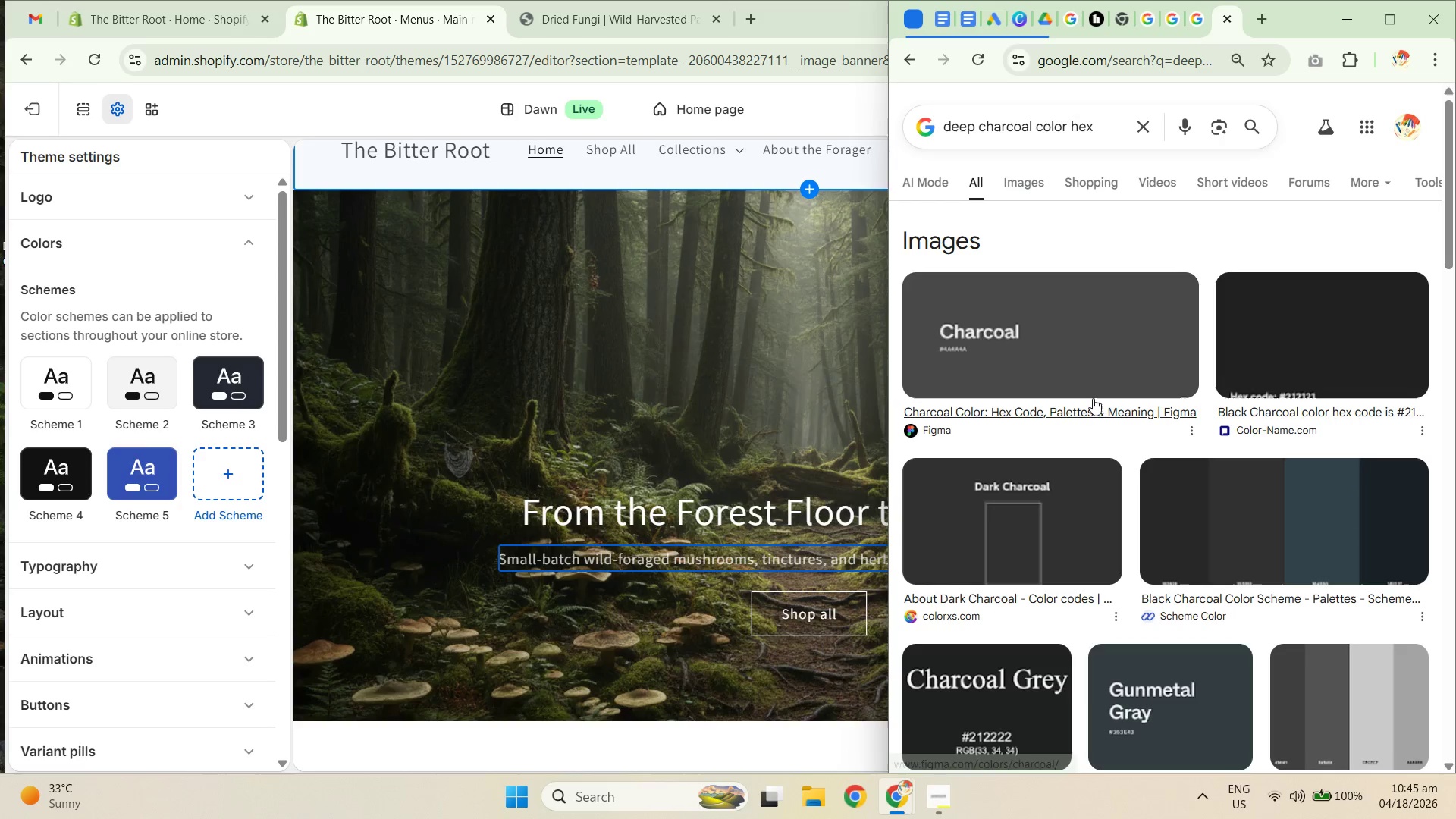 
scroll: coordinate [1209, 532], scroll_direction: down, amount: 7.0
 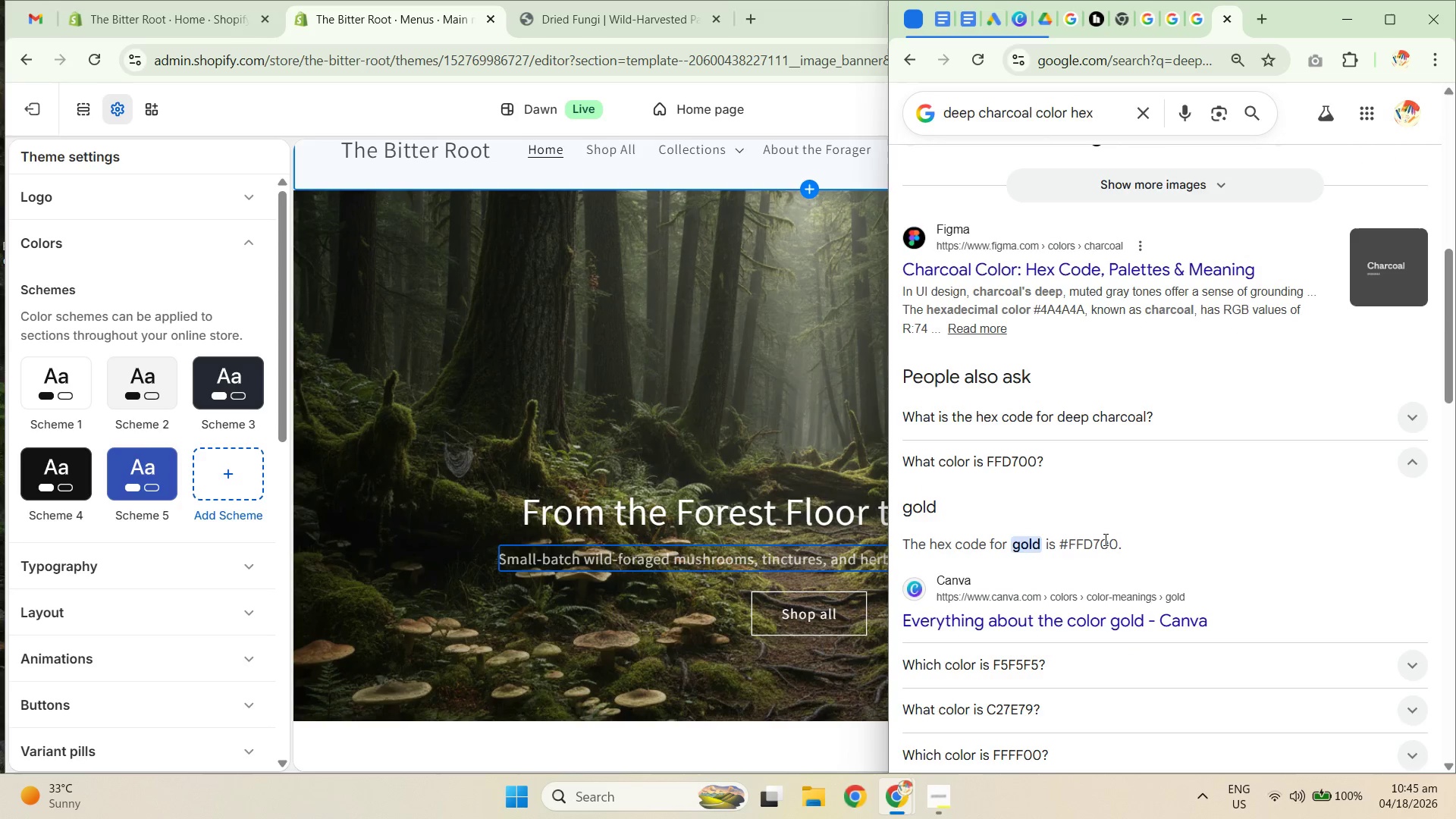 
left_click_drag(start_coordinate=[1147, 541], to_coordinate=[1065, 541])
 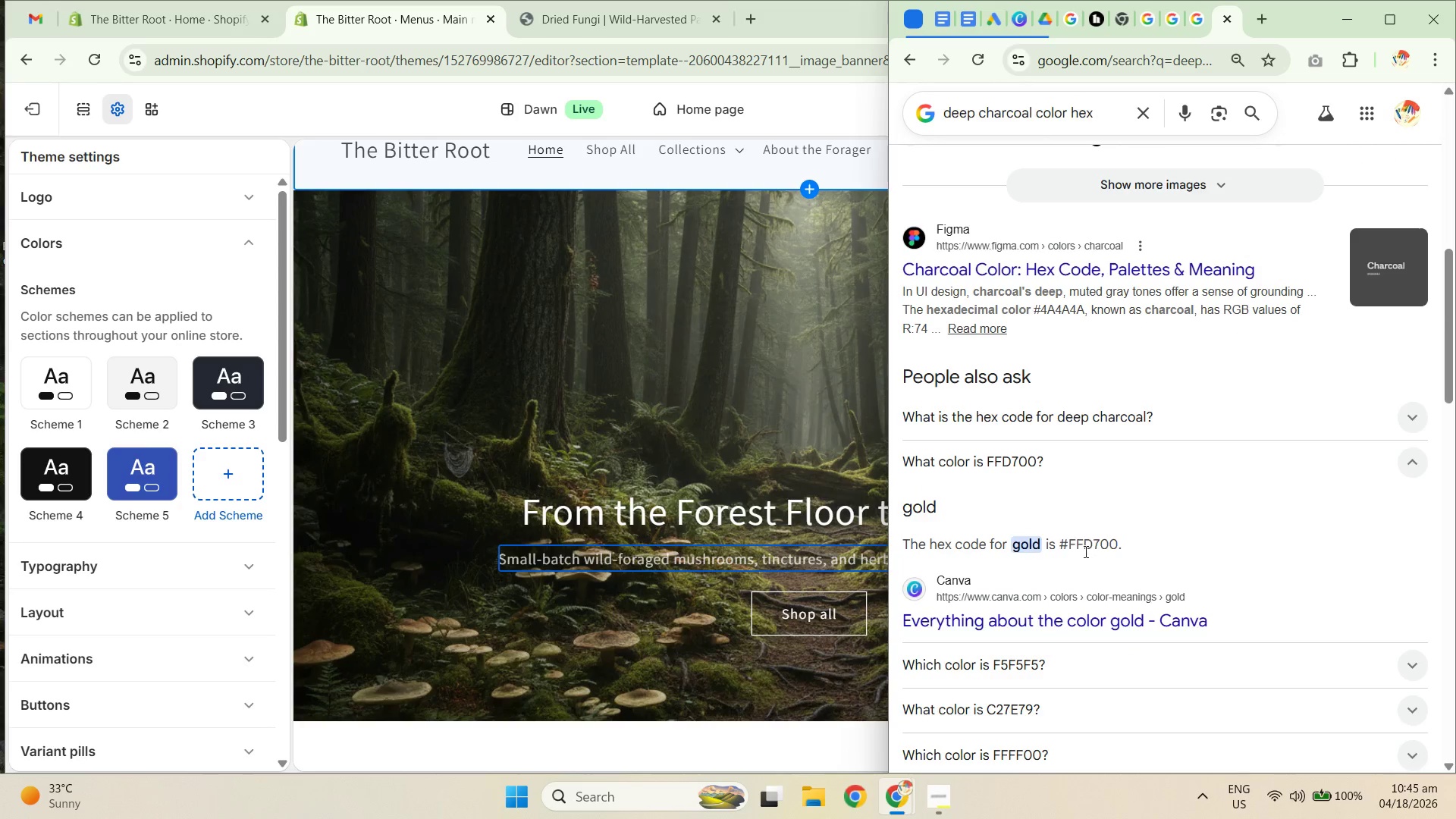 
double_click([1078, 543])
 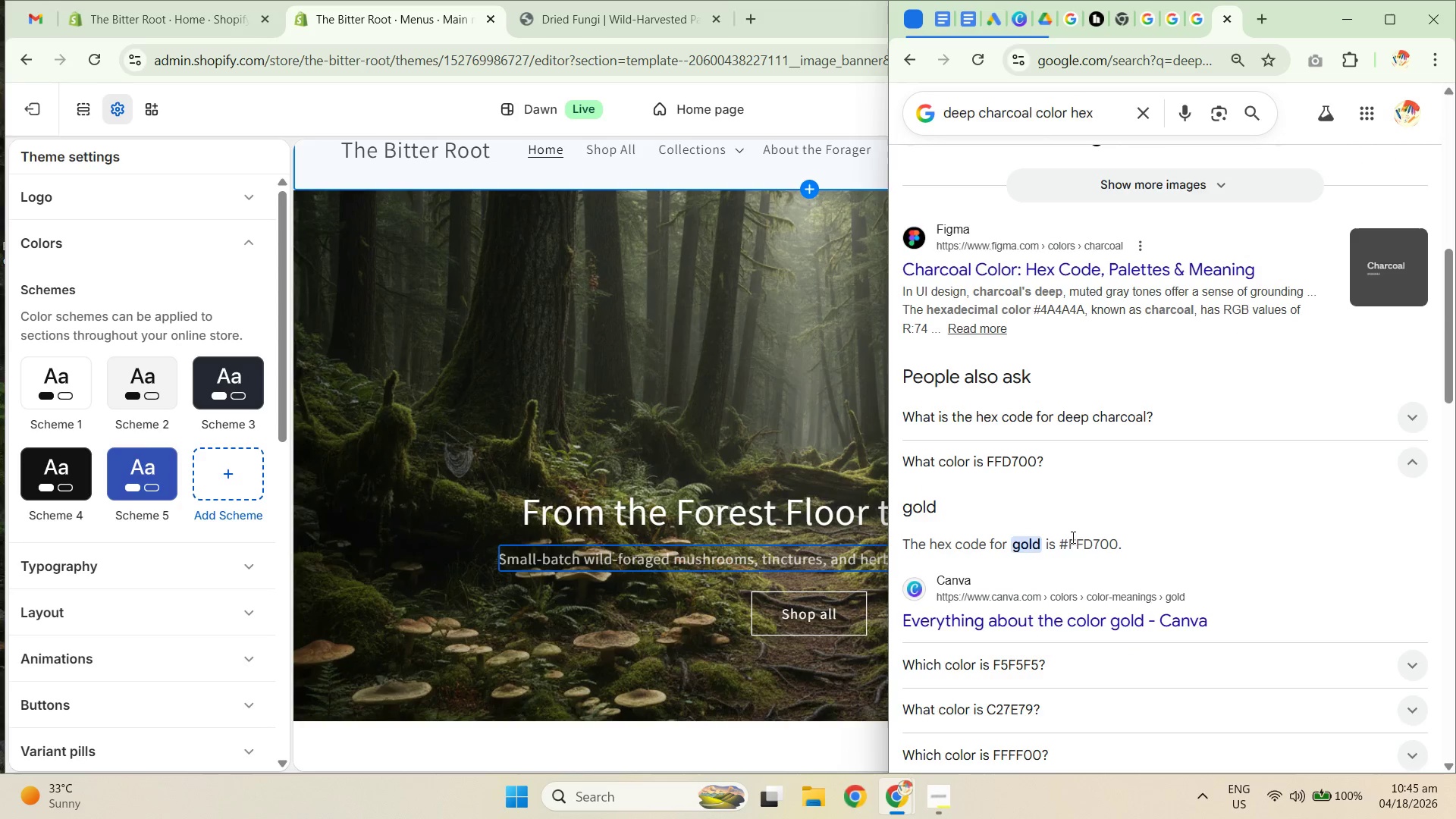 
left_click_drag(start_coordinate=[1068, 535], to_coordinate=[1109, 541])
 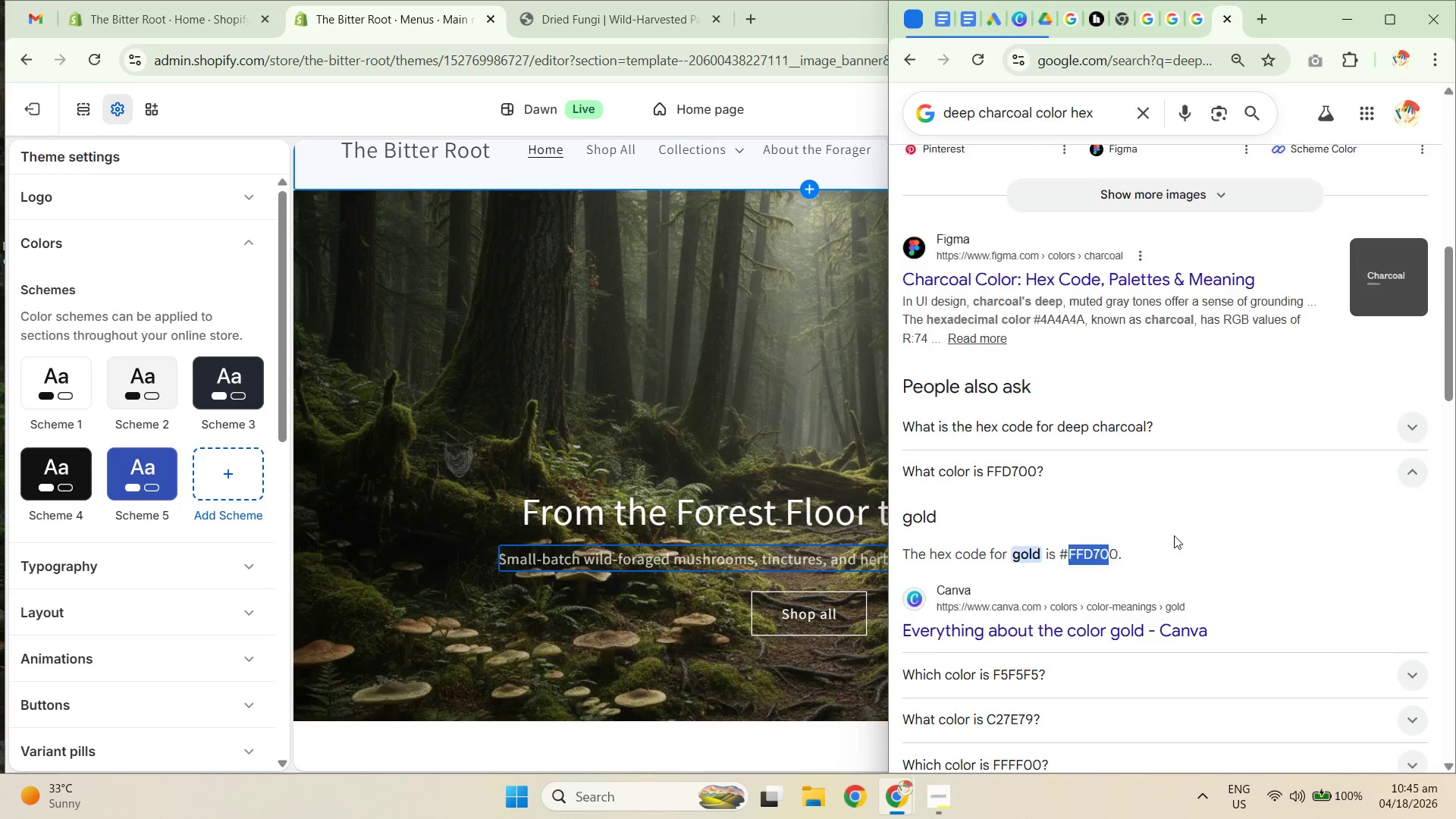 
scroll: coordinate [1166, 532], scroll_direction: up, amount: 9.0
 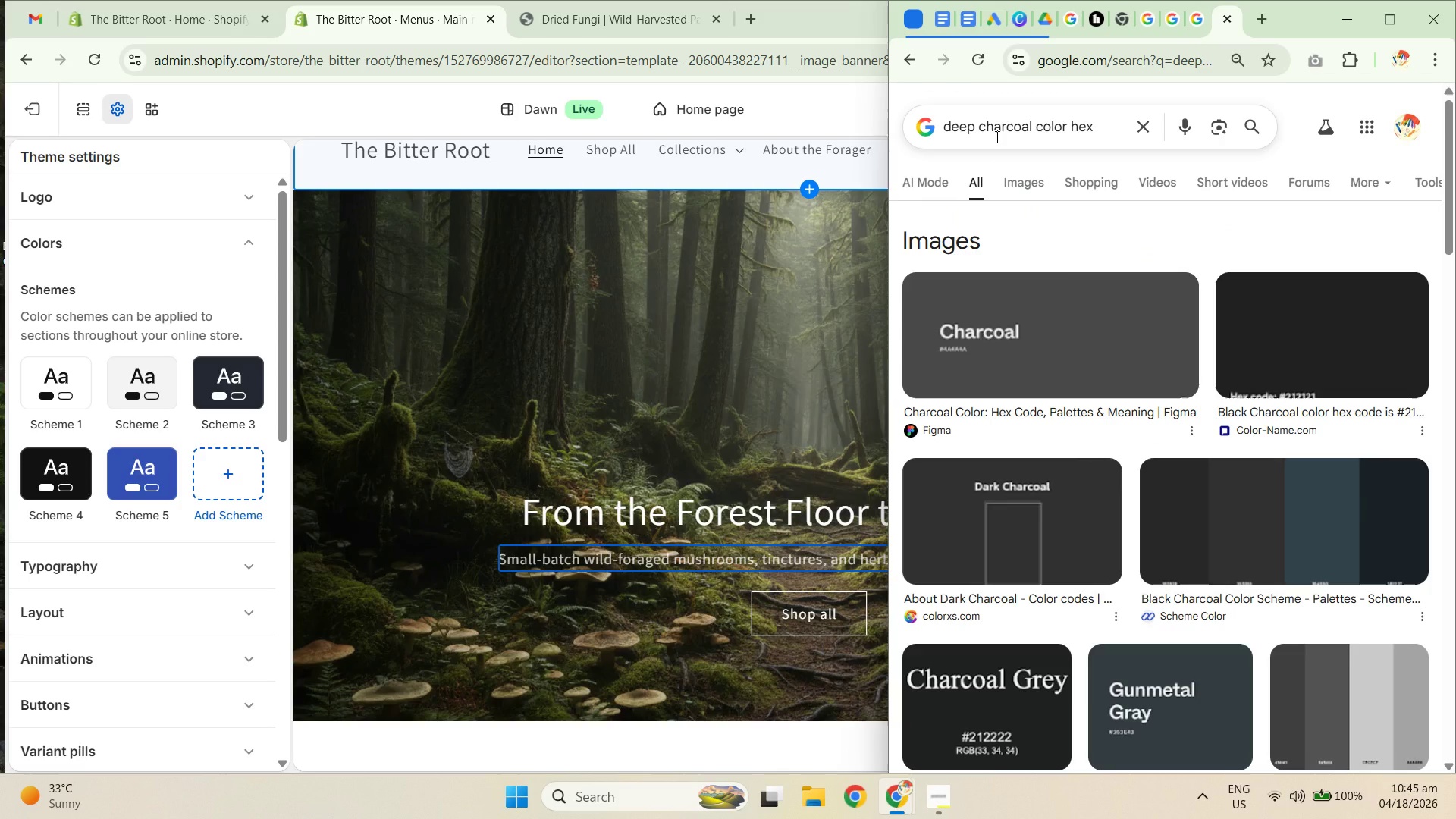 
wait(6.75)
 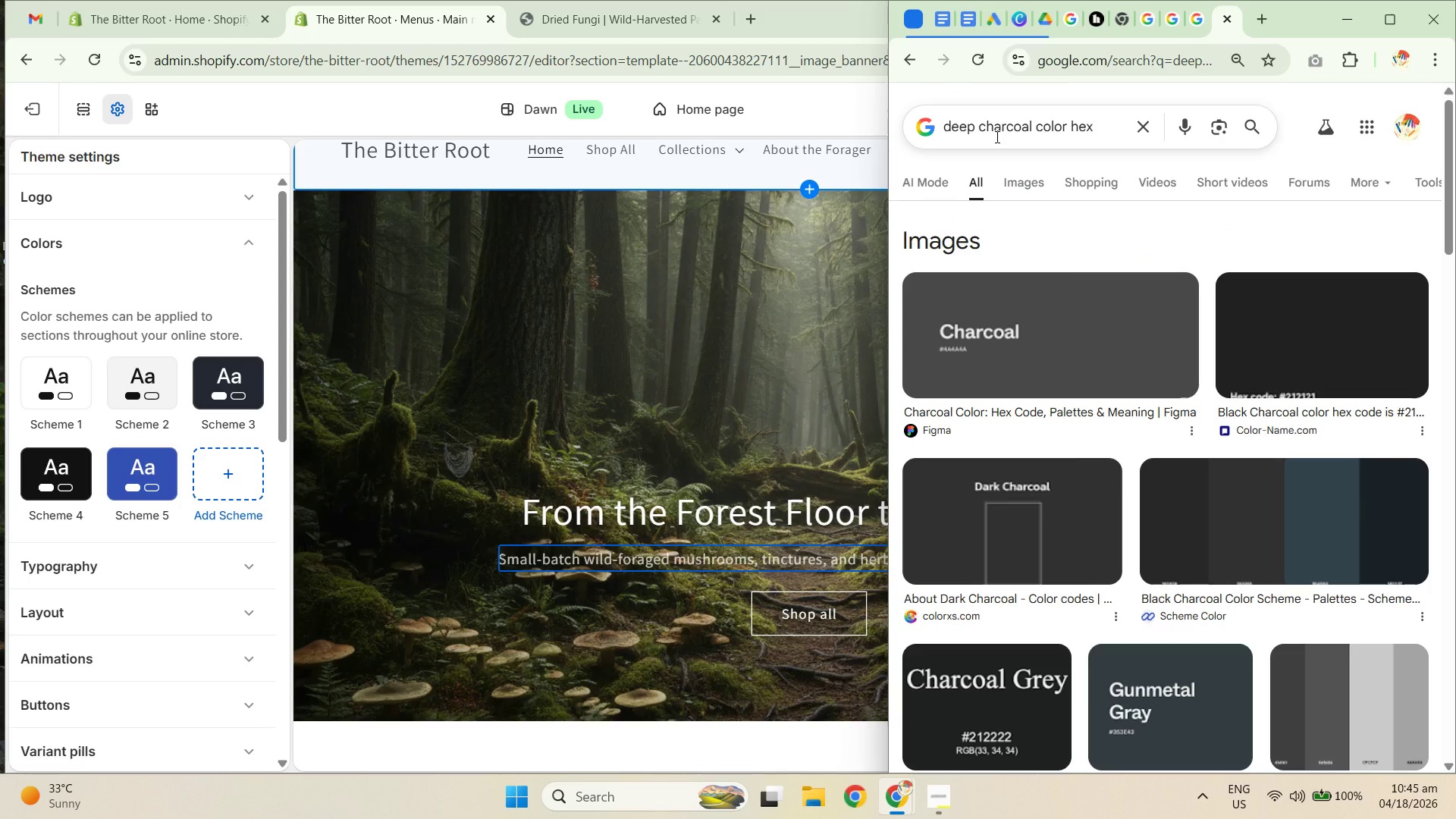 
left_click([1107, 124])
 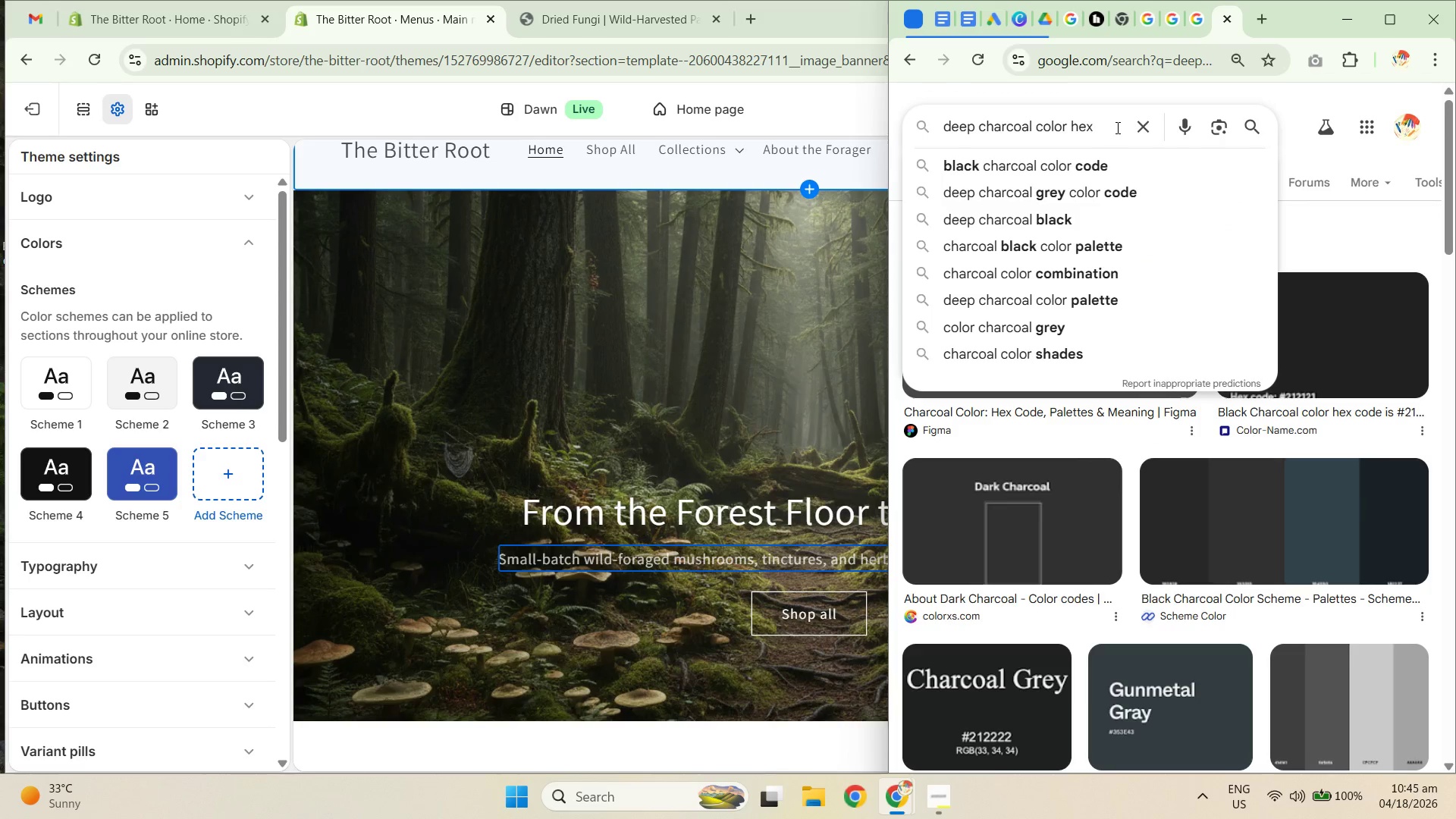 
type( shopify site)
 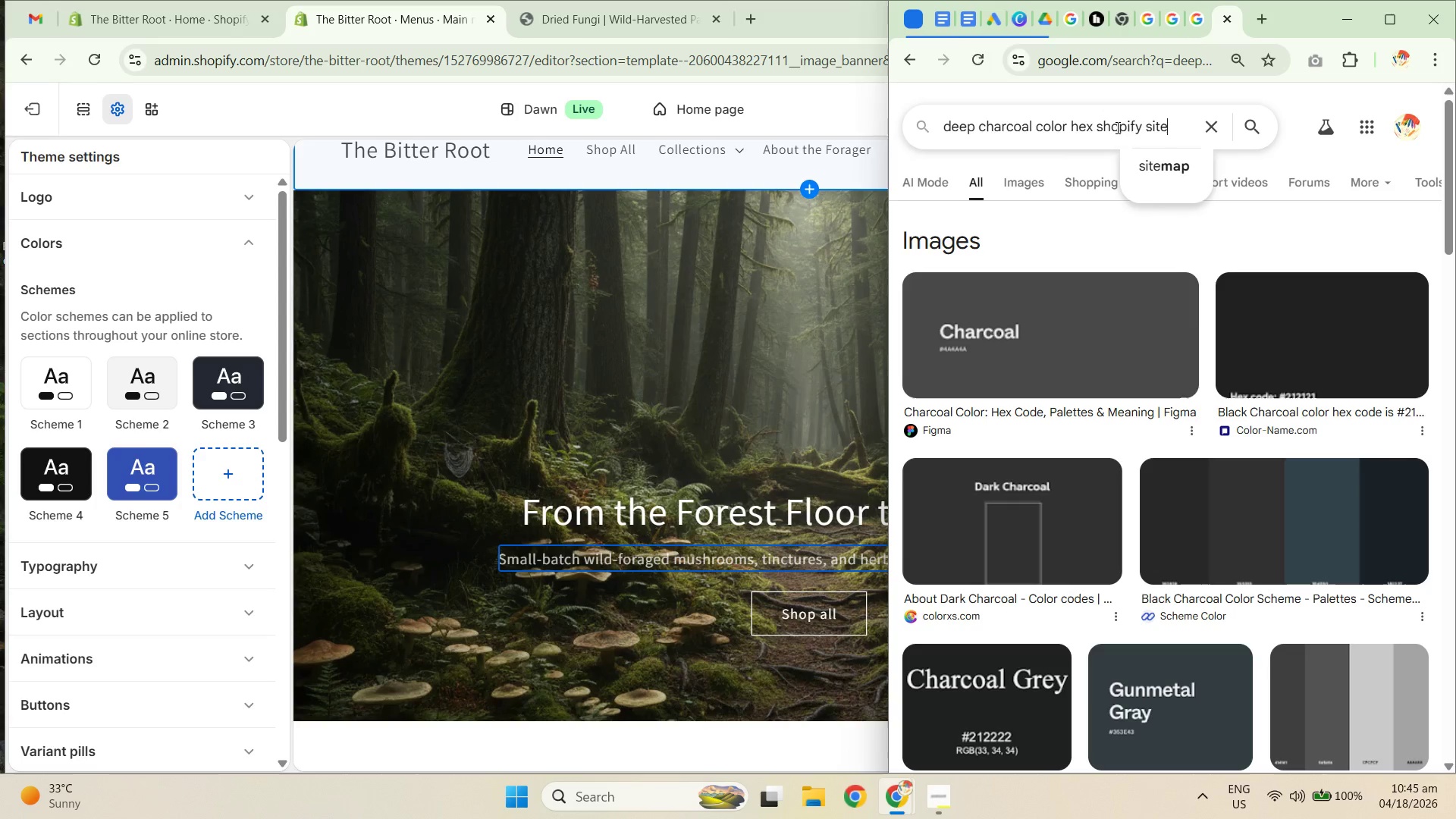 
key(Enter)
 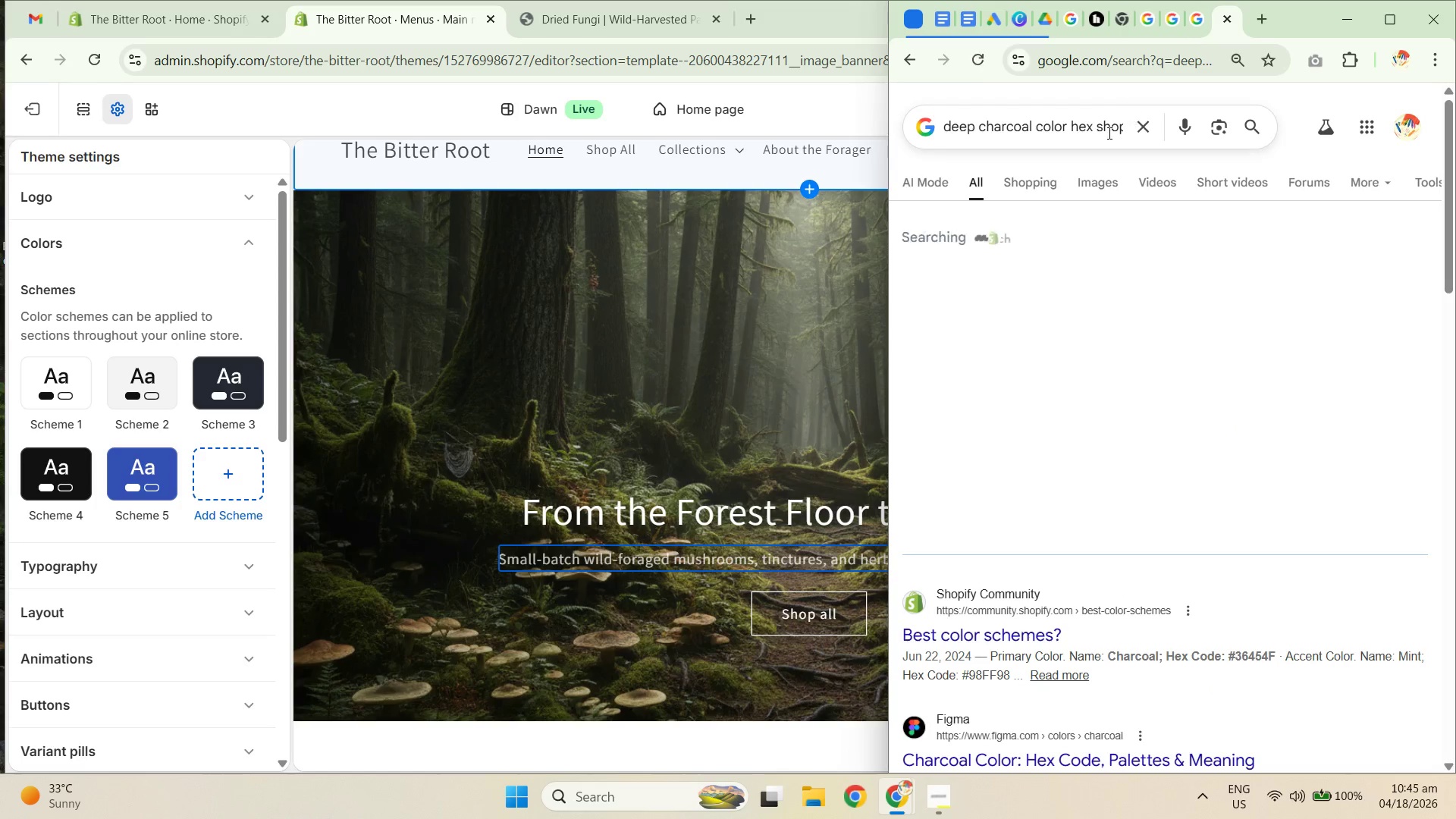 
left_click_drag(start_coordinate=[1062, 124], to_coordinate=[1172, 127])
 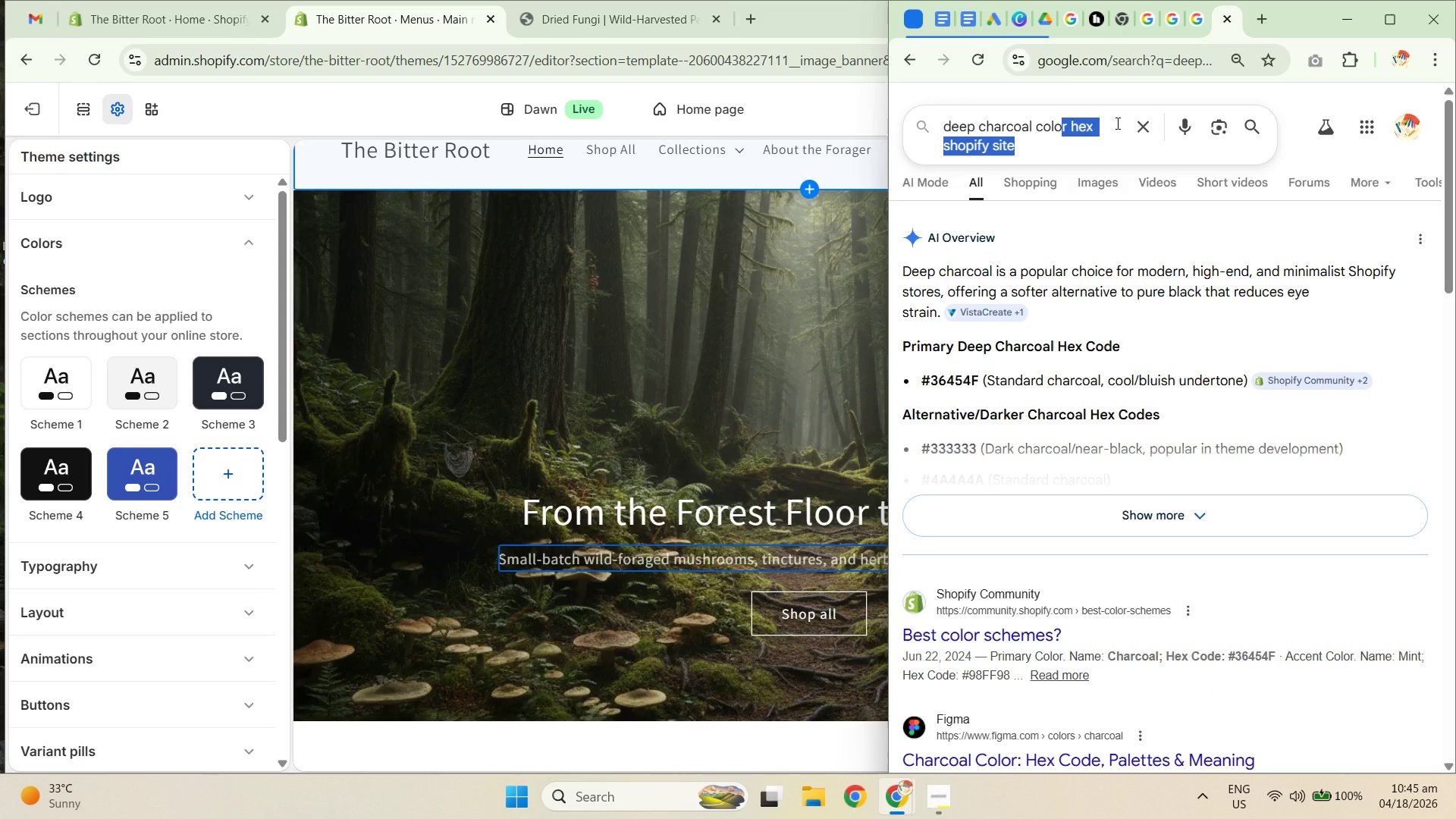 
key(ArrowDown)
 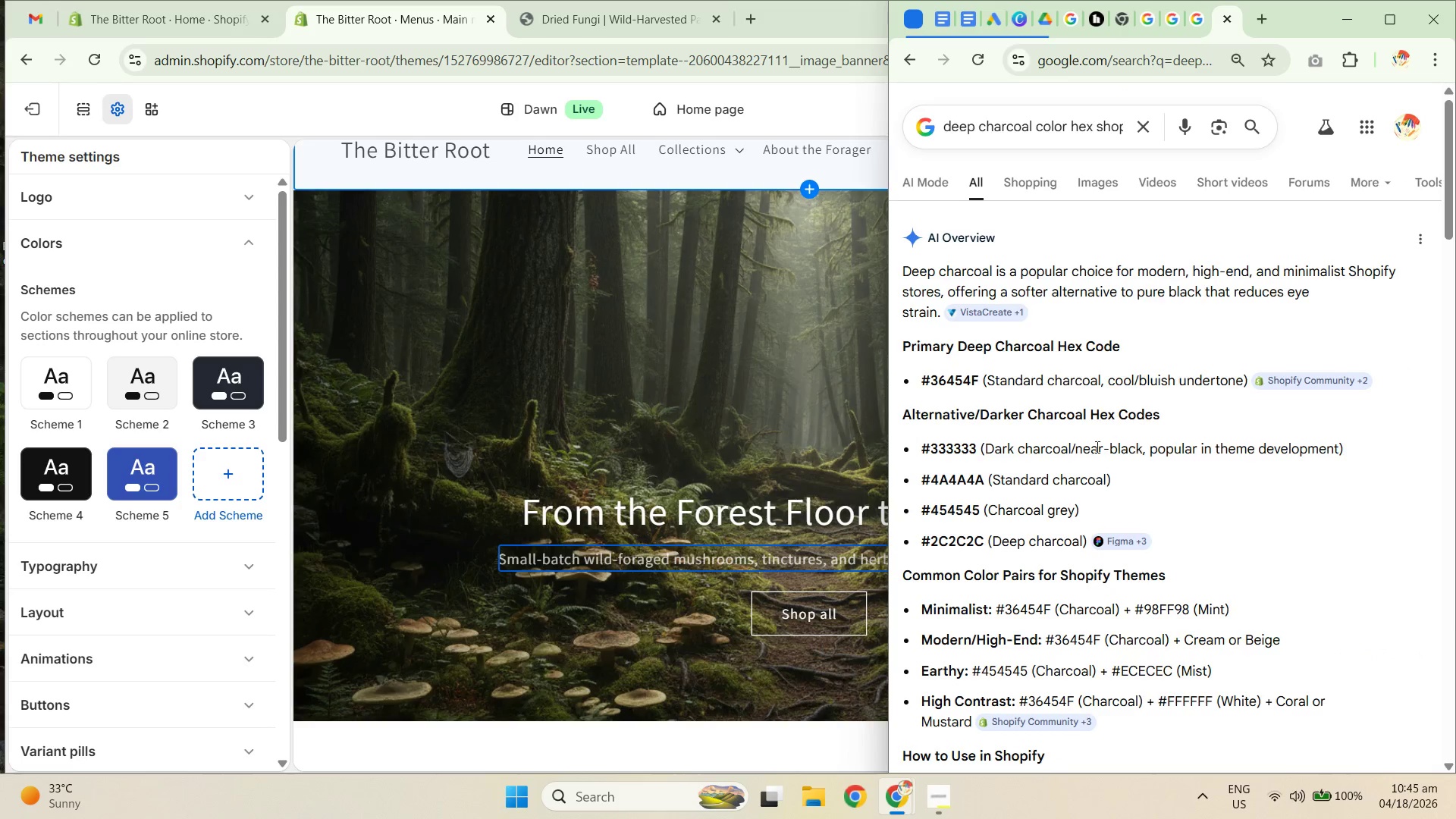 
wait(5.25)
 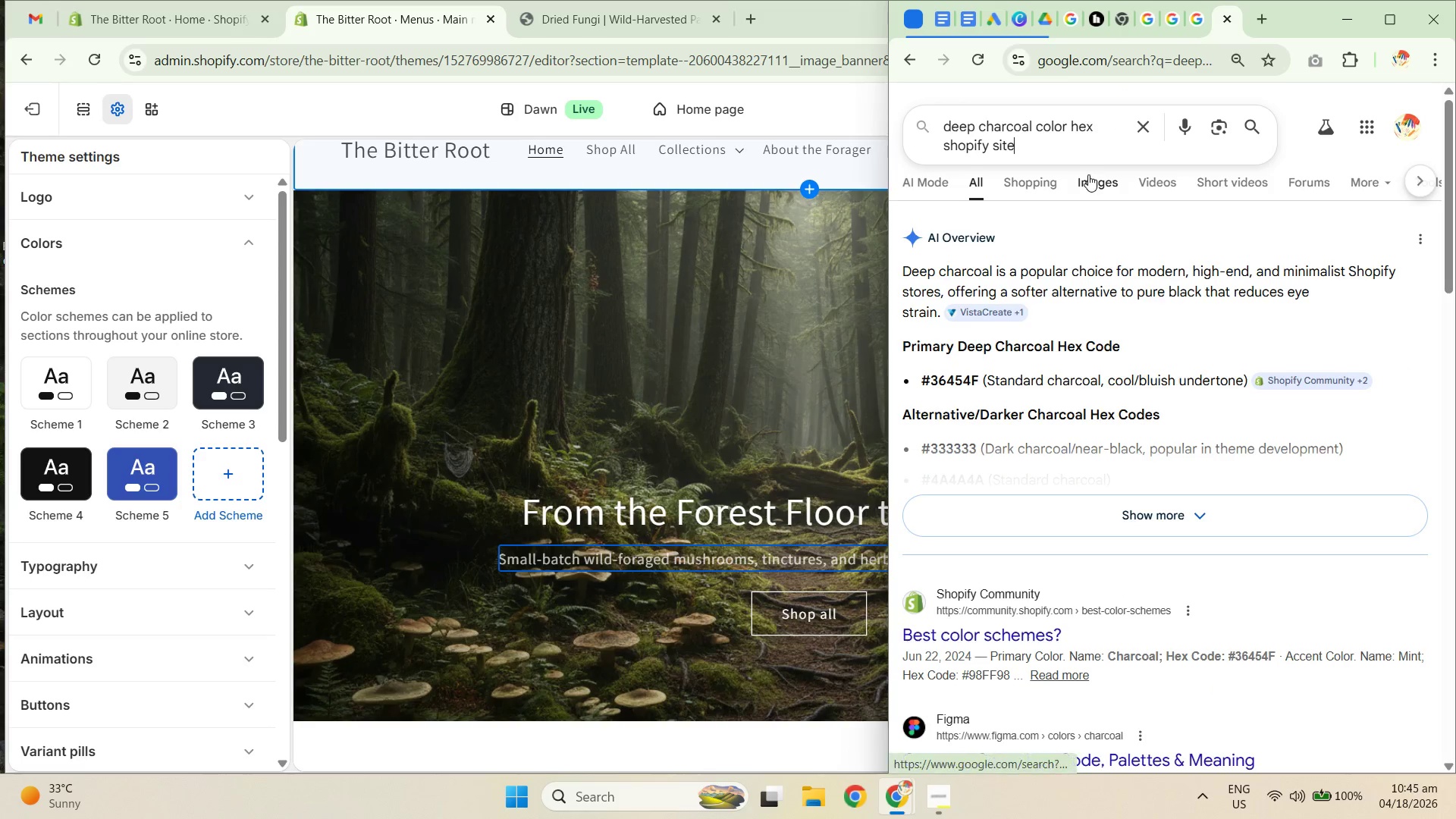 
double_click([954, 444])
 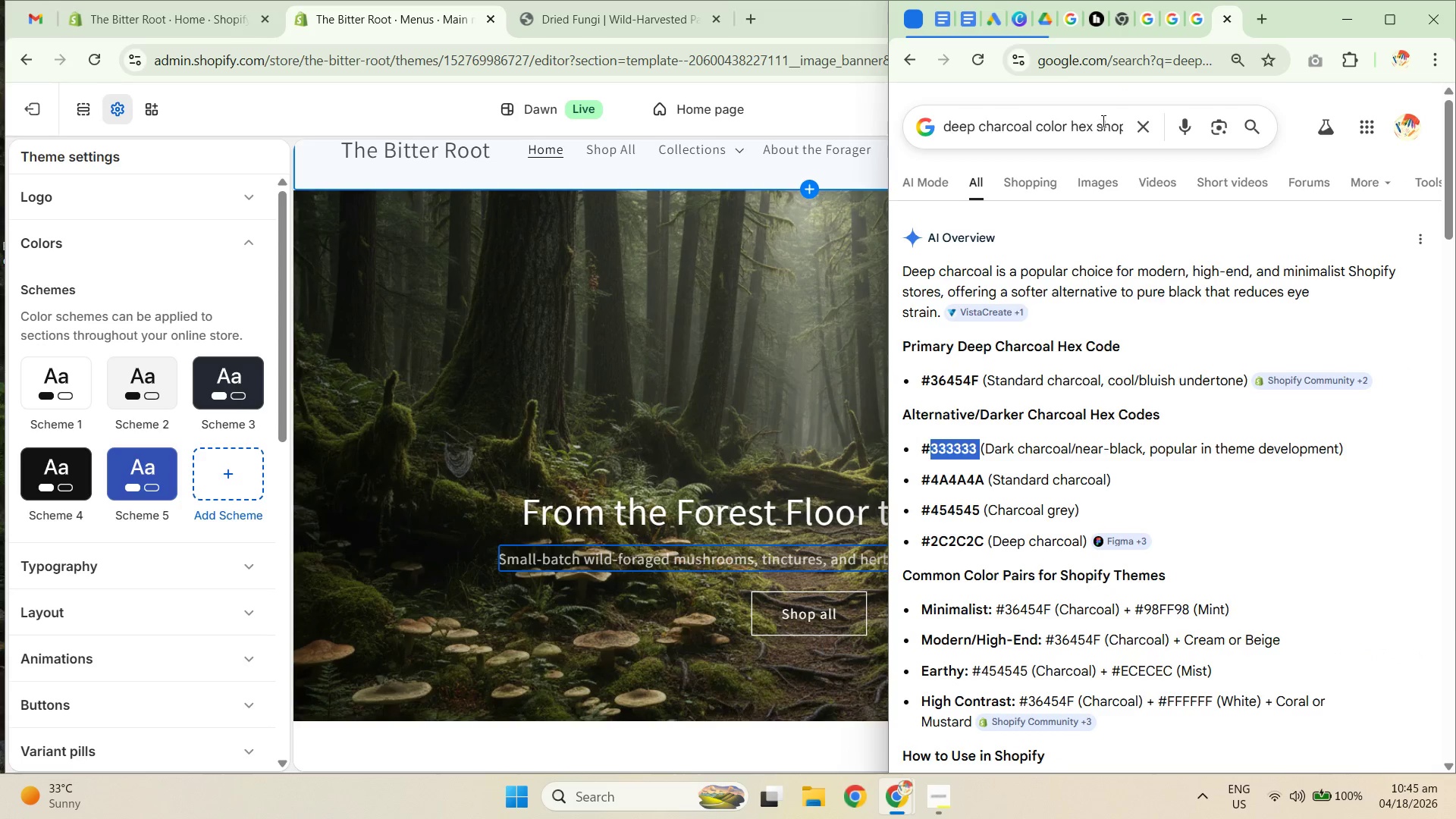 
left_click([1053, 136])
 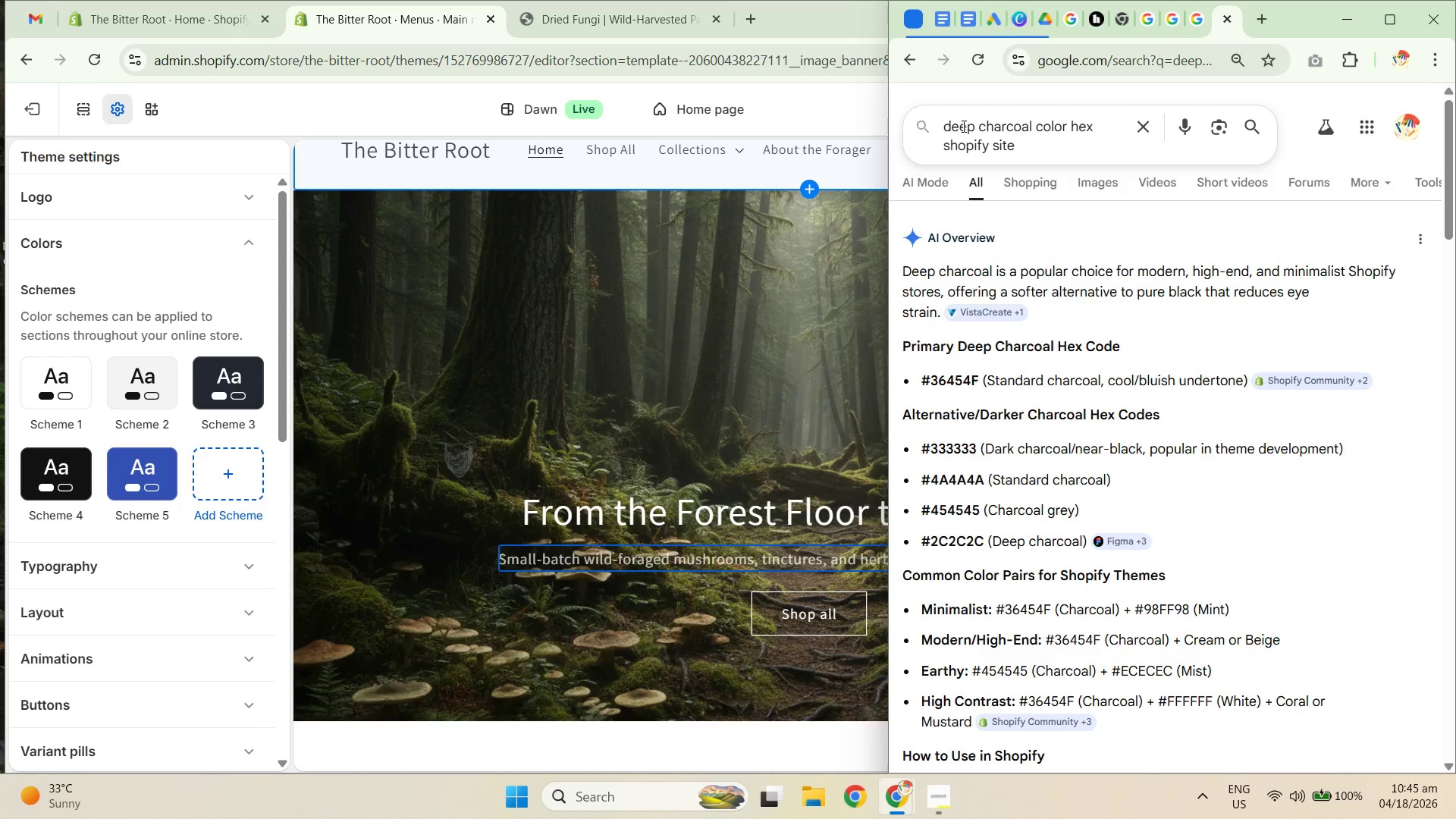 
left_click([958, 122])
 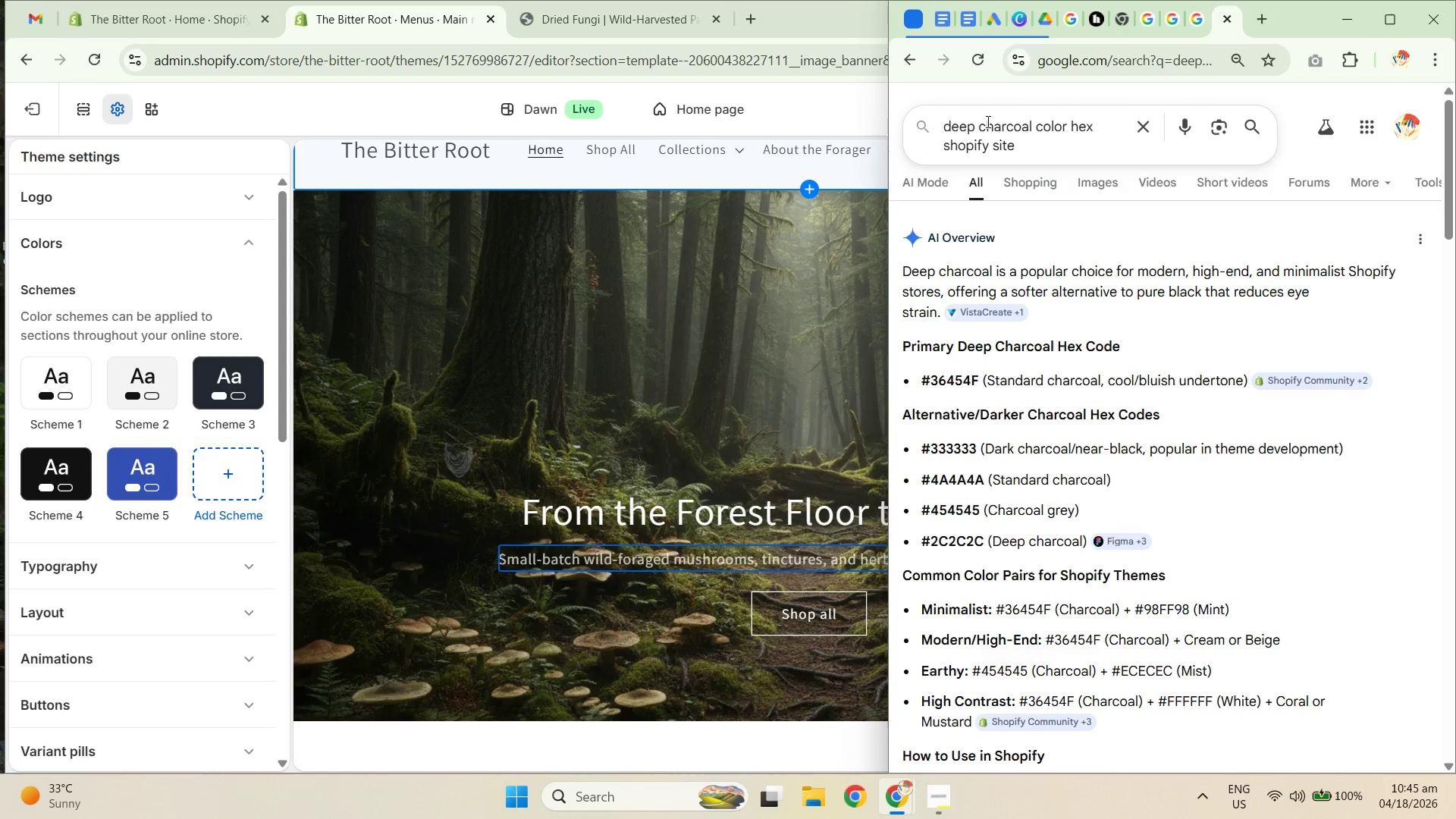 
key(ArrowLeft)
 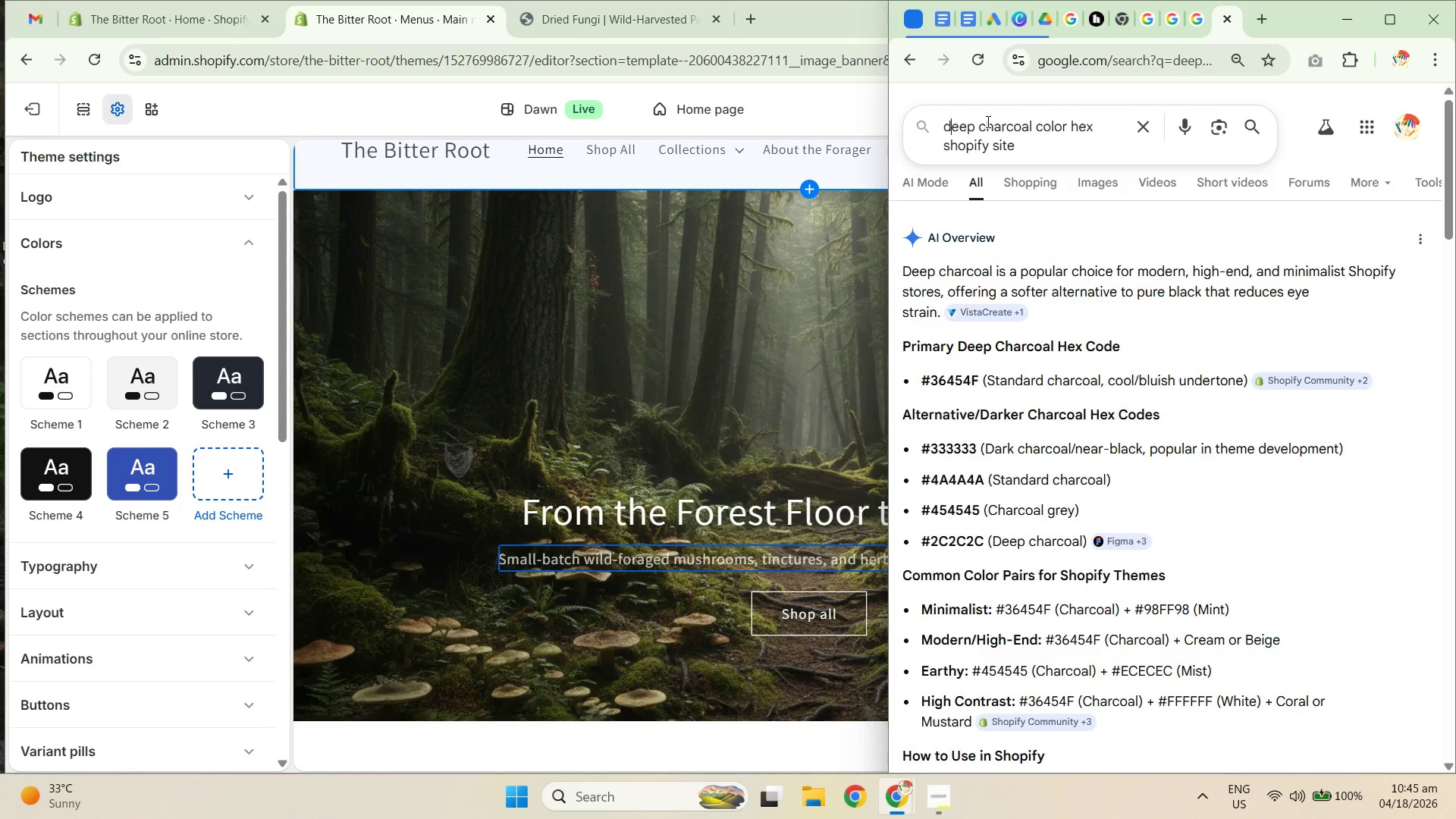 
key(ArrowLeft)
 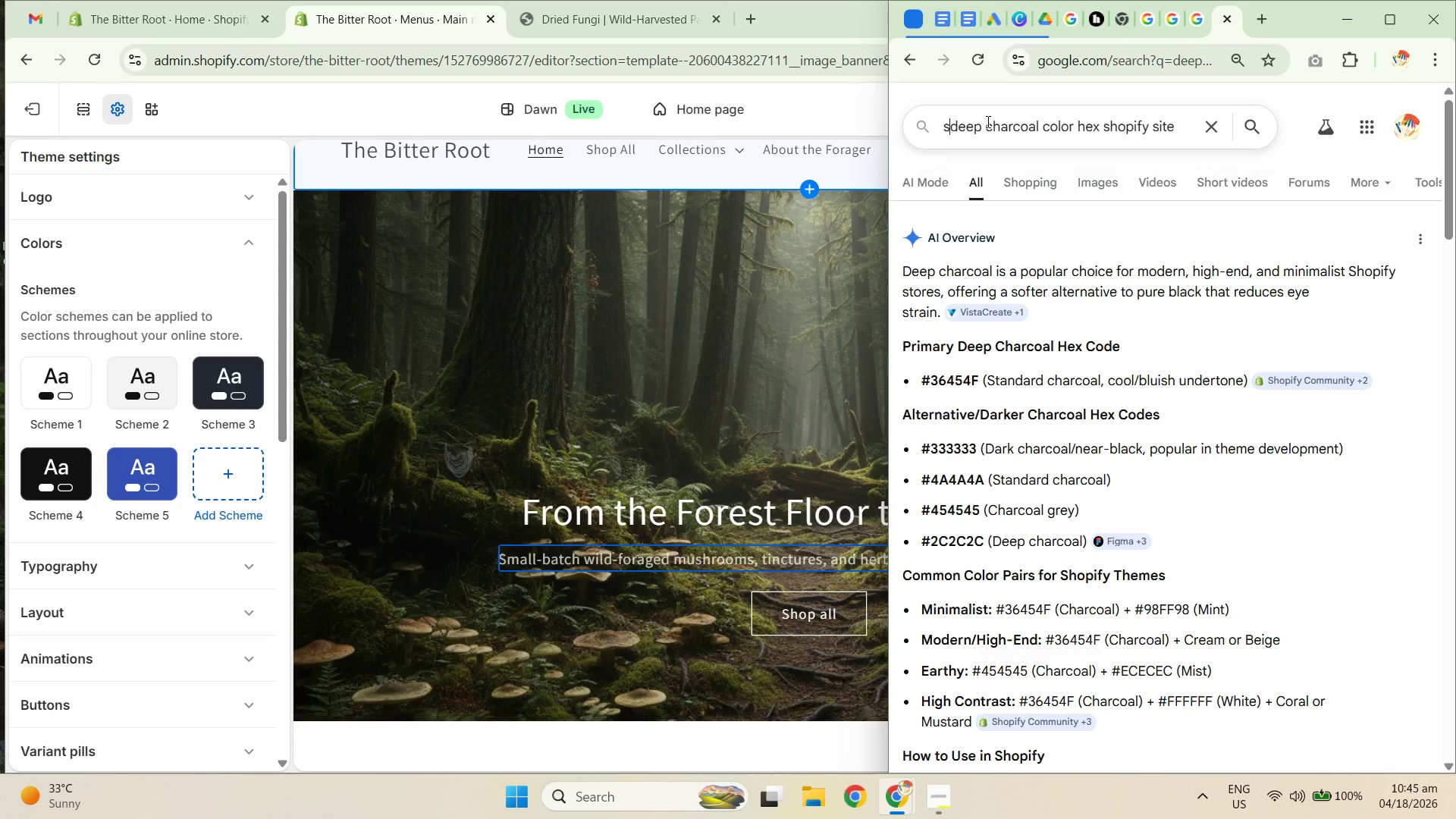 
type(standard )
 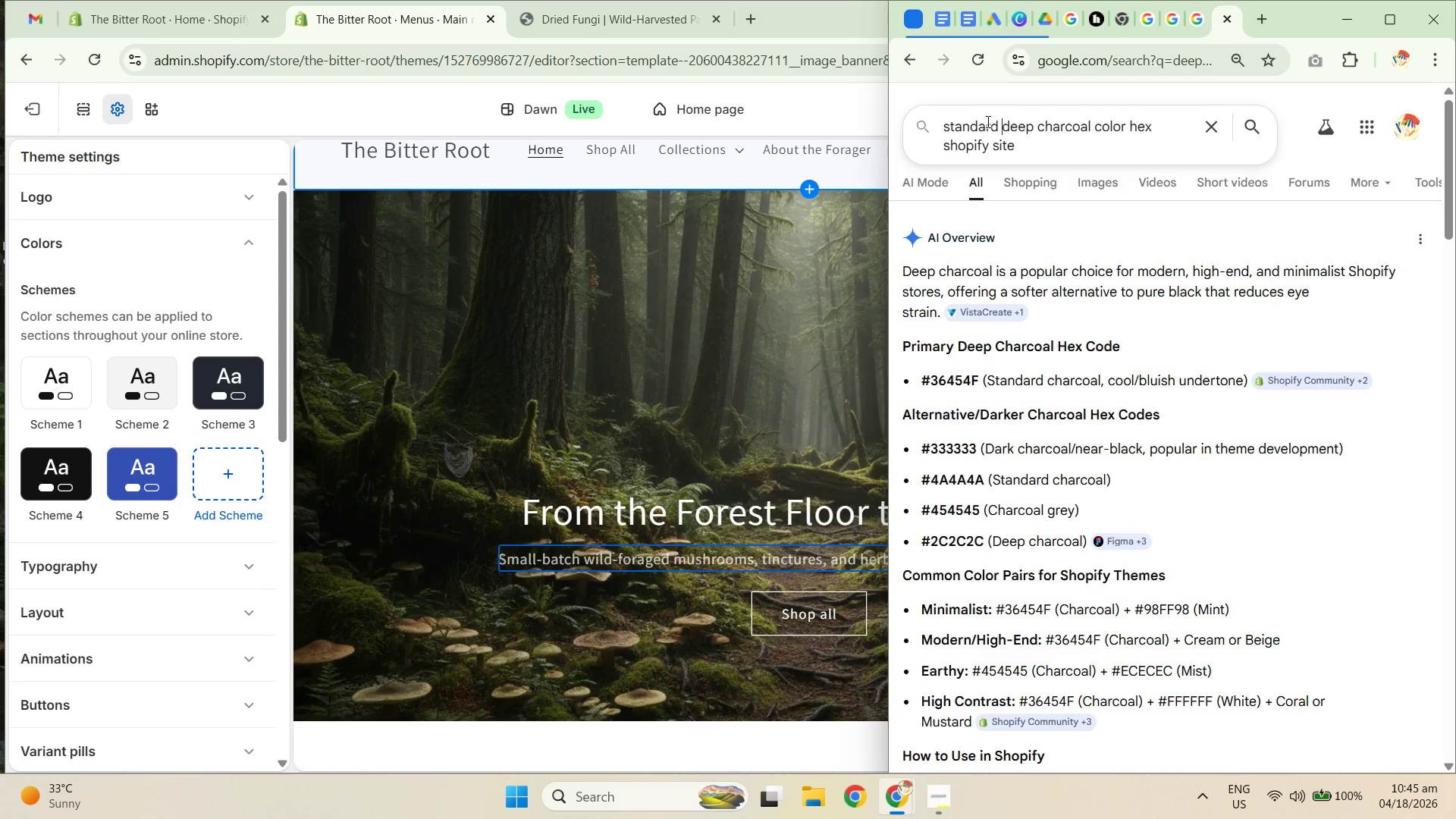 
key(Control+A)
 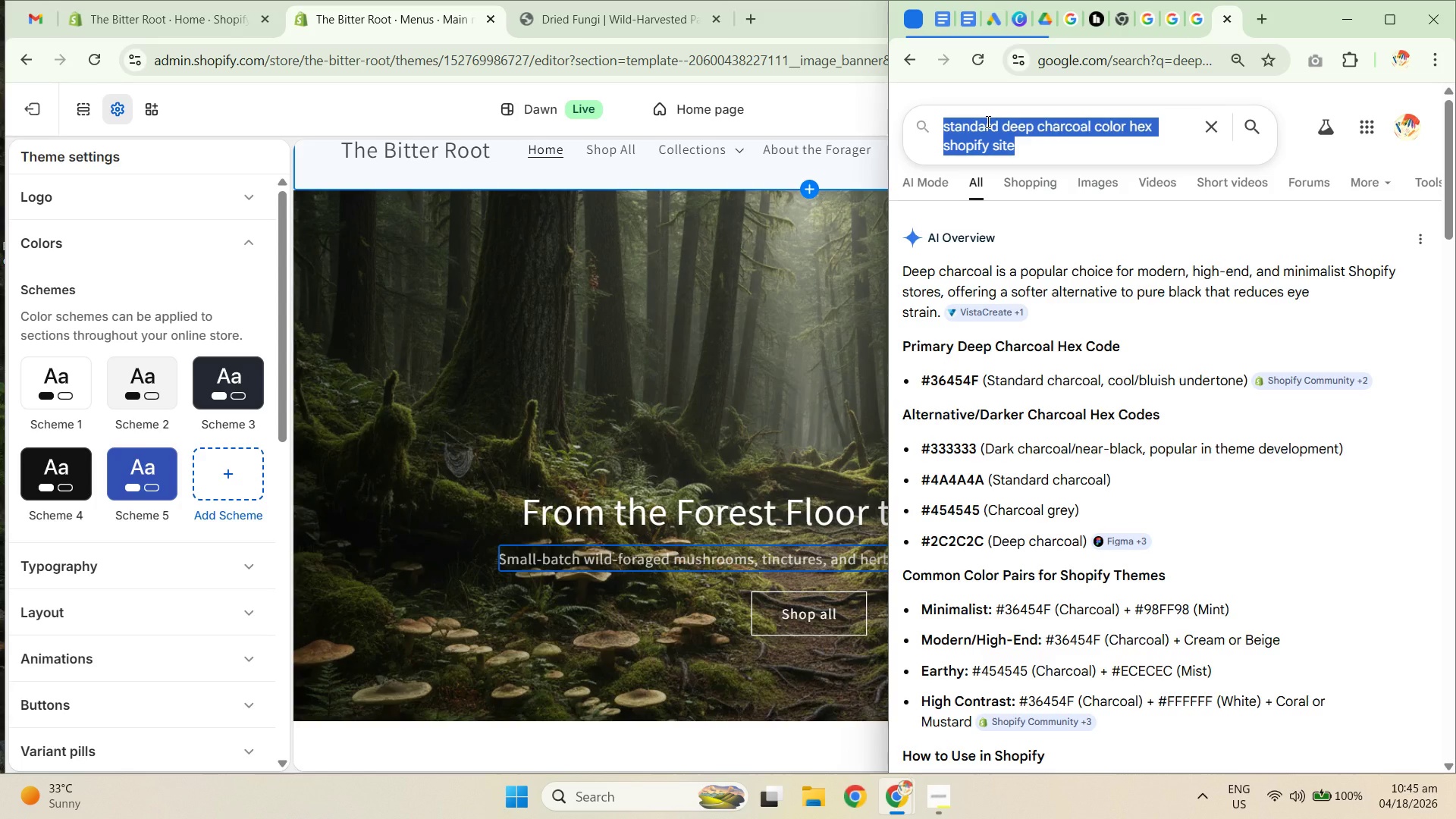 
key(Control+C)
 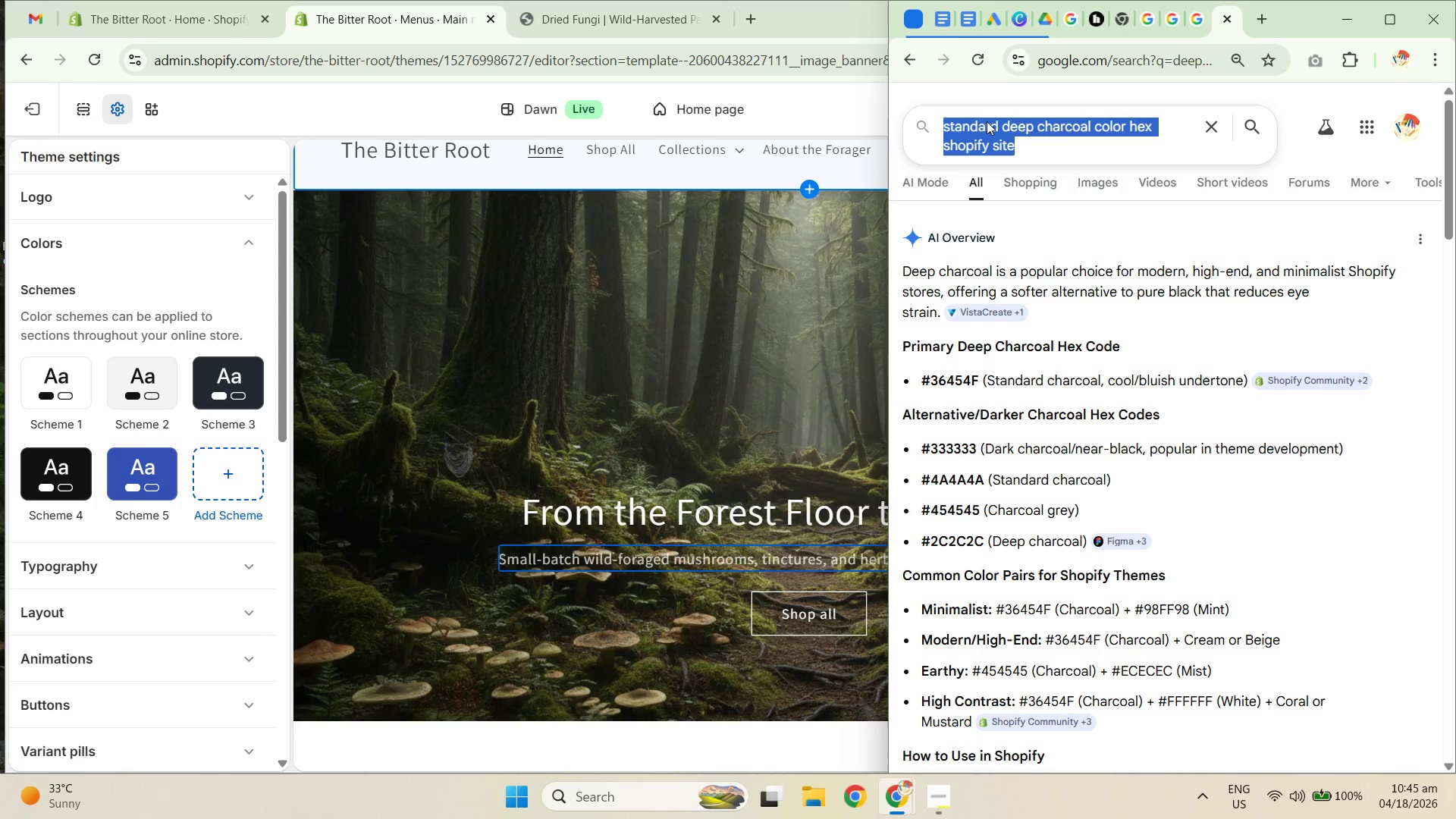 
key(Enter)
 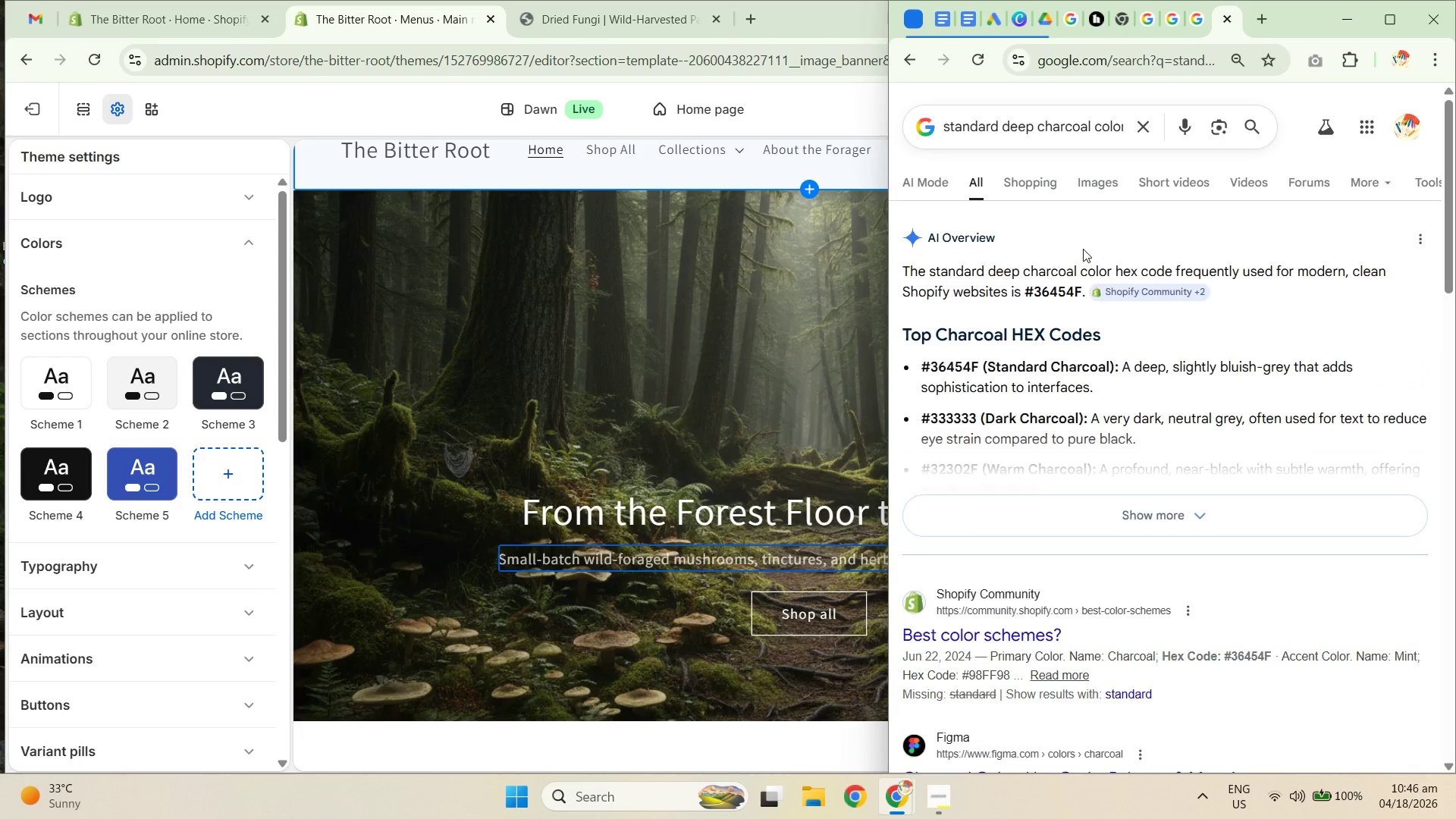 
scroll: coordinate [1053, 386], scroll_direction: down, amount: 1.0
 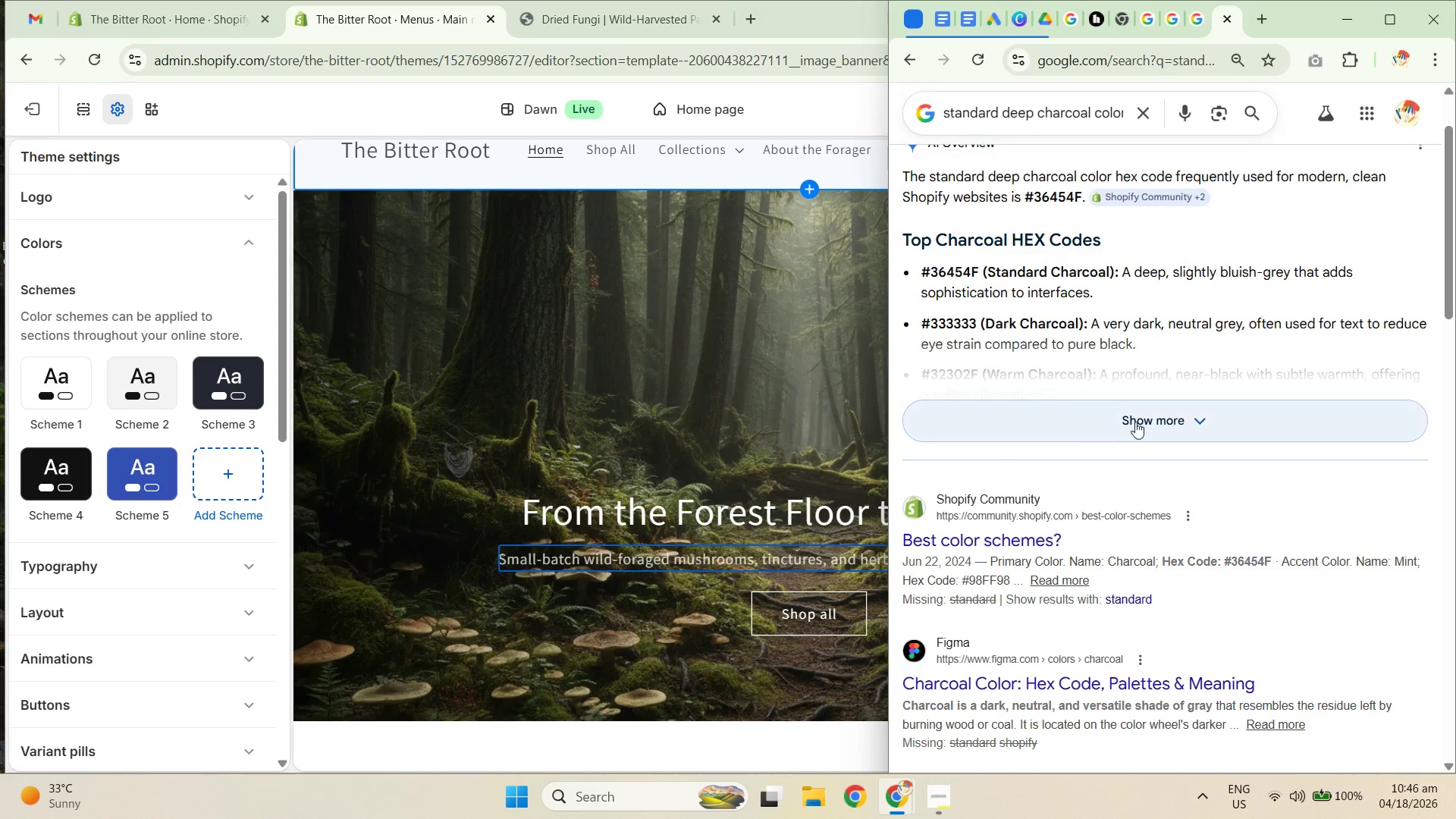 
left_click([1151, 412])
 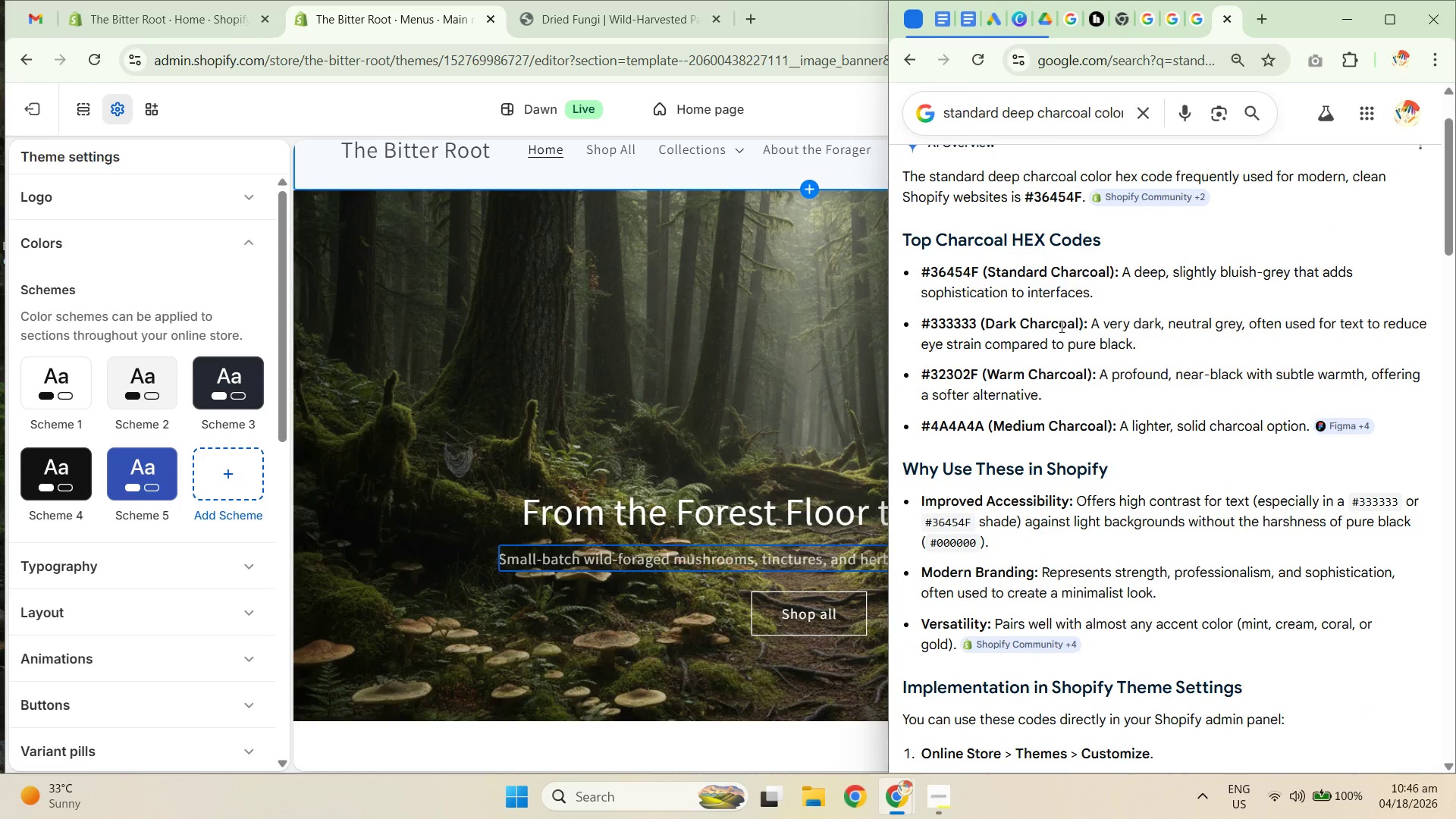 
scroll: coordinate [1055, 318], scroll_direction: up, amount: 1.0
 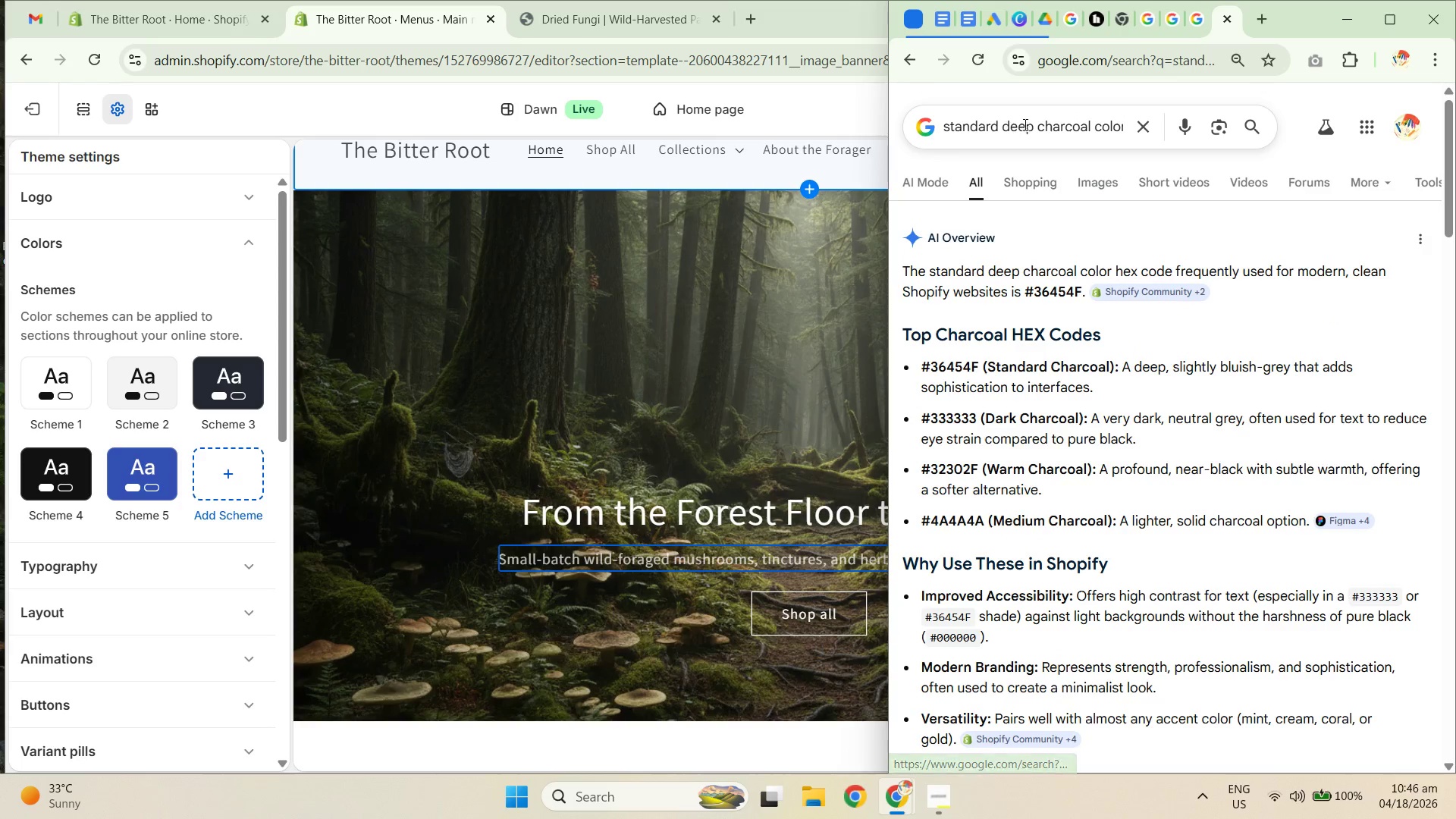 
double_click([1020, 127])
 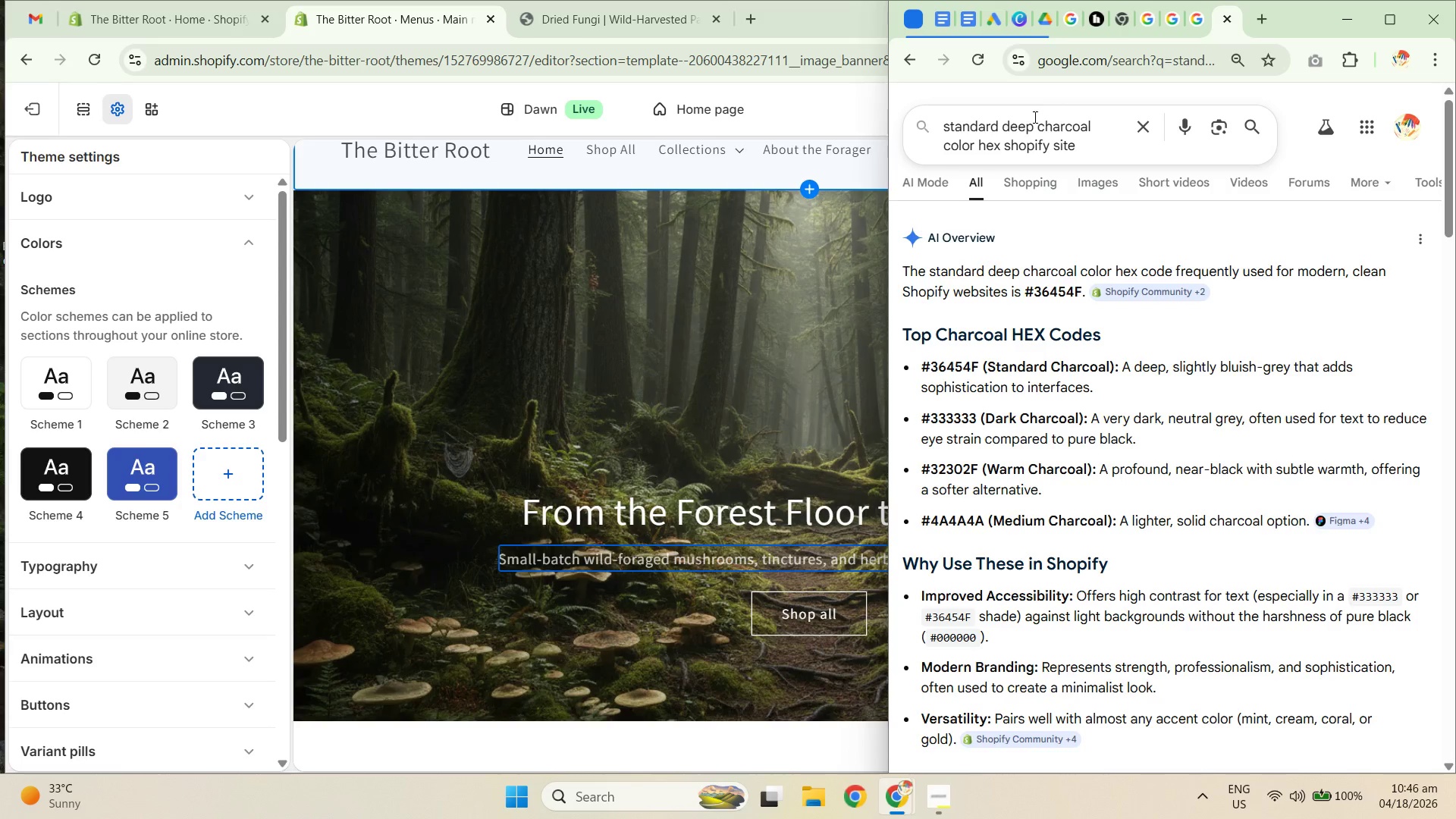 
left_click_drag(start_coordinate=[1034, 117], to_coordinate=[1028, 111])
 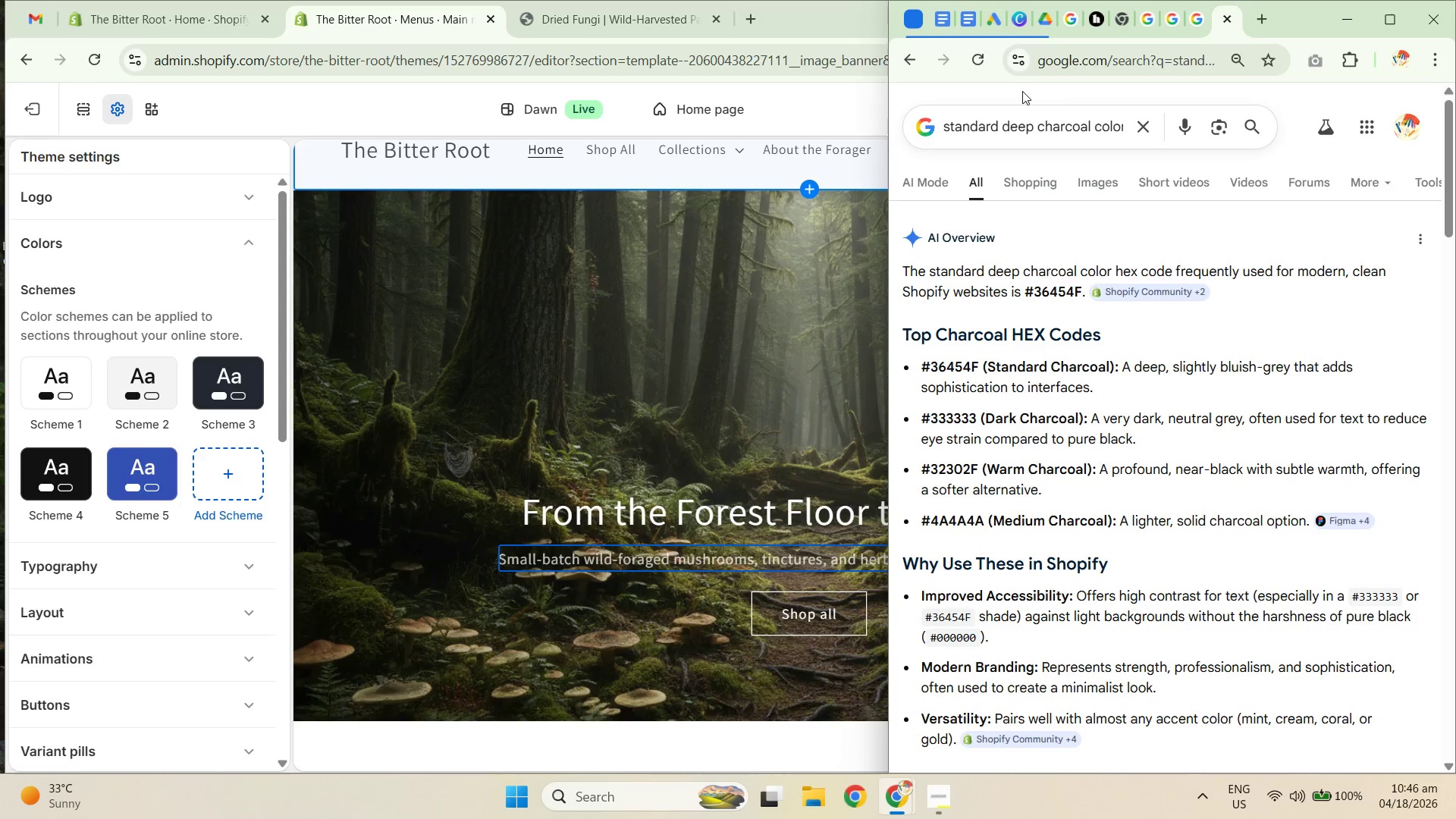 
left_click_drag(start_coordinate=[1025, 99], to_coordinate=[1022, 91])
 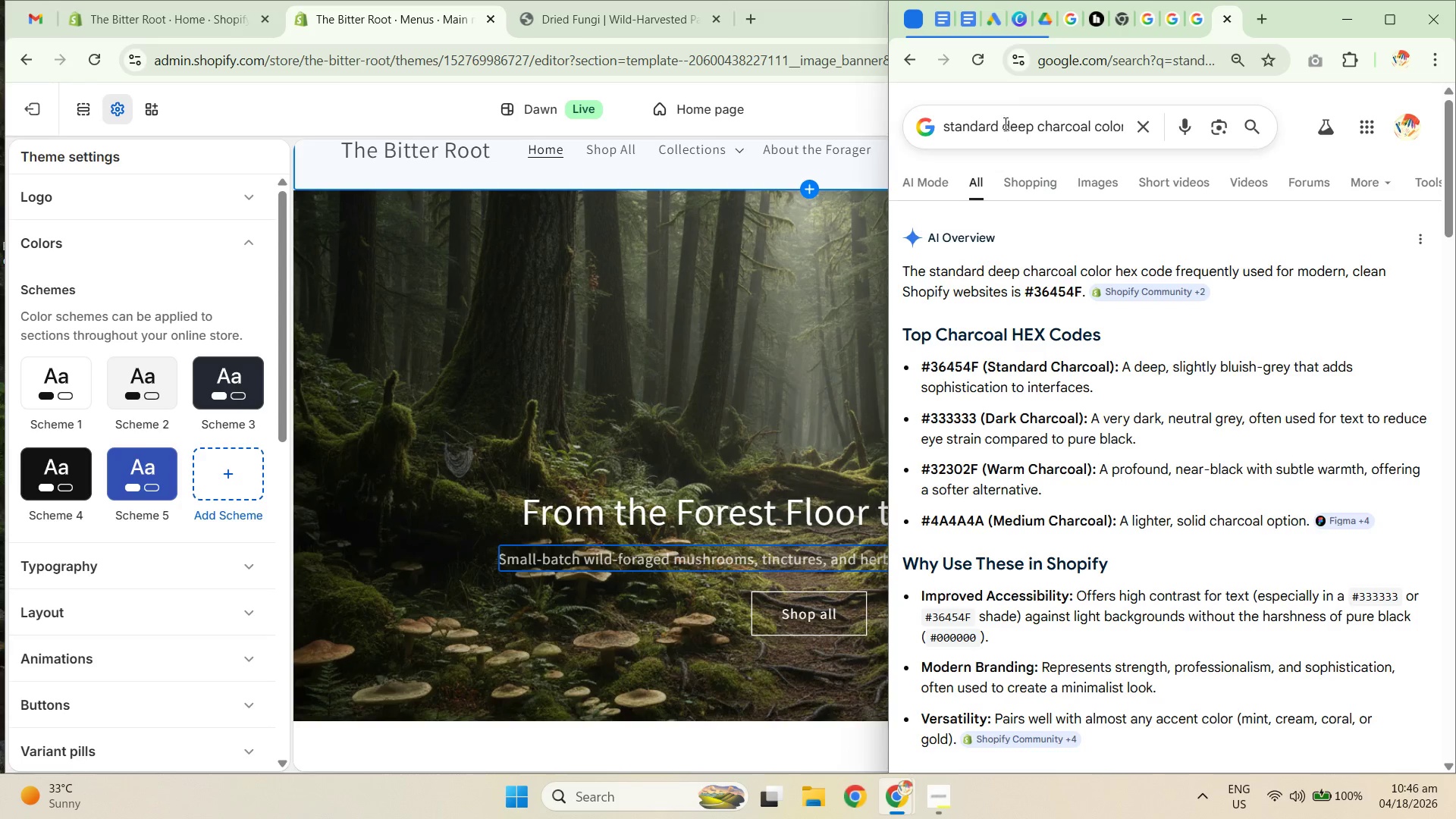 
double_click([1004, 122])
 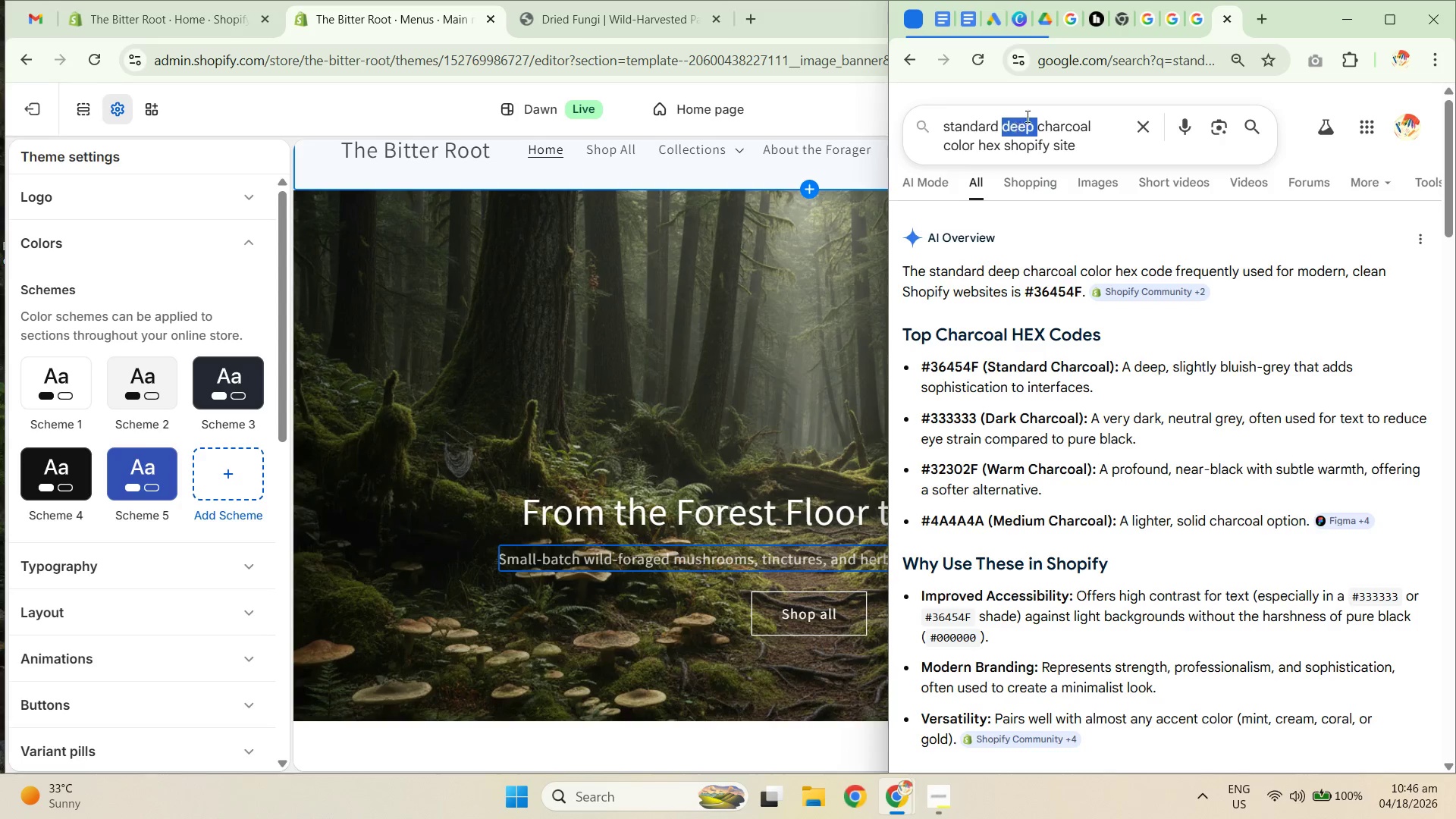 
type(dark )
 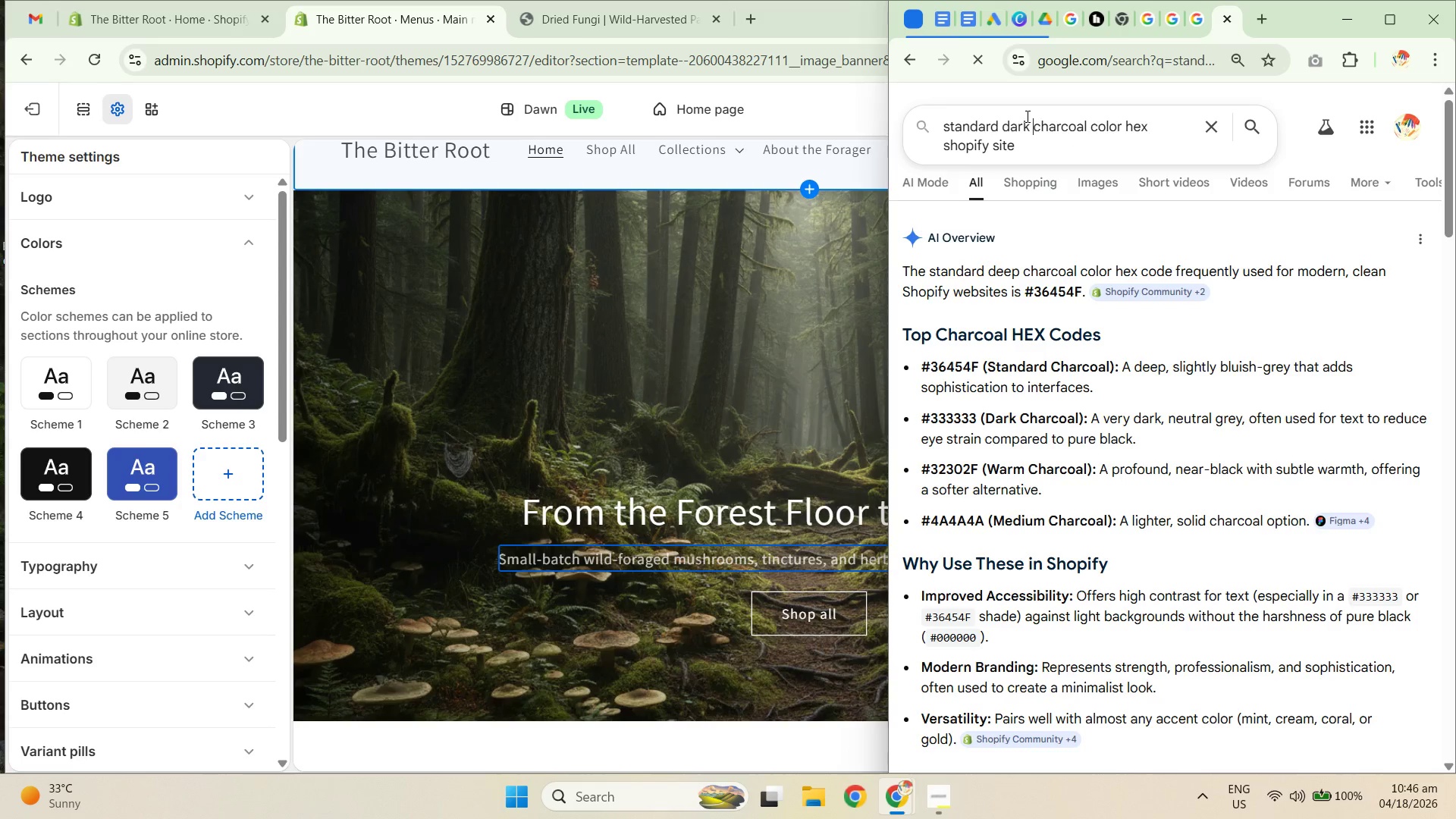 
key(Enter)
 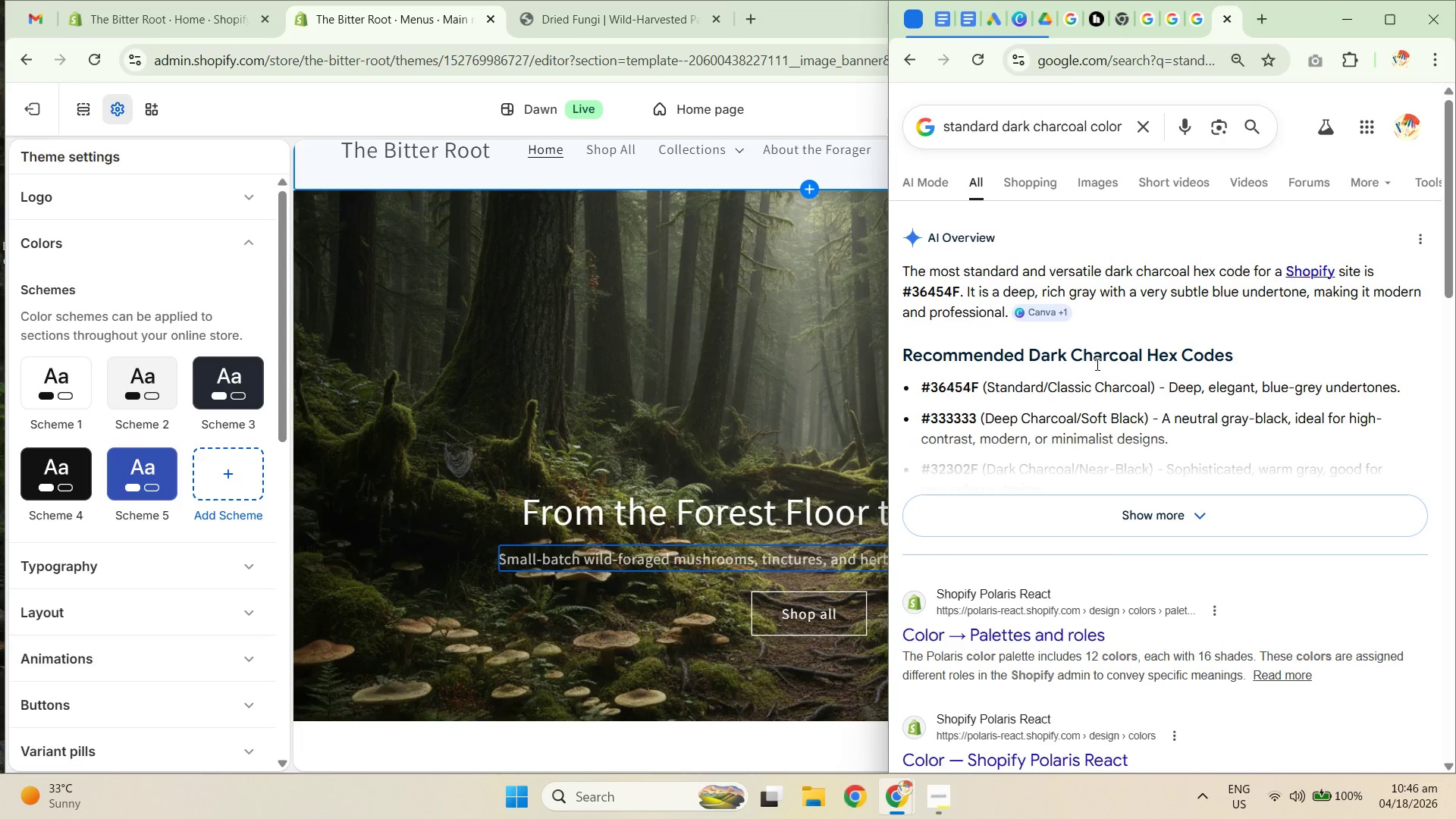 
left_click([1200, 513])
 